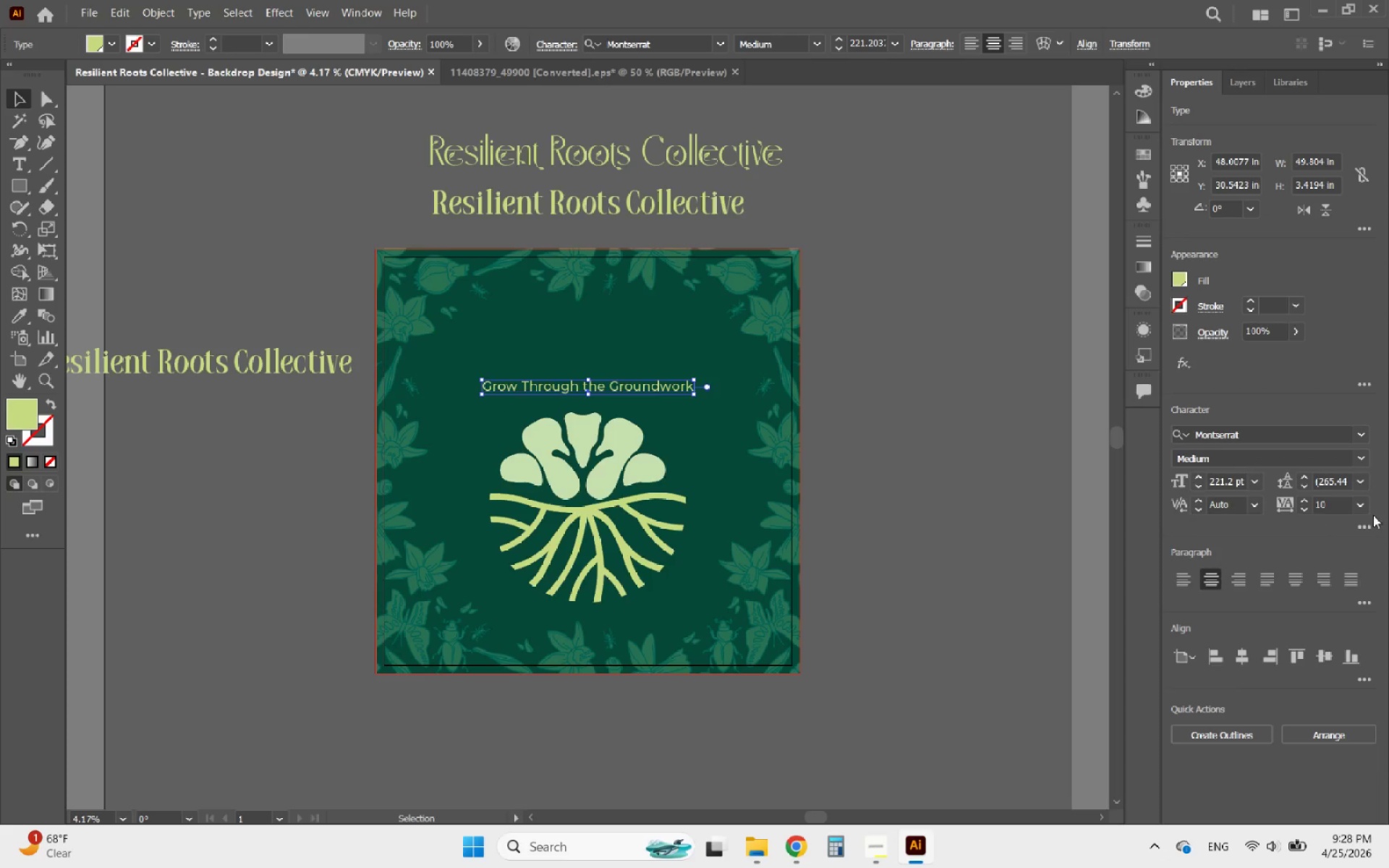 
left_click([1364, 532])
 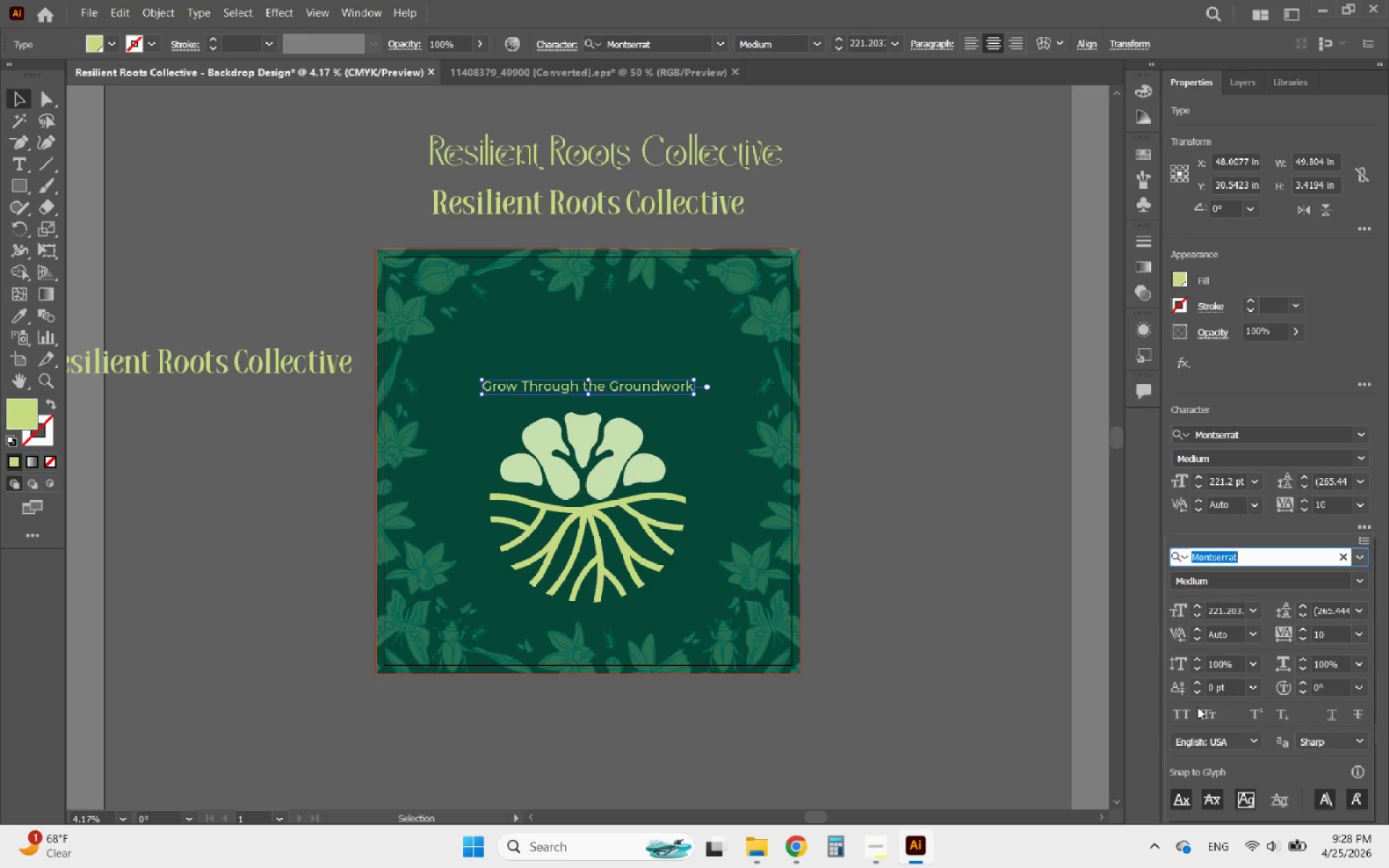 
left_click([1176, 707])
 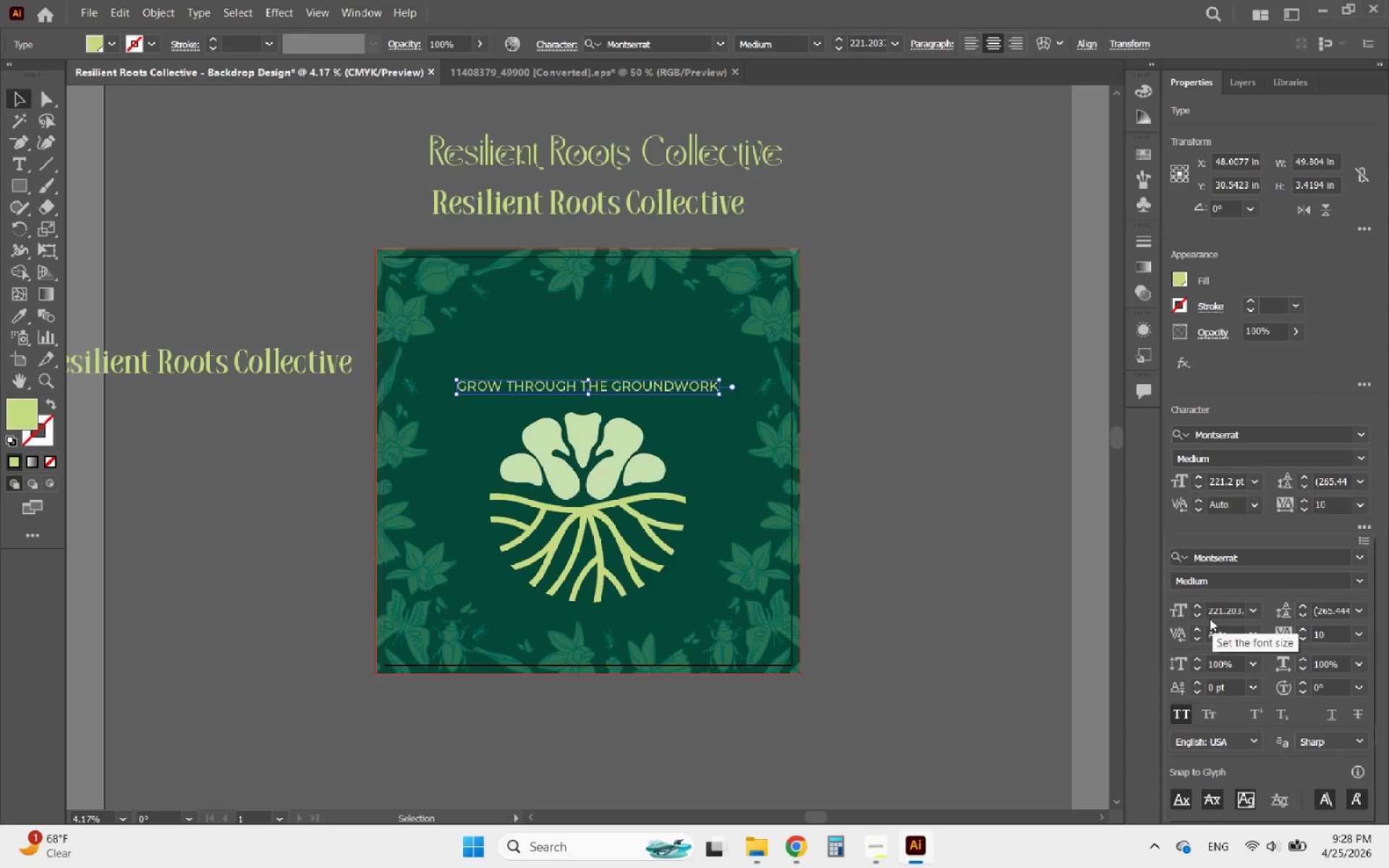 
left_click([1197, 614])
 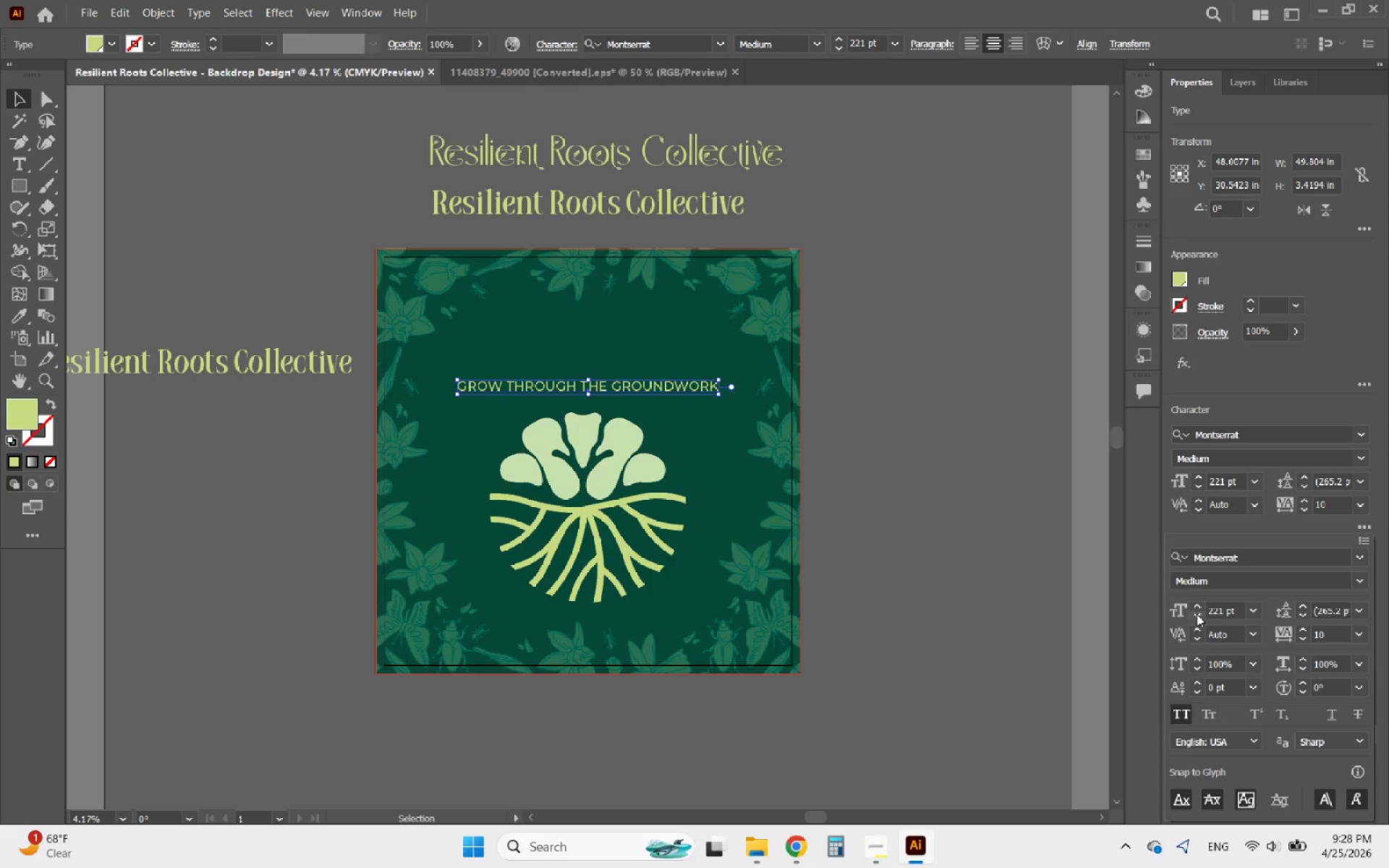 
left_click([1197, 614])
 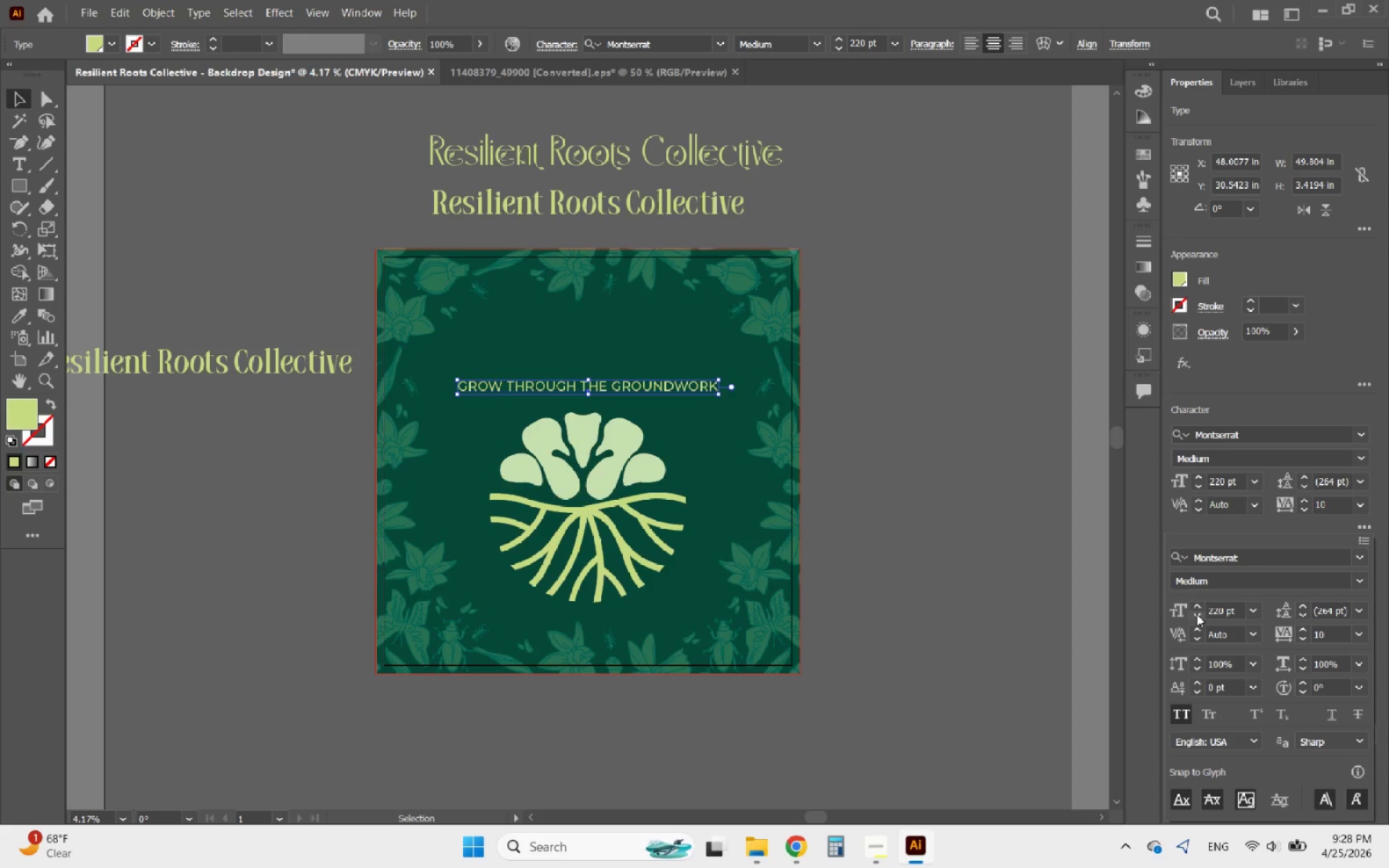 
left_click([1197, 614])
 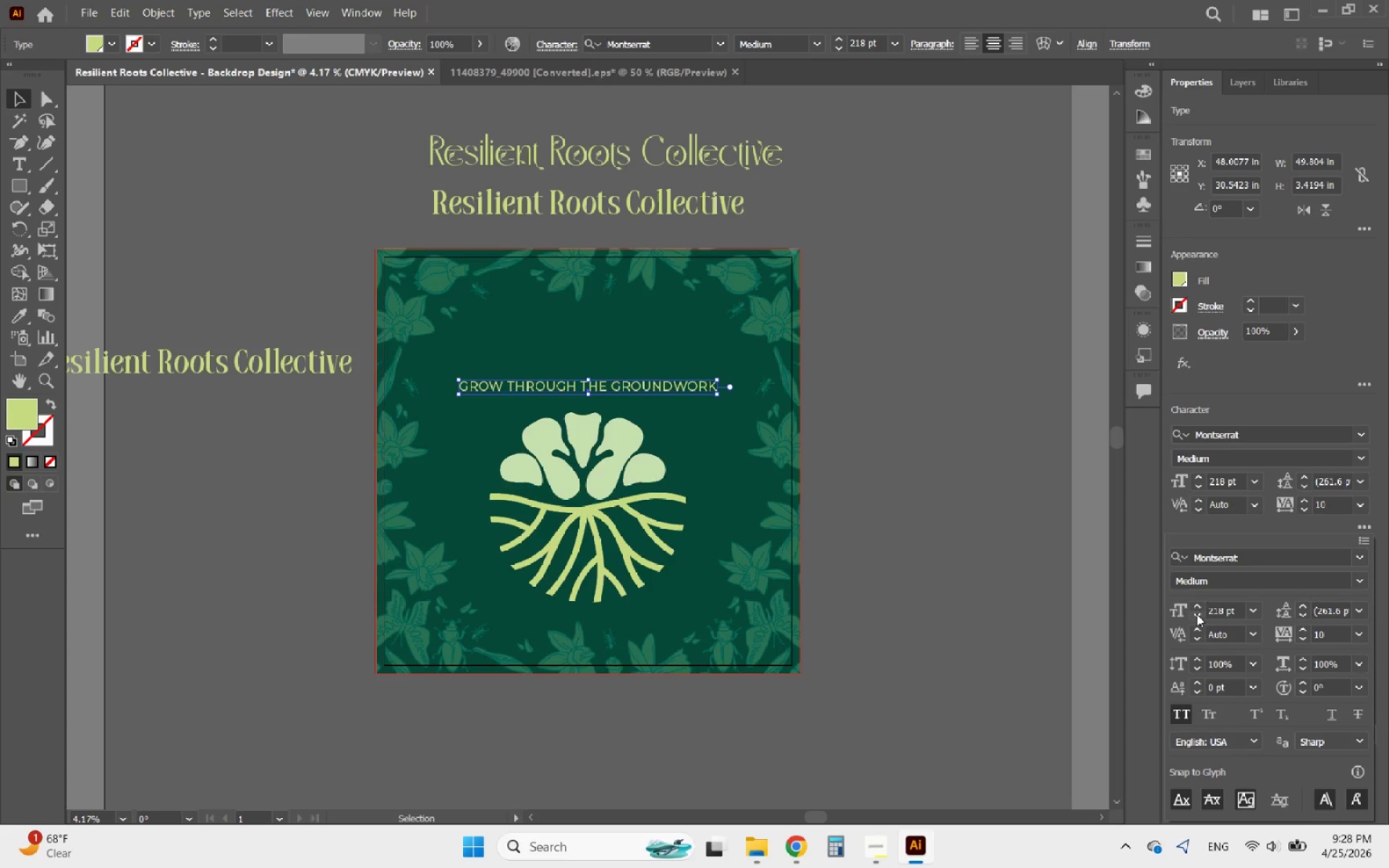 
double_click([1197, 614])
 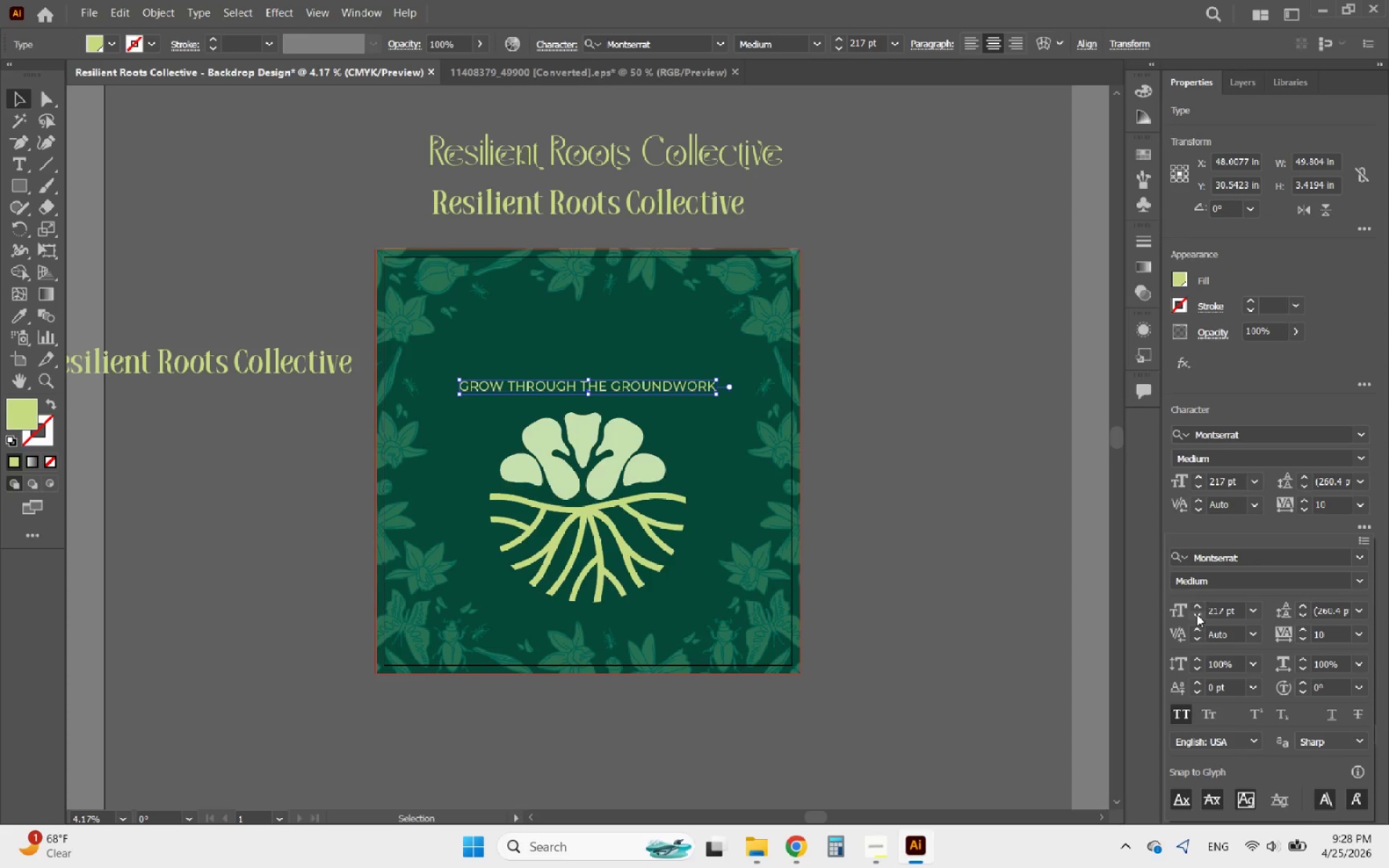 
triple_click([1197, 614])
 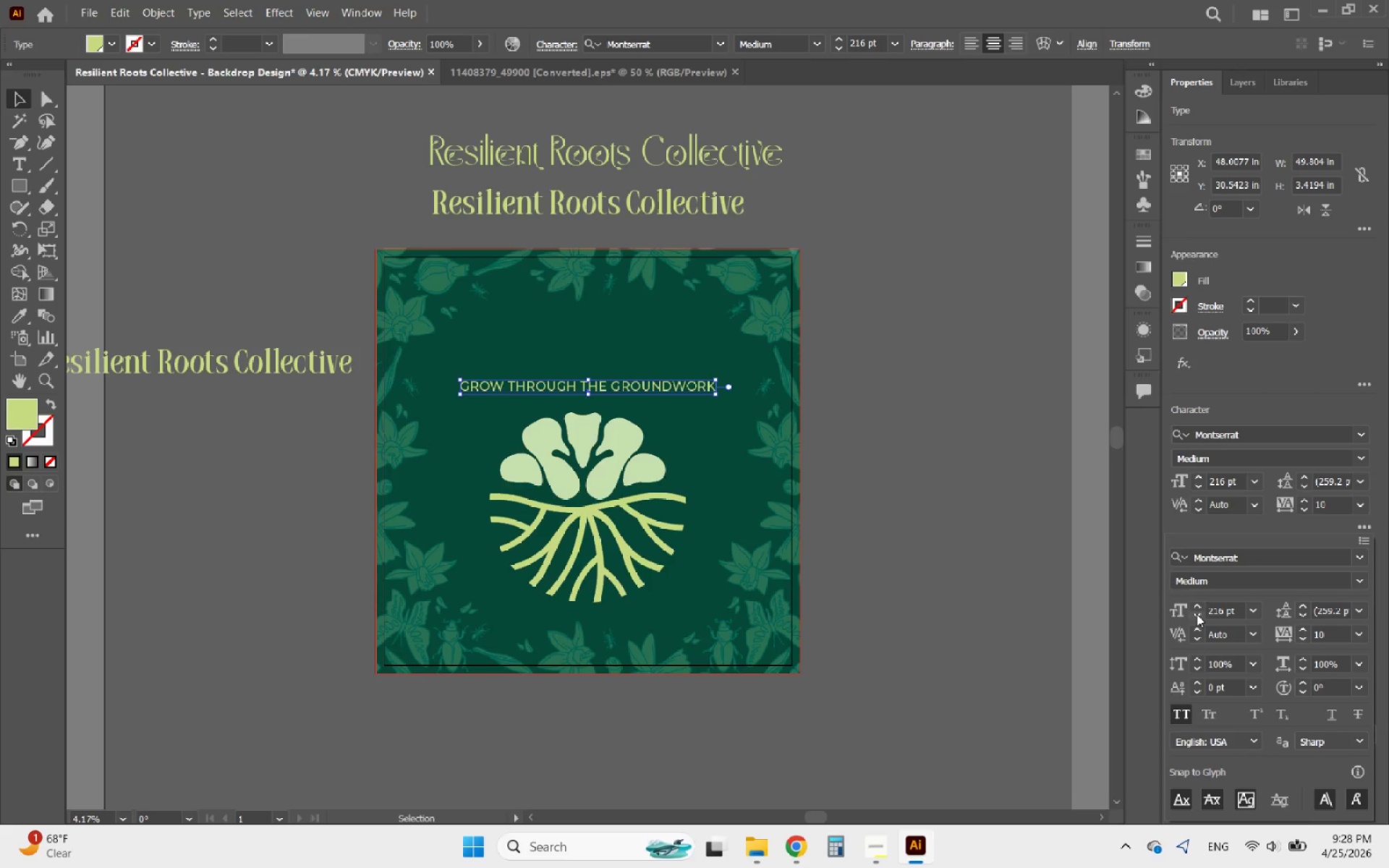 
triple_click([1197, 614])
 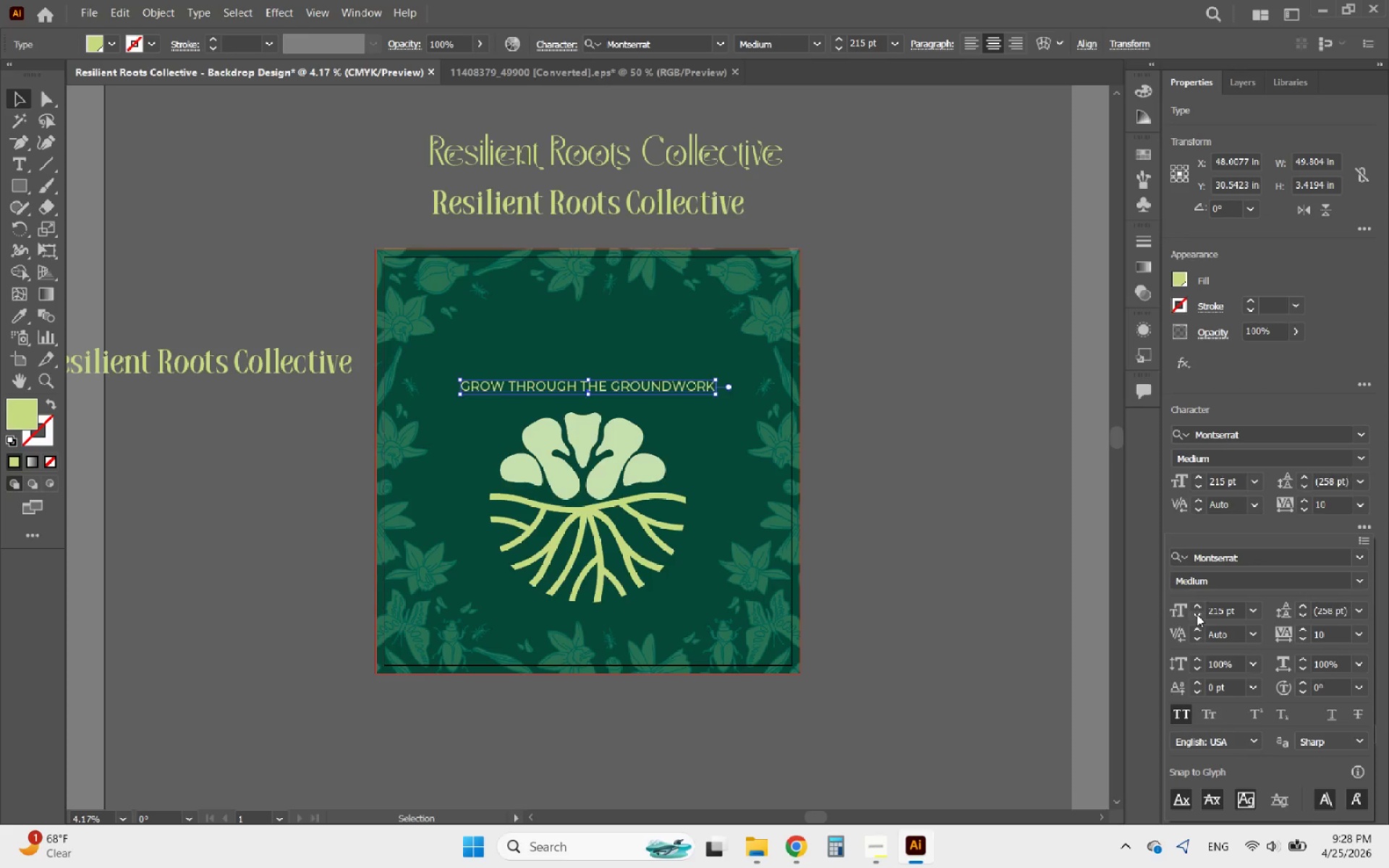 
triple_click([1197, 614])
 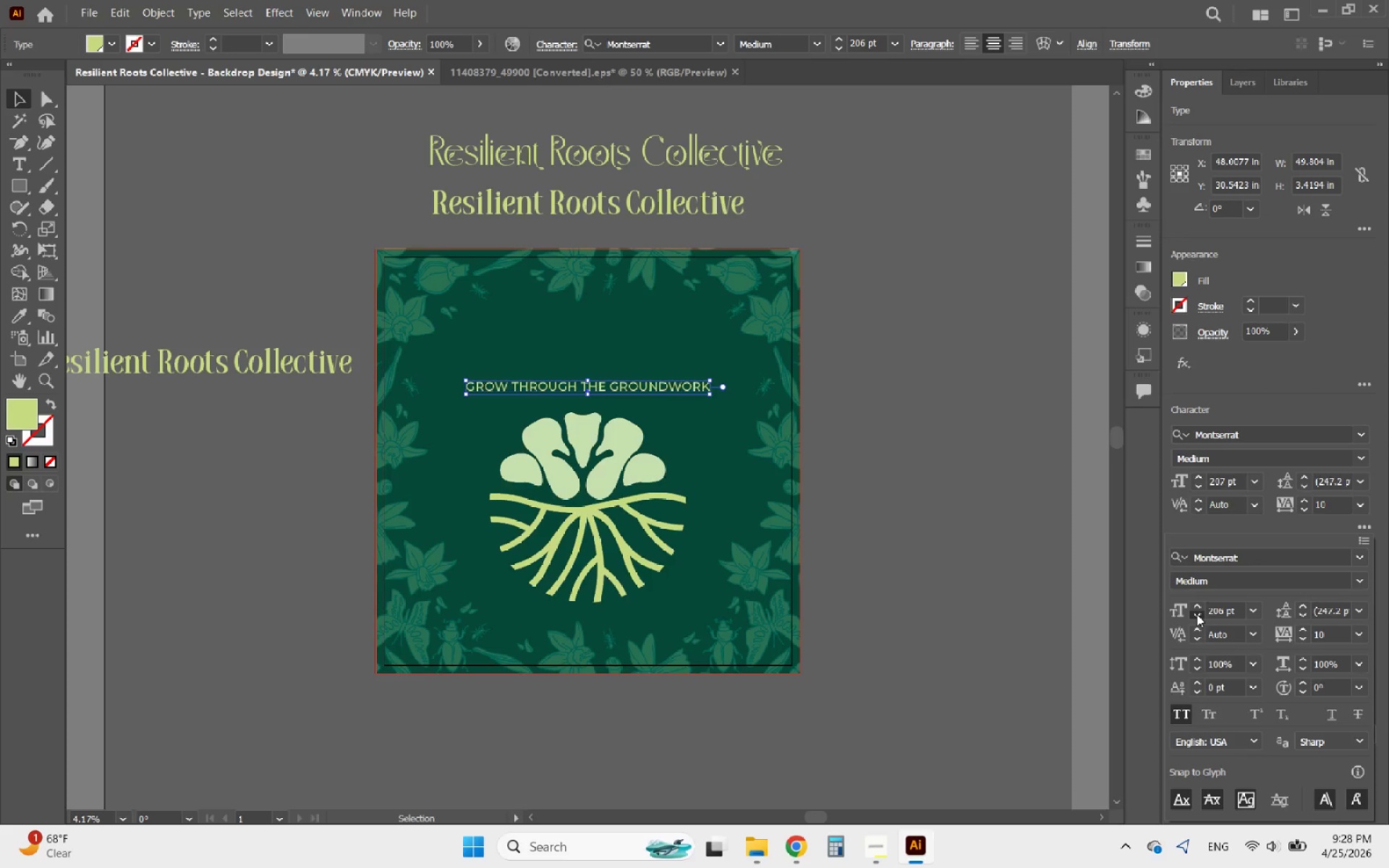 
triple_click([1197, 614])
 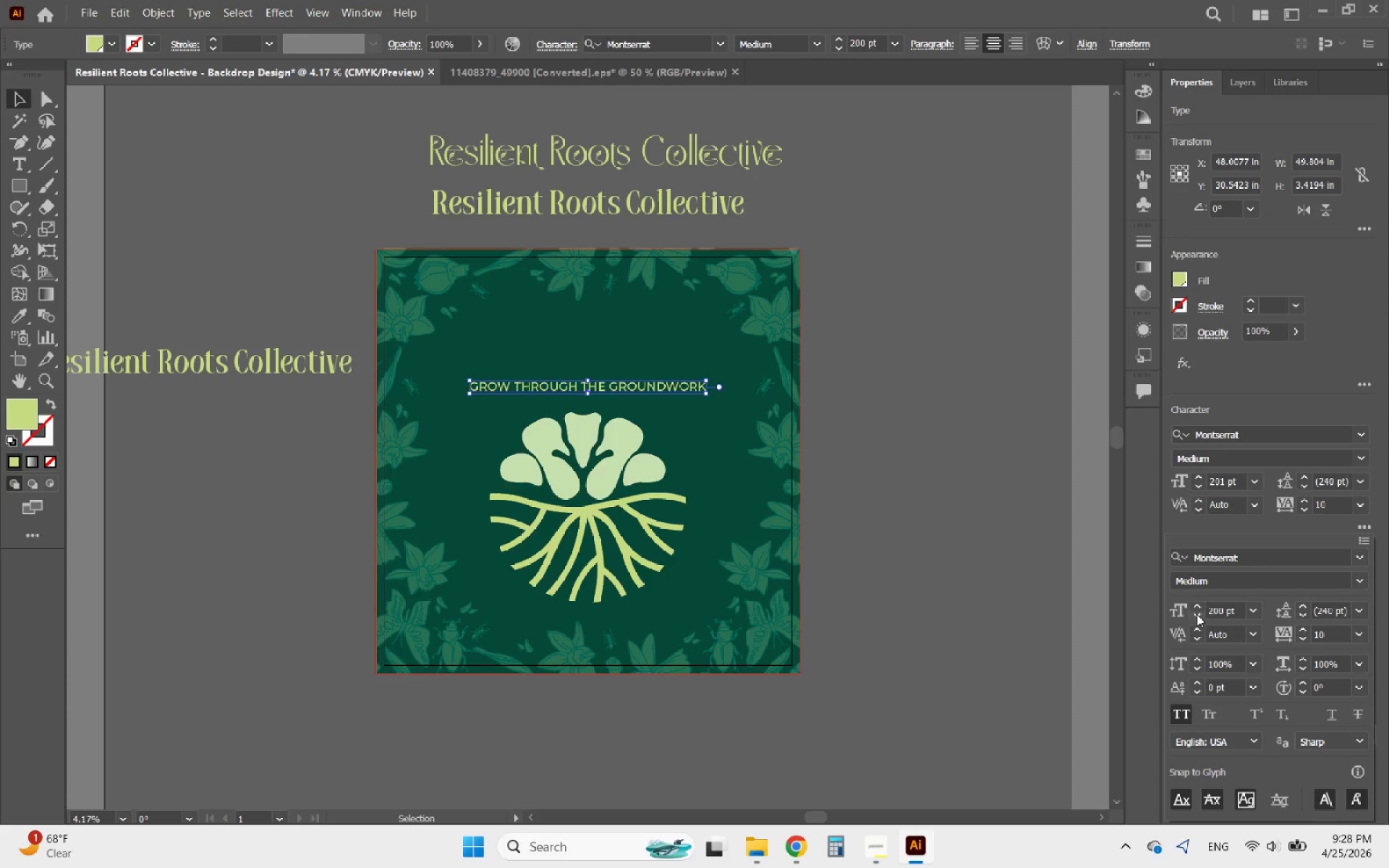 
double_click([1197, 614])
 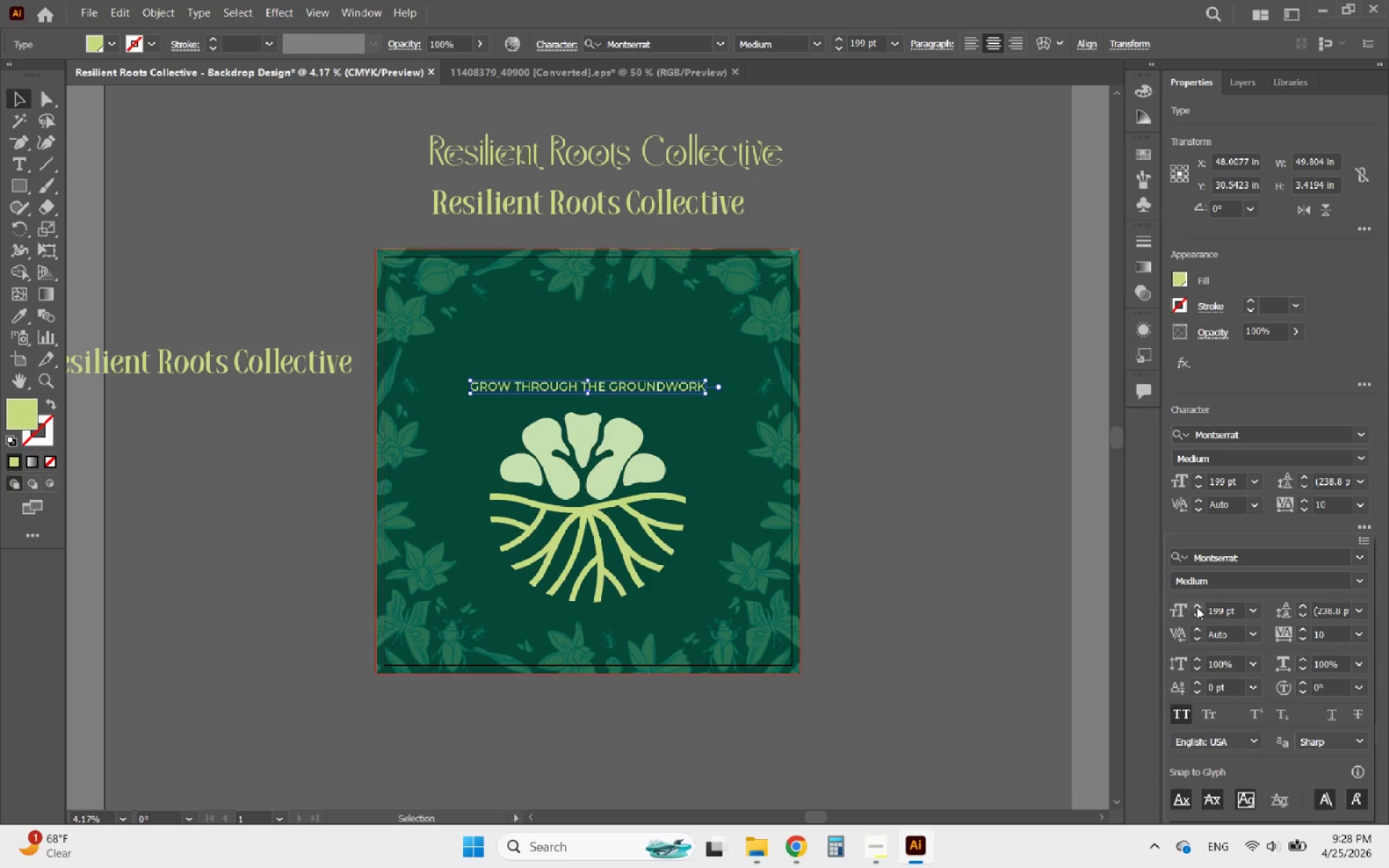 
left_click([1197, 605])
 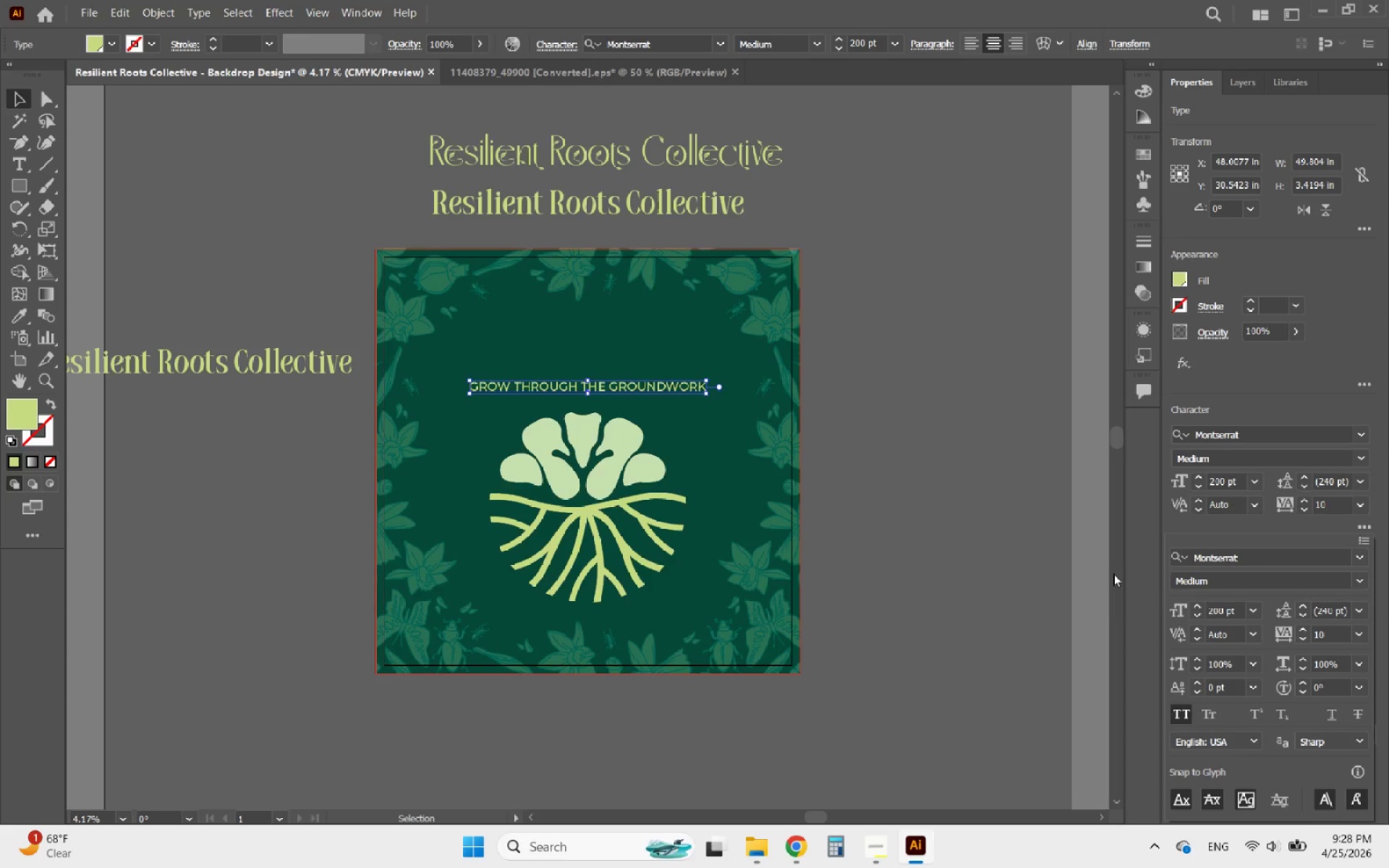 
left_click([968, 516])
 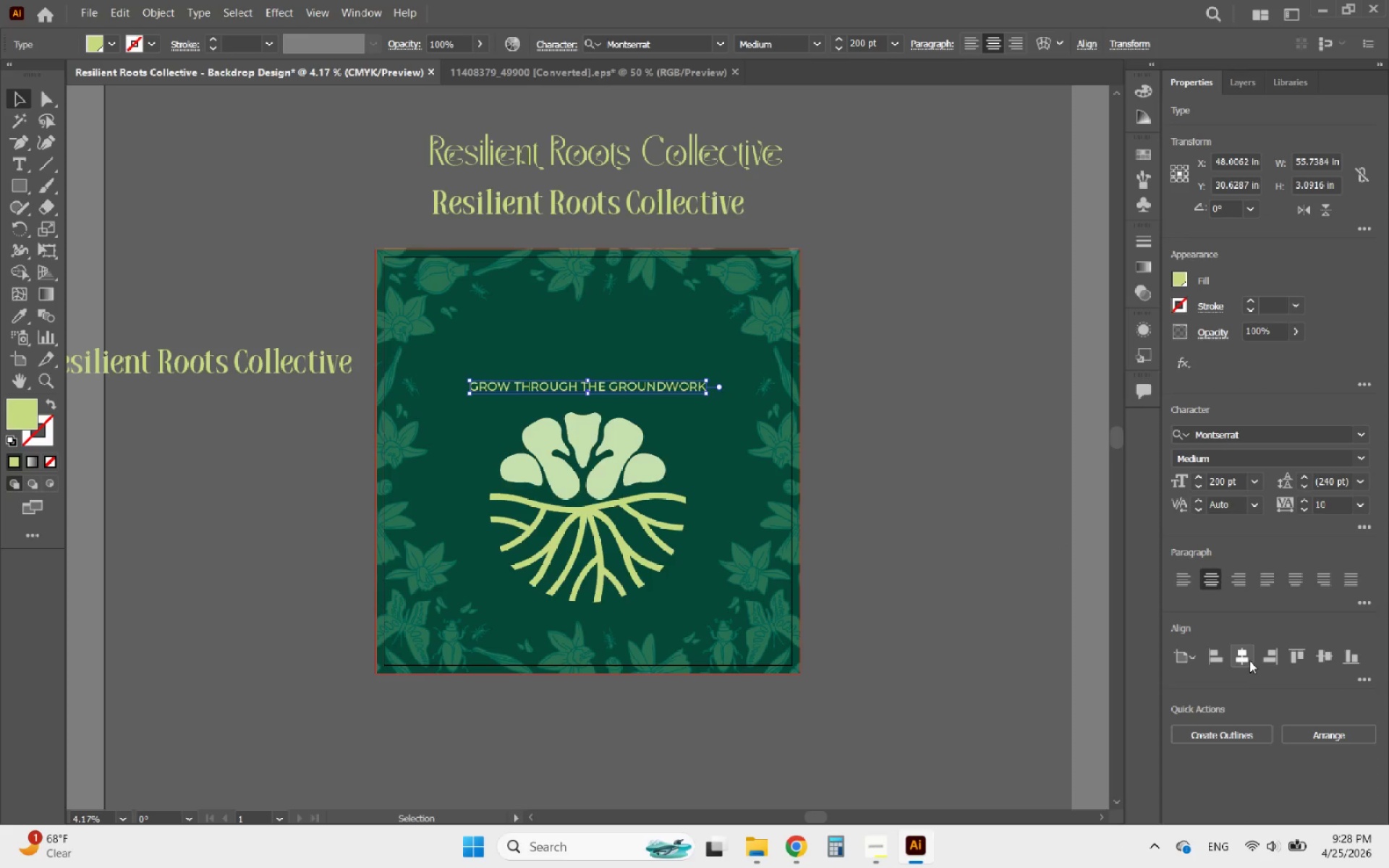 
left_click([1245, 654])
 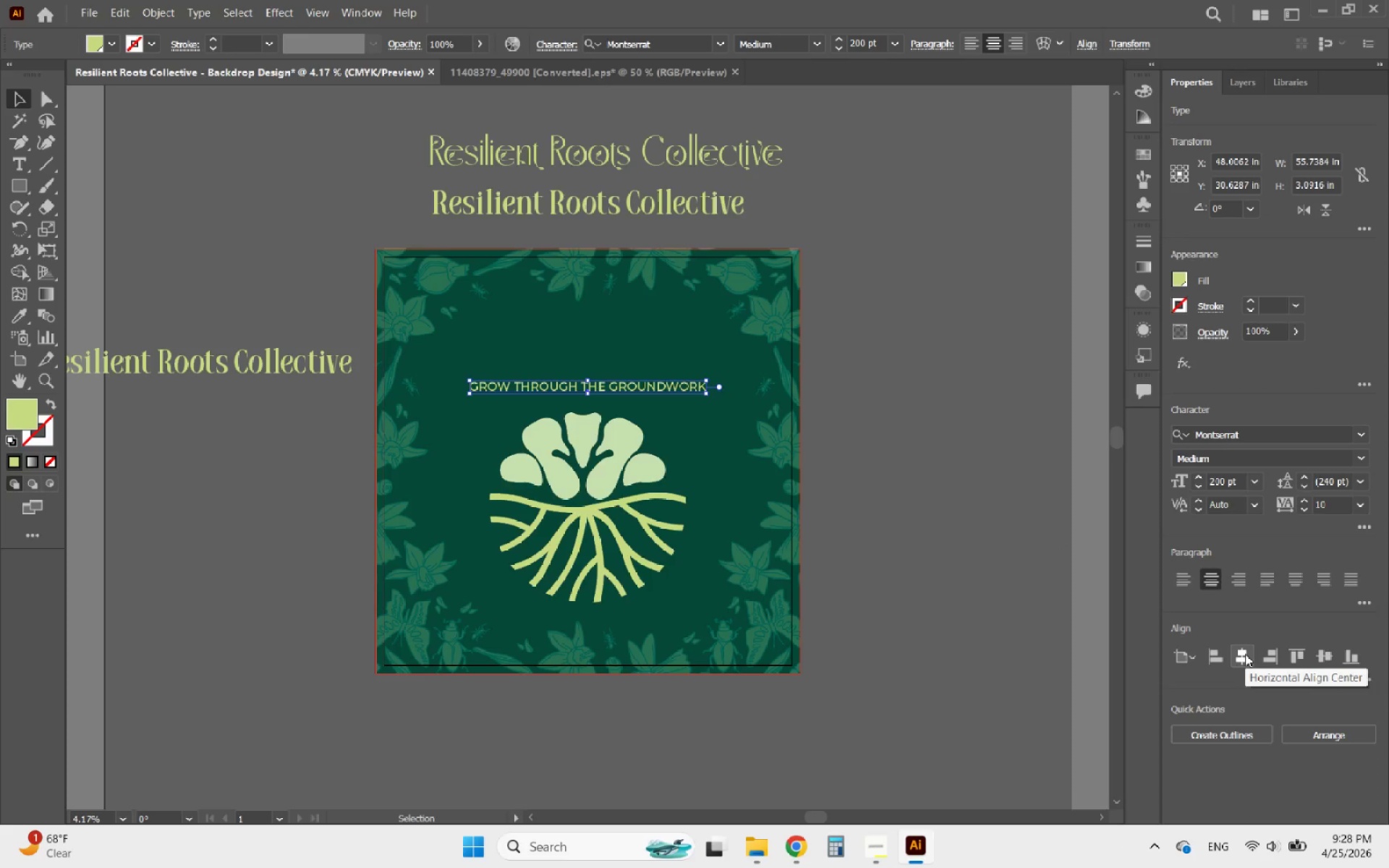 
left_click([1245, 654])
 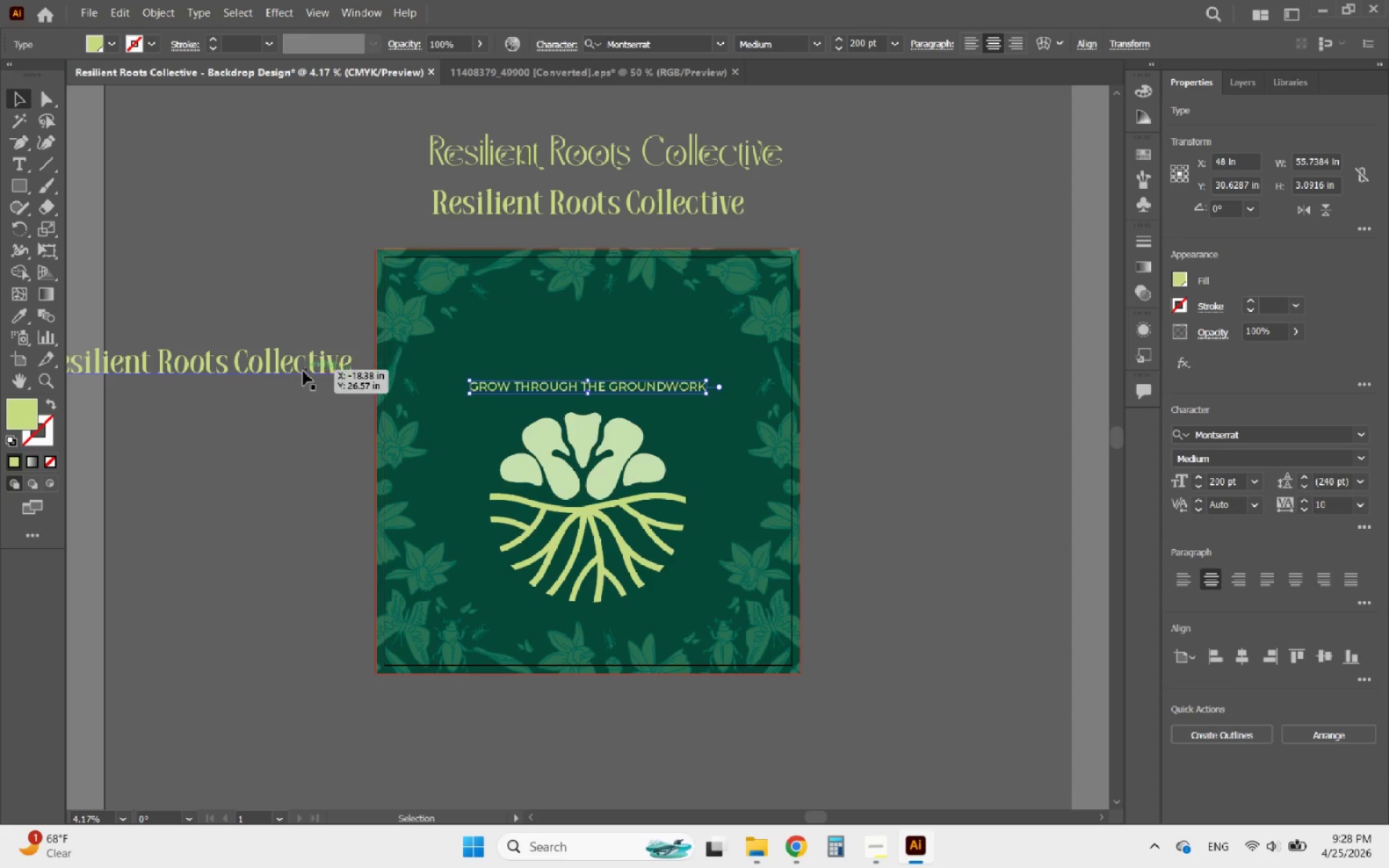 
left_click([301, 371])
 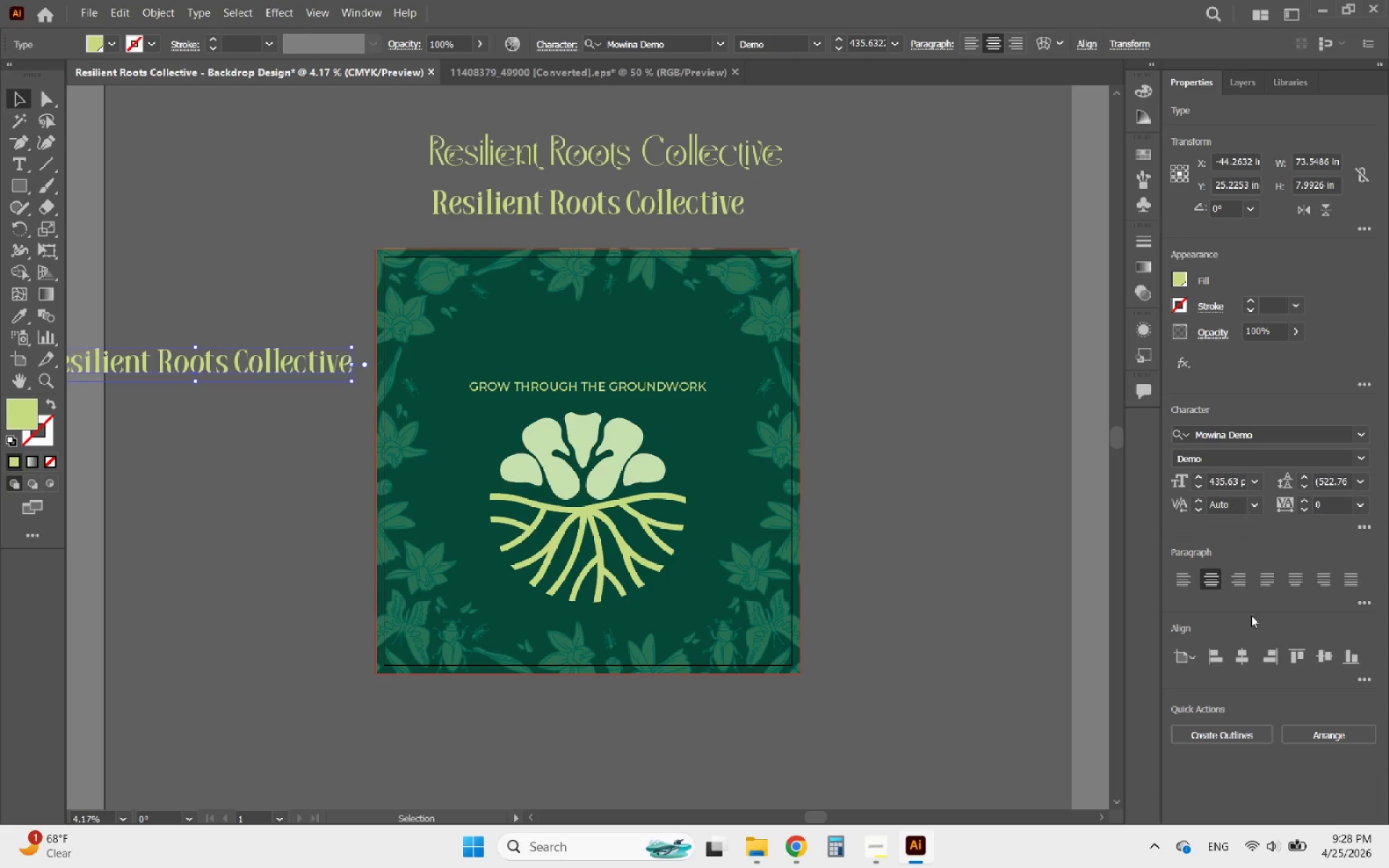 
left_click([1241, 658])
 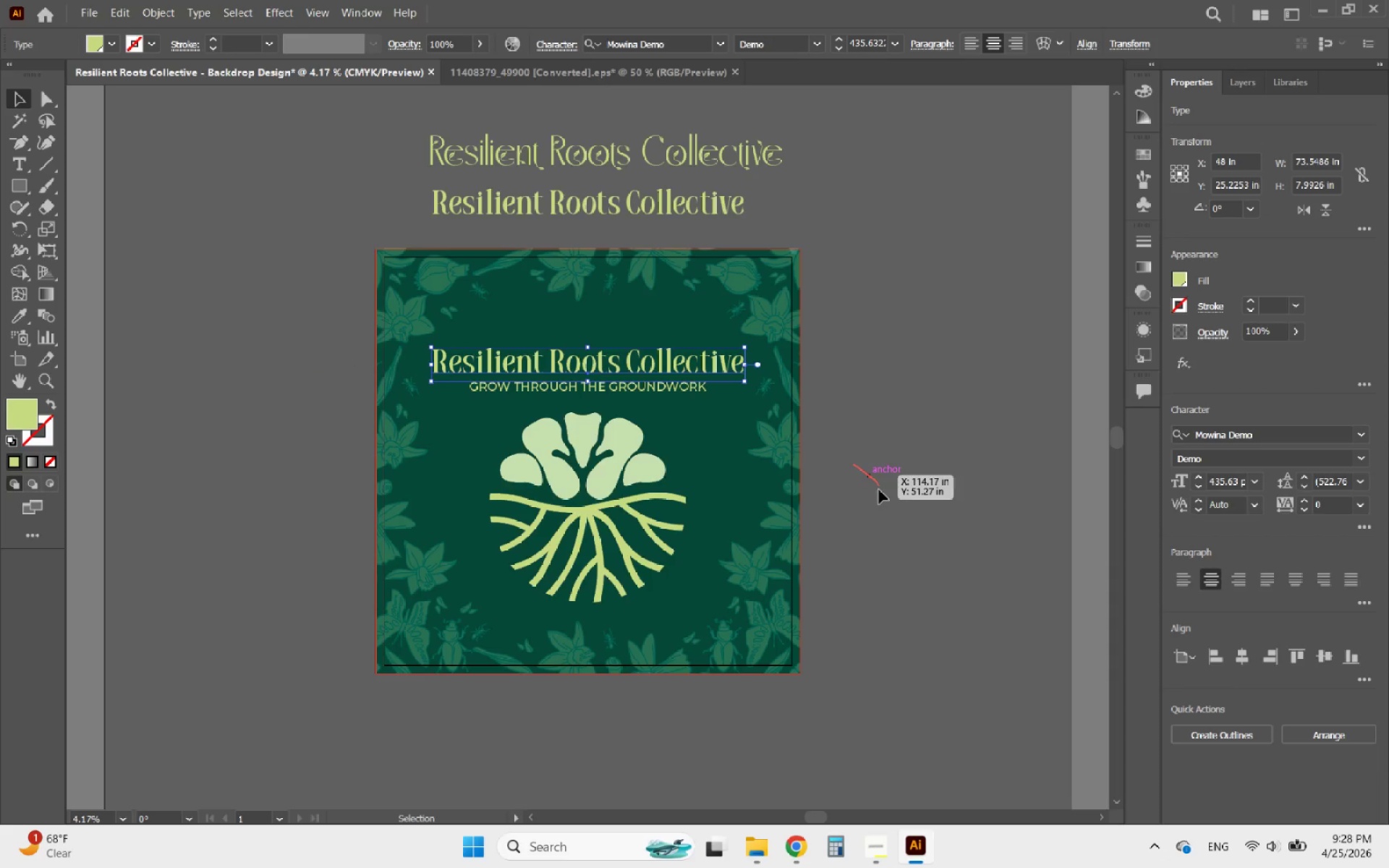 
left_click([927, 518])
 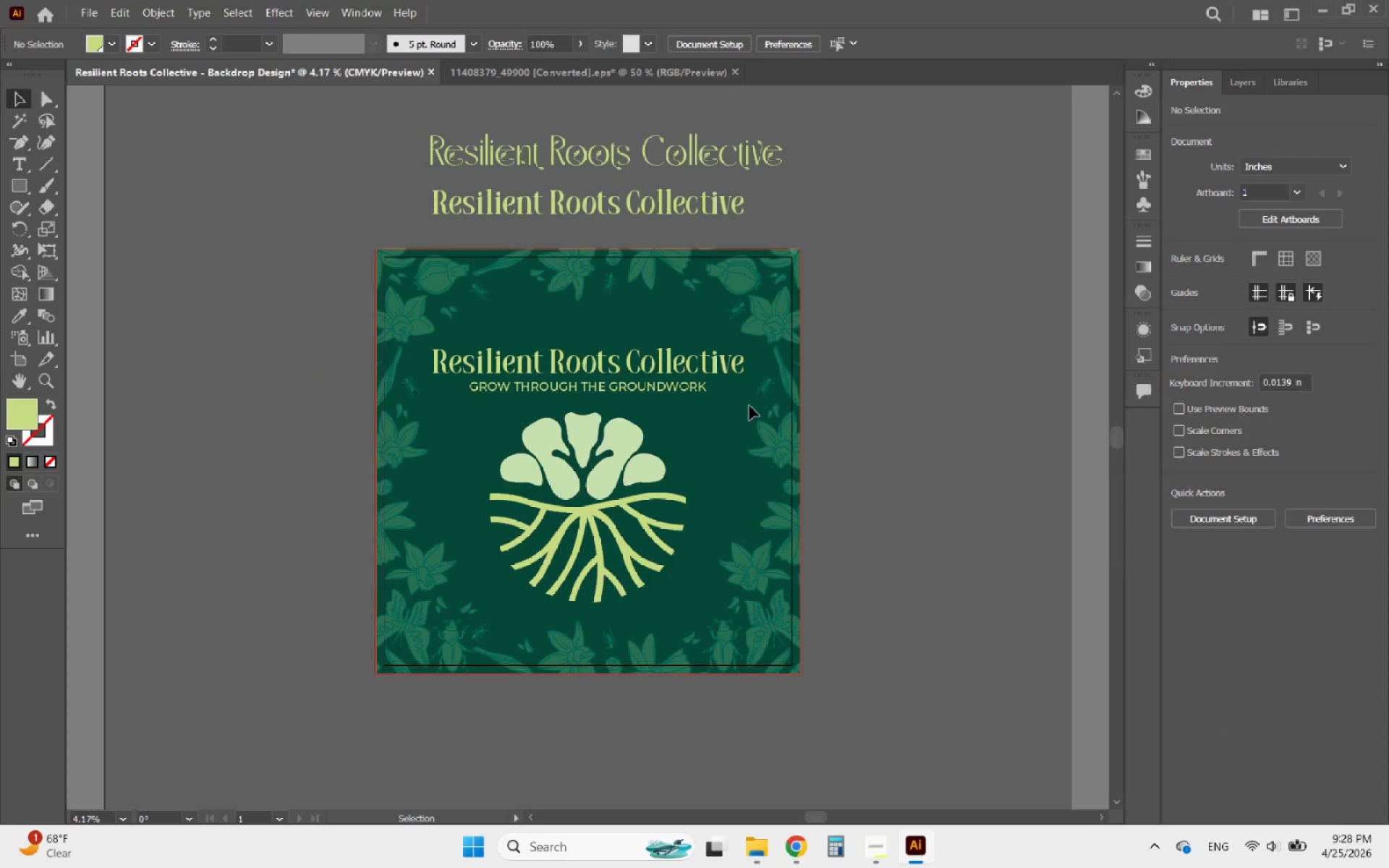 
hold_key(key=AltLeft, duration=0.95)
scroll: coordinate [559, 344], scroll_direction: up, amount: 2.0
 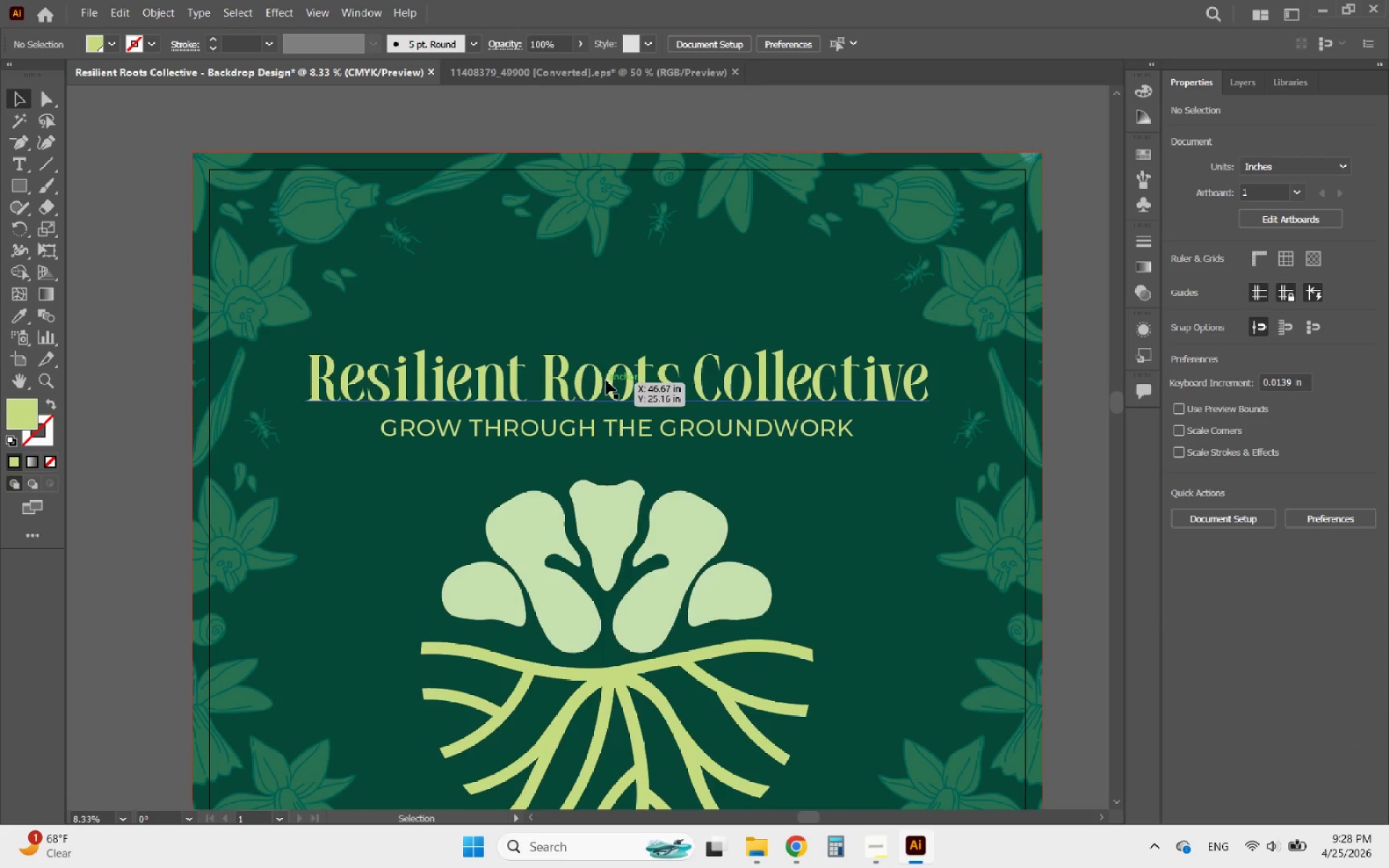 
left_click([606, 380])
 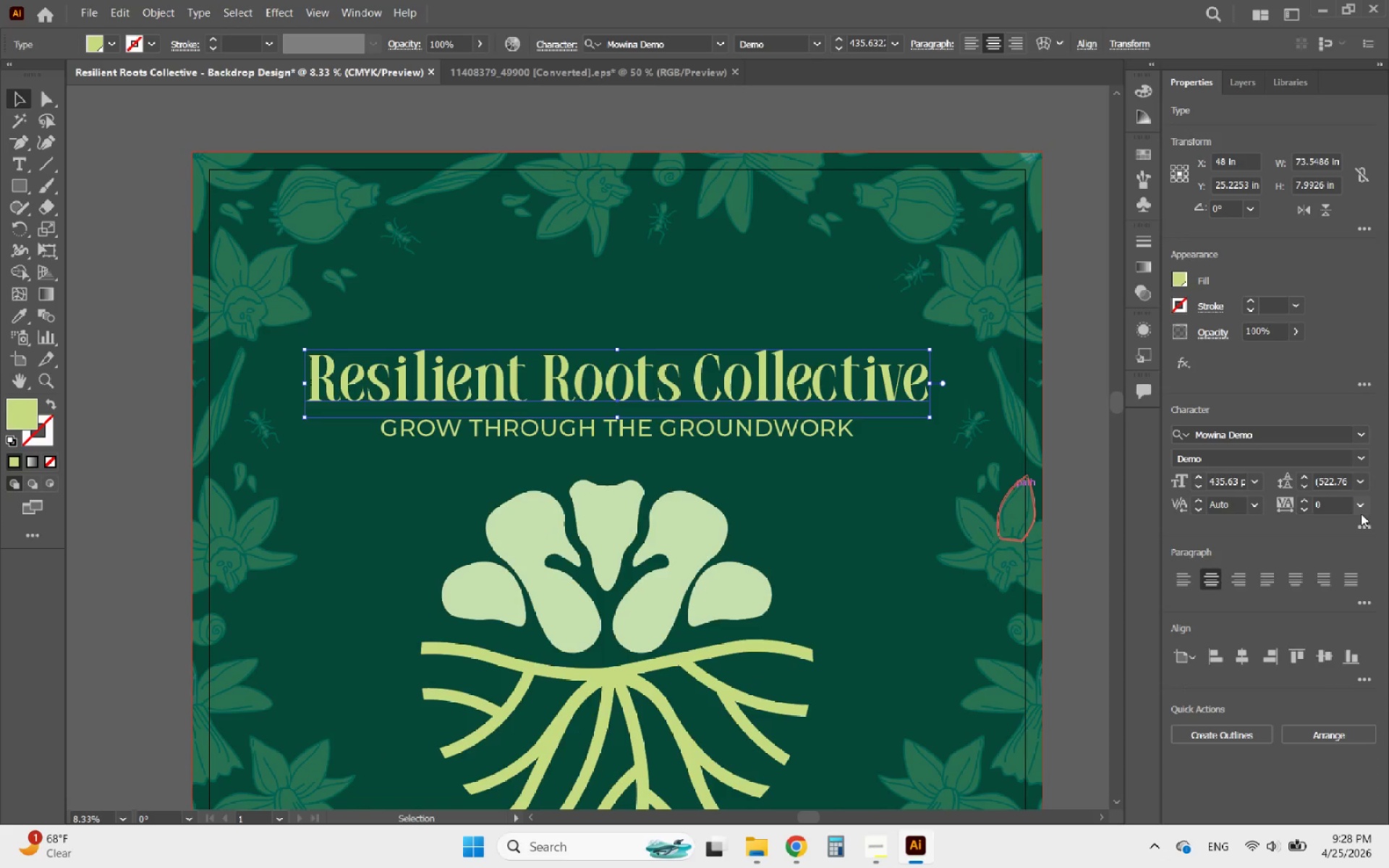 
left_click([1367, 524])
 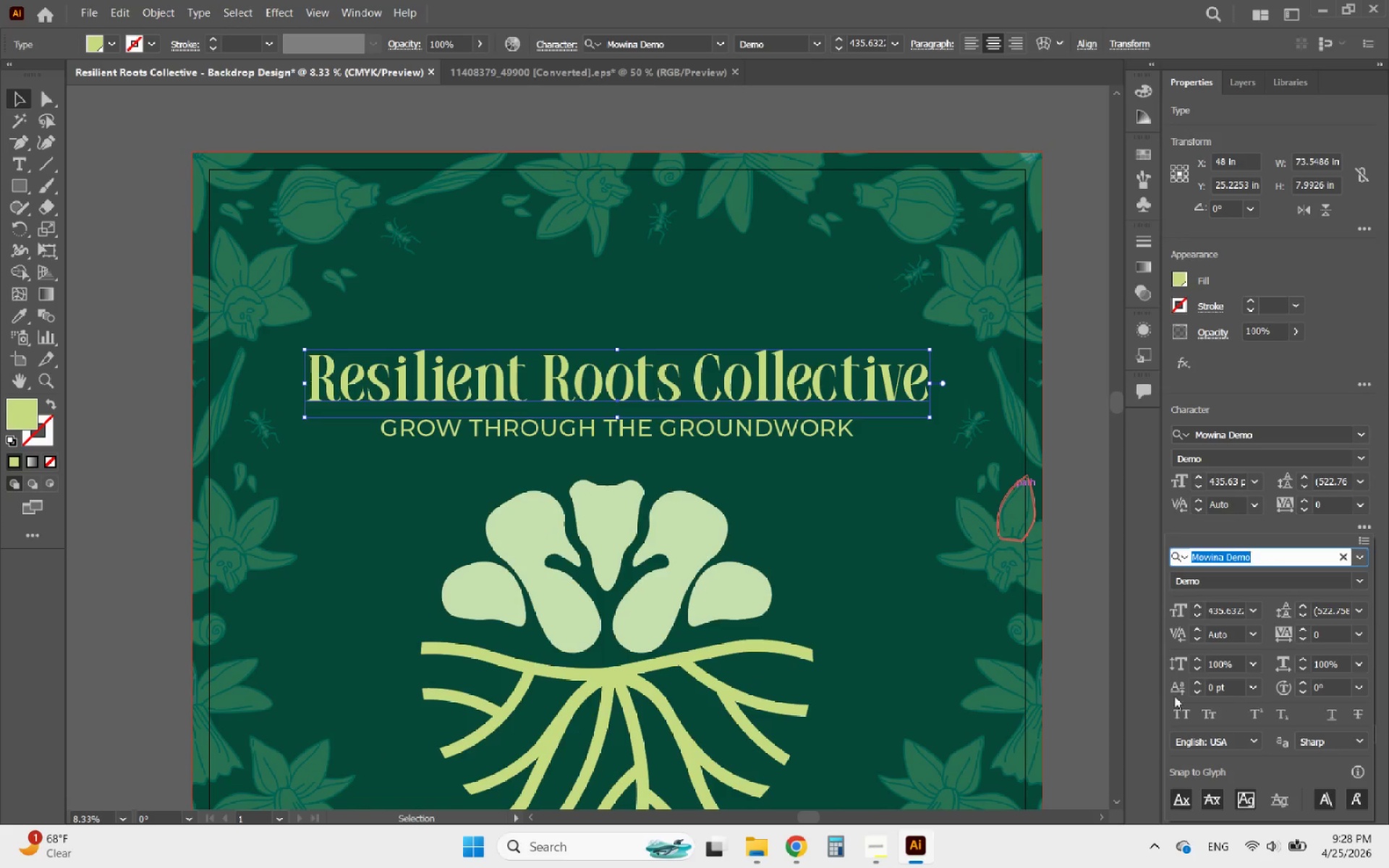 
left_click([1176, 706])
 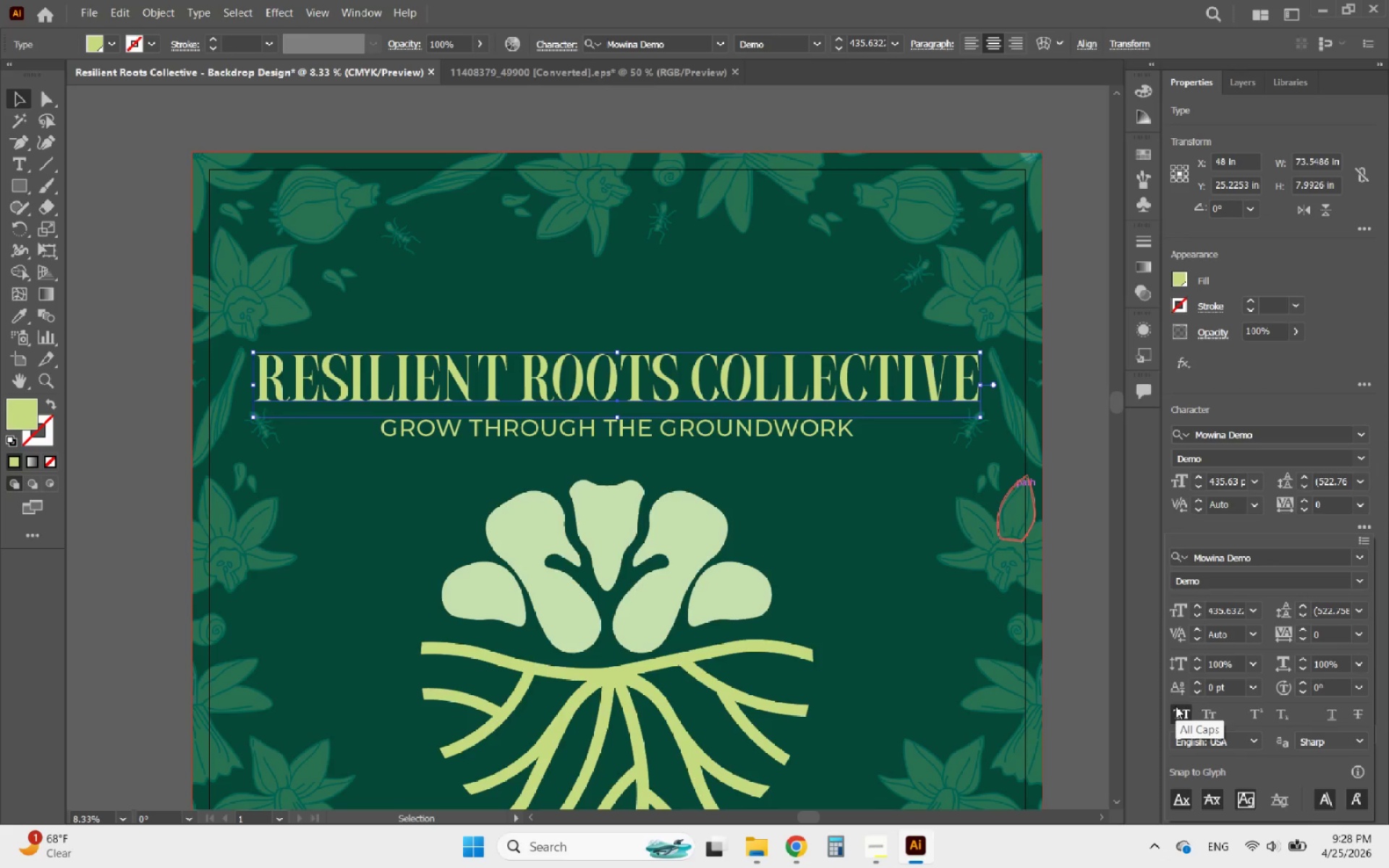 
left_click([1176, 706])
 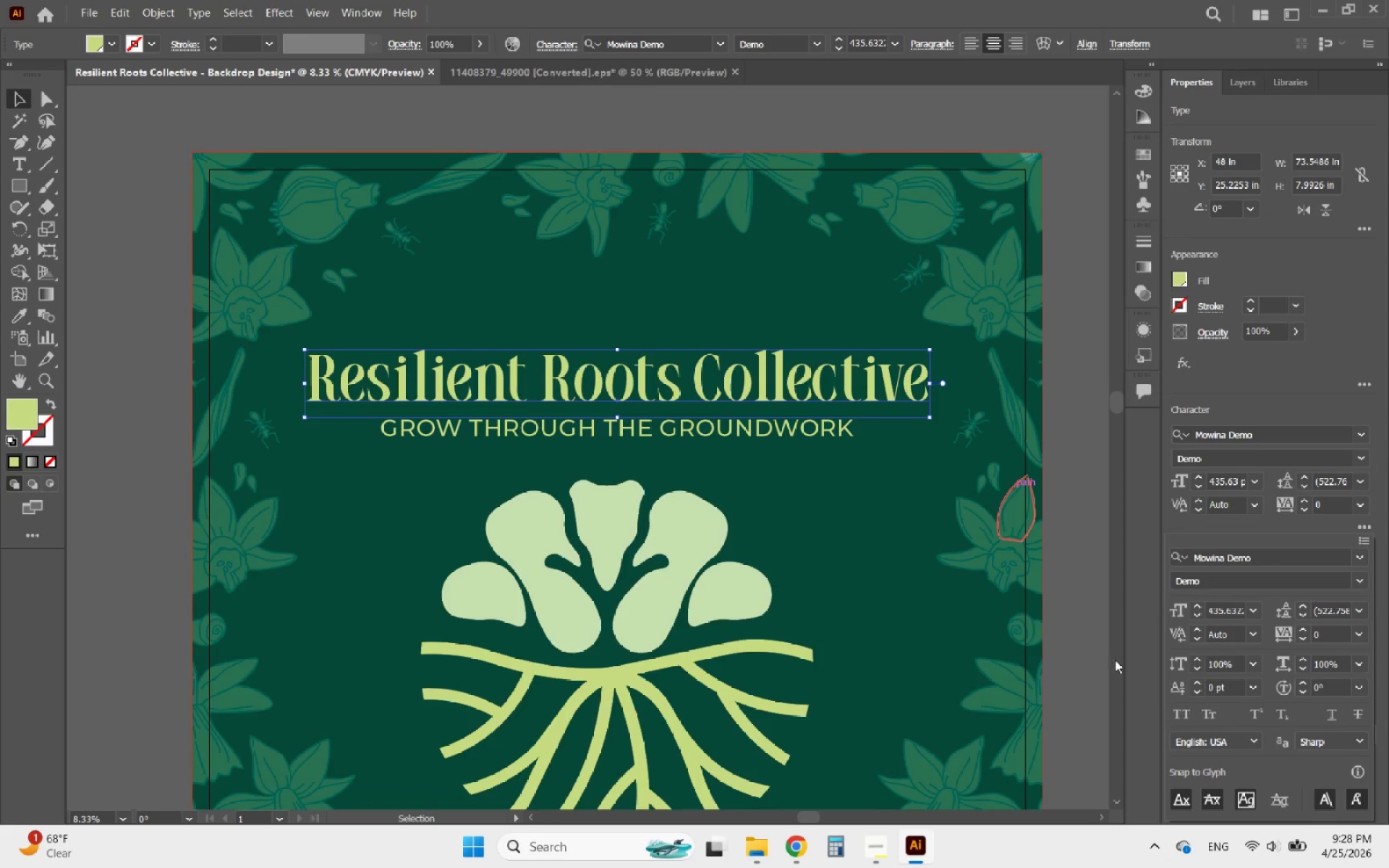 
hold_key(key=AltLeft, duration=0.67)
 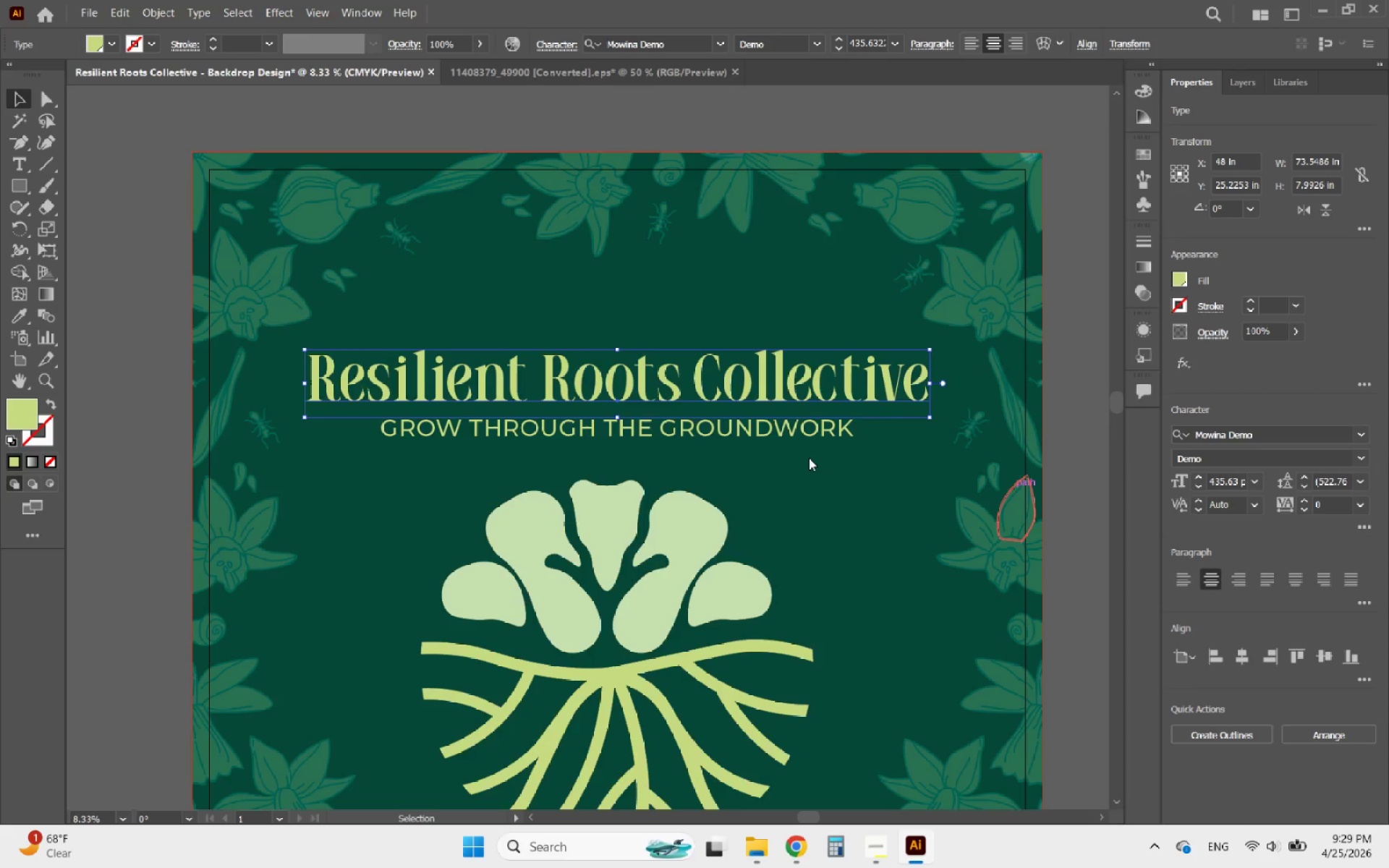 
left_click([809, 458])
 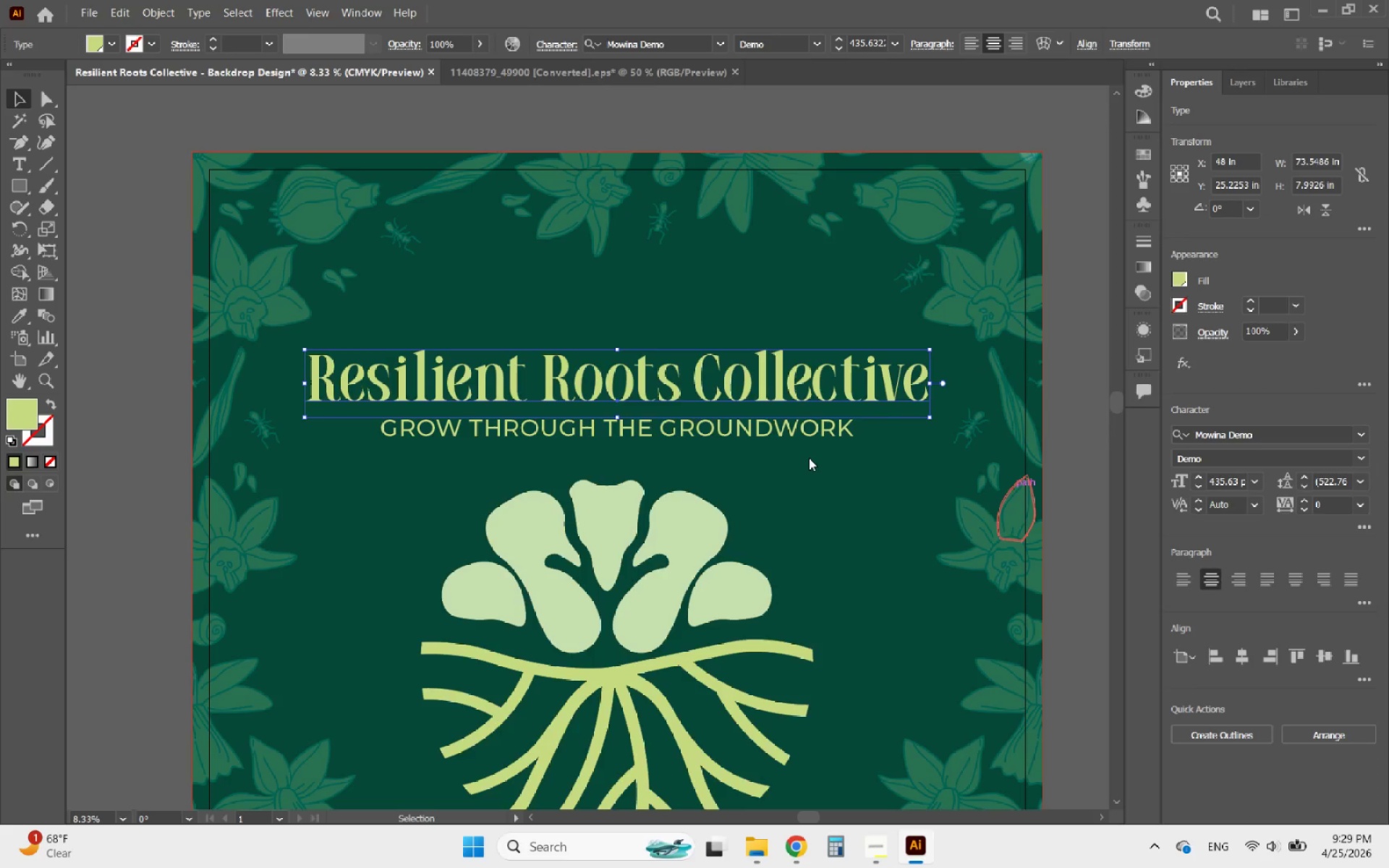 
scroll: coordinate [809, 458], scroll_direction: down, amount: 4.0
 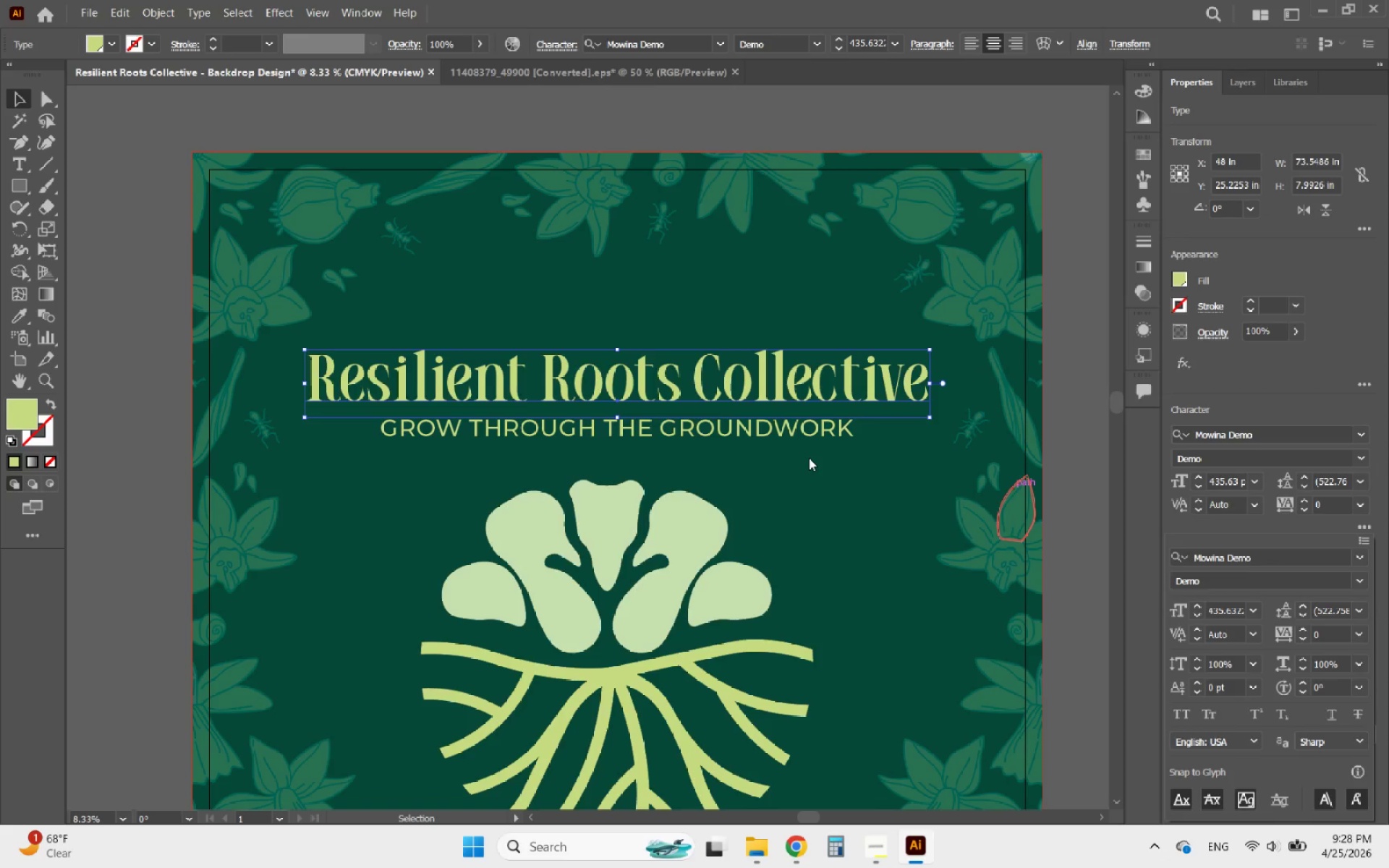 
hold_key(key=AltLeft, duration=0.91)
 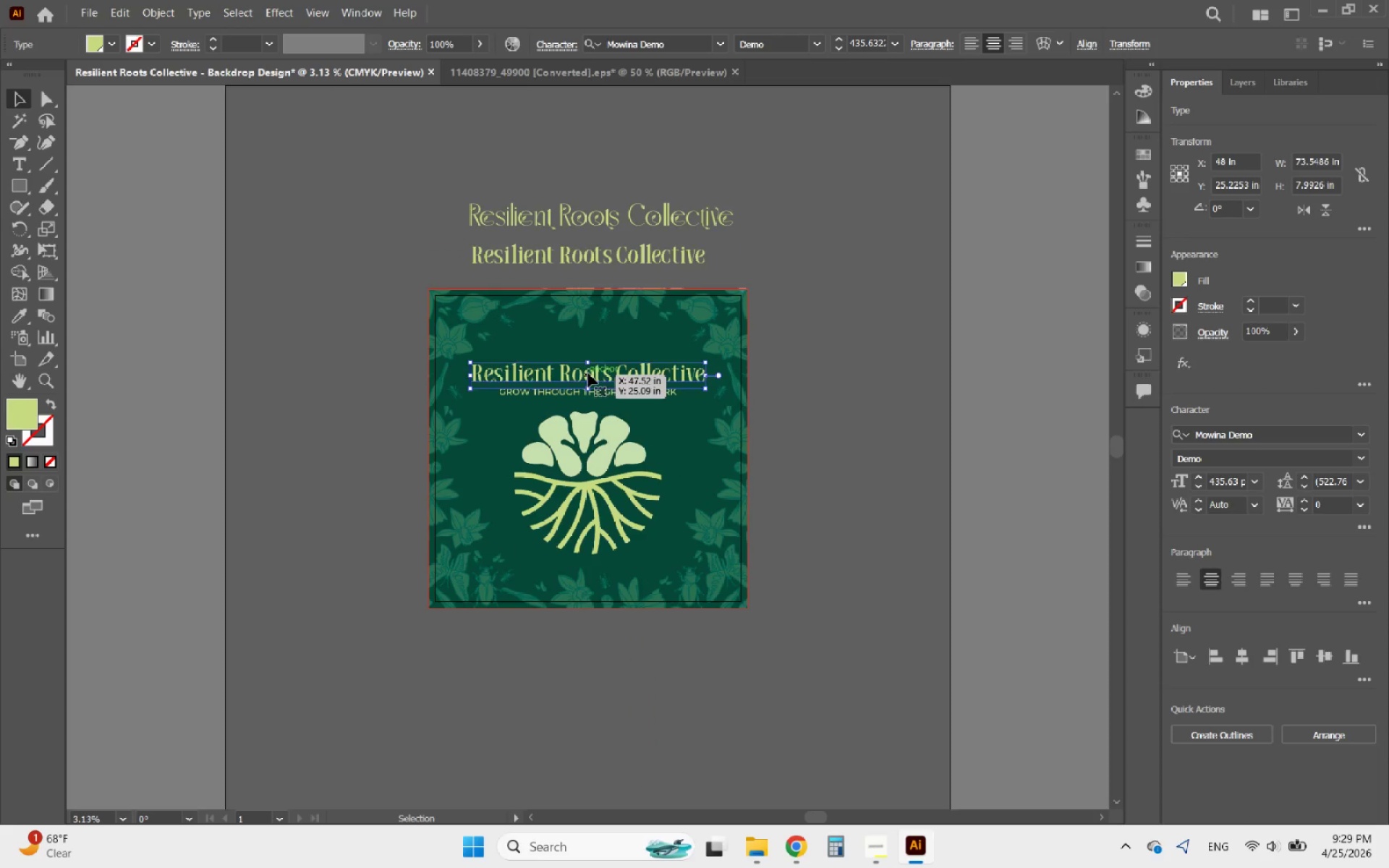 
left_click_drag(start_coordinate=[588, 373], to_coordinate=[301, 387])
 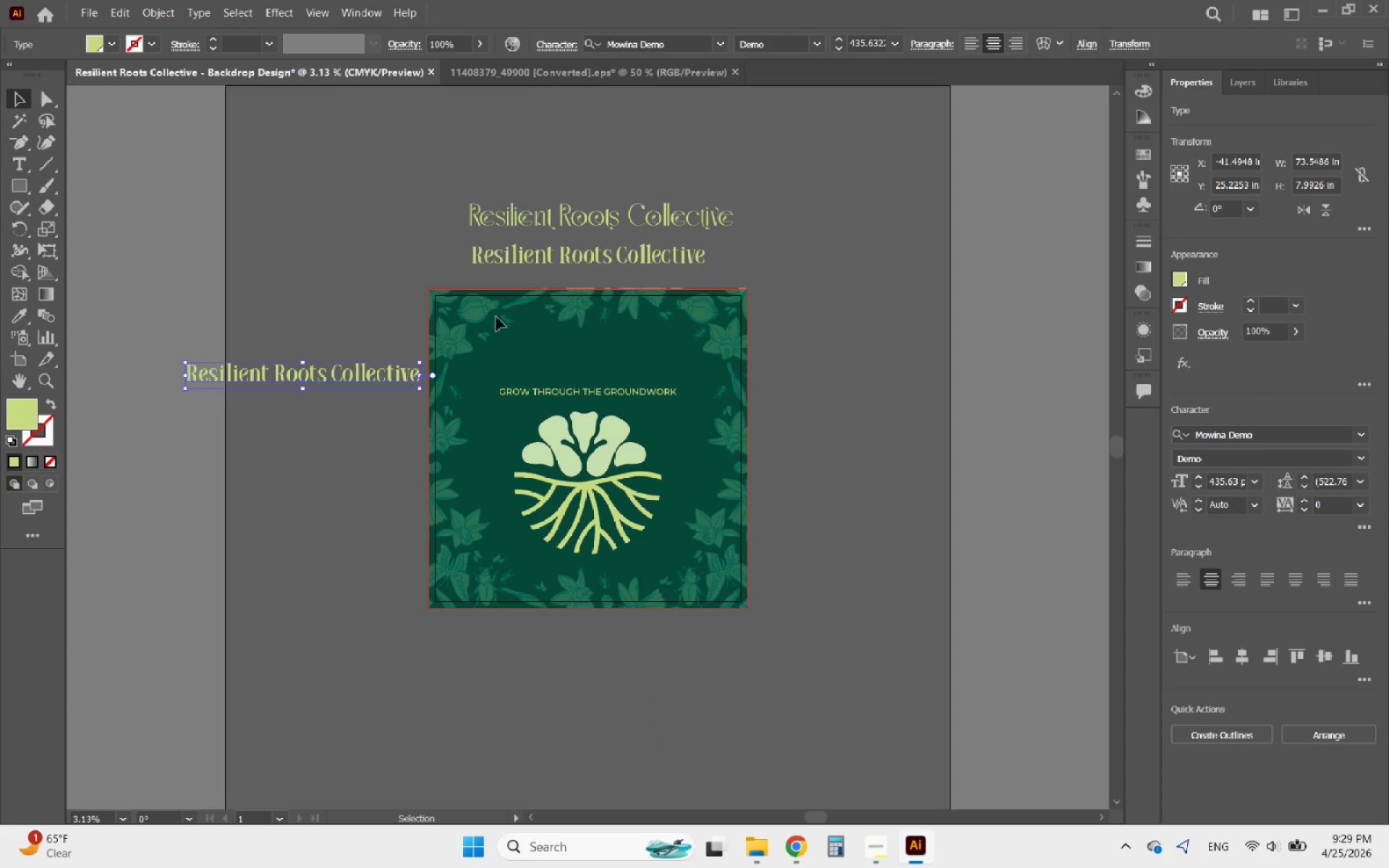 
hold_key(key=ShiftLeft, duration=1.31)
 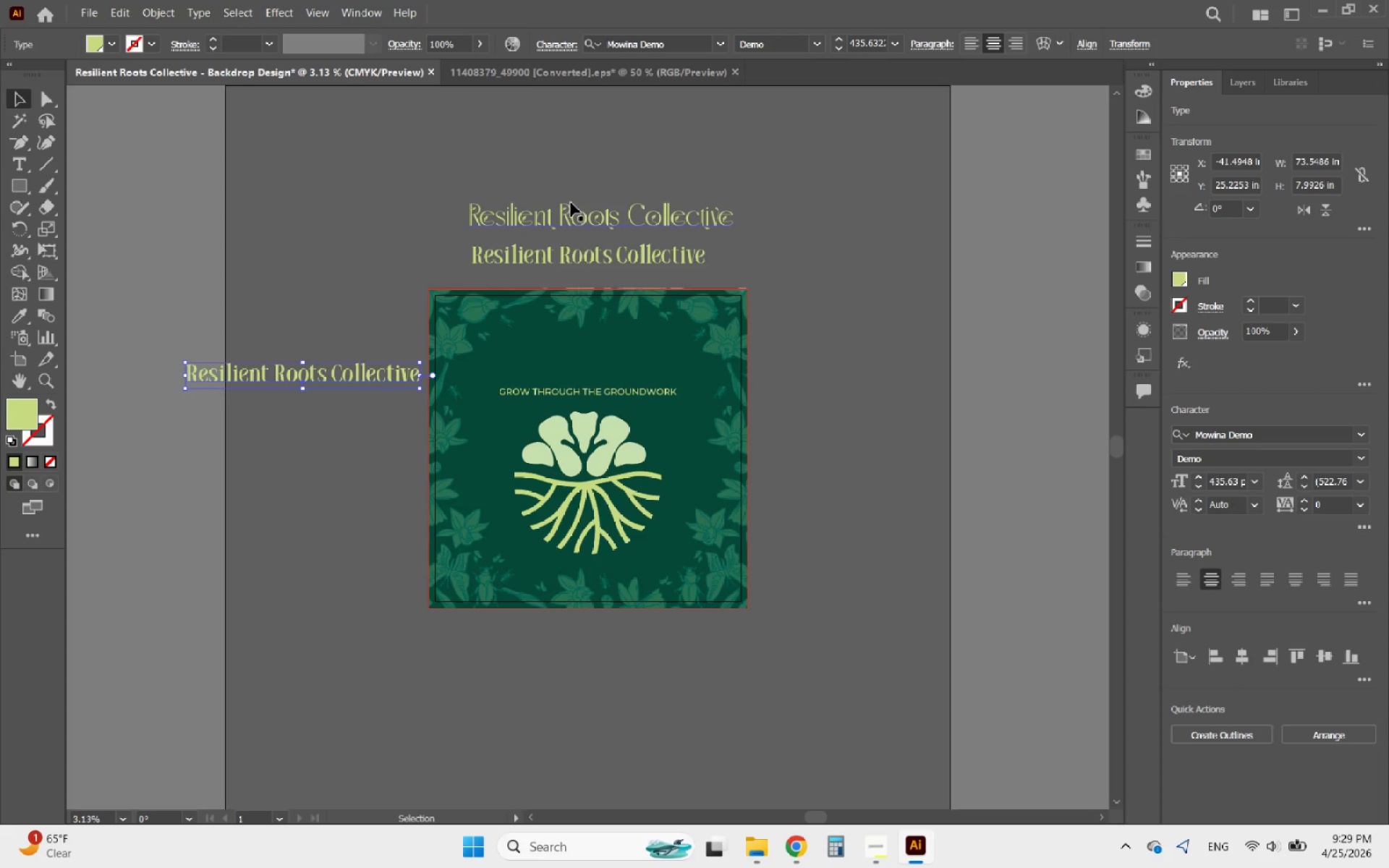 
left_click([570, 208])
 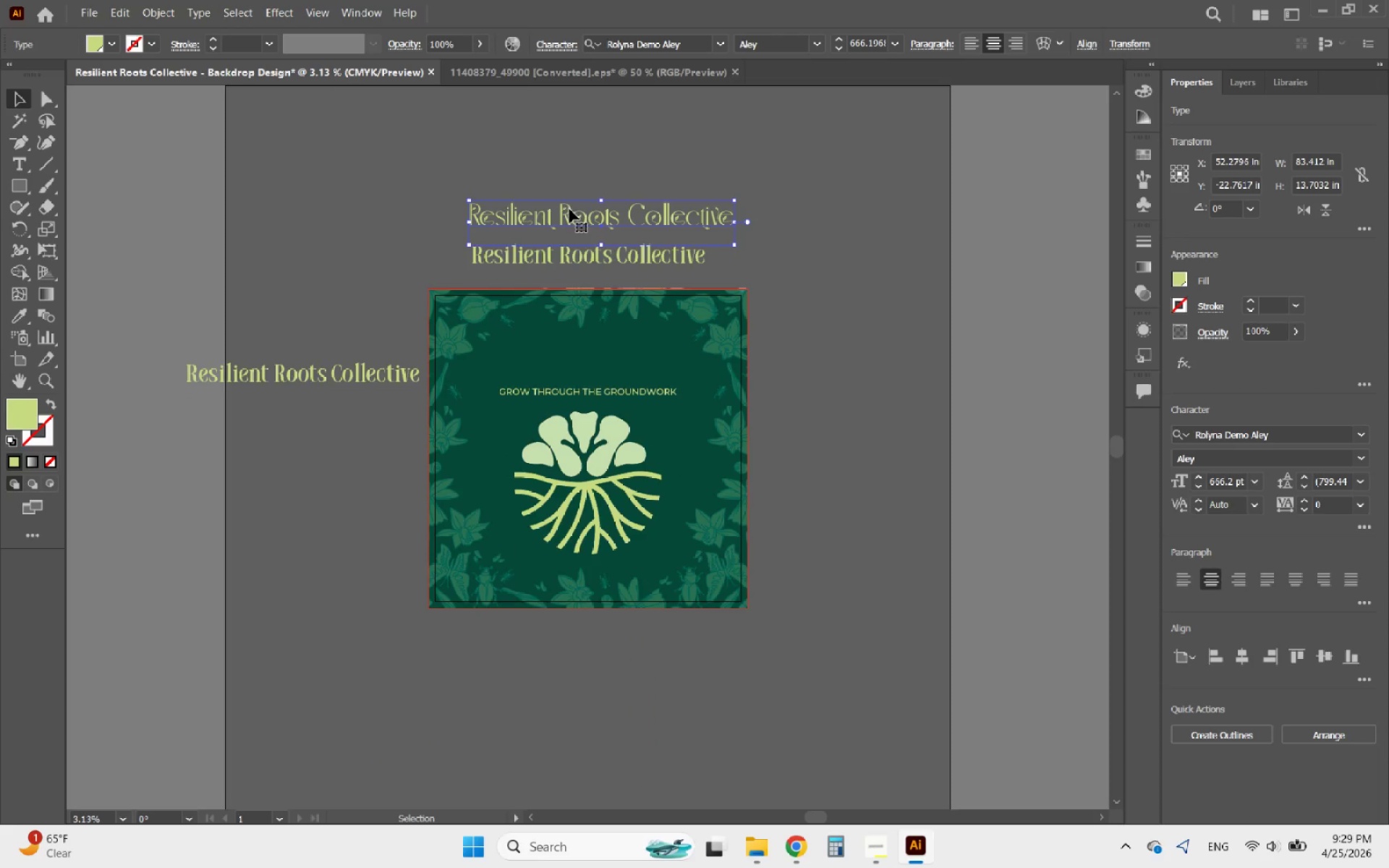 
left_click_drag(start_coordinate=[569, 209], to_coordinate=[557, 358])
 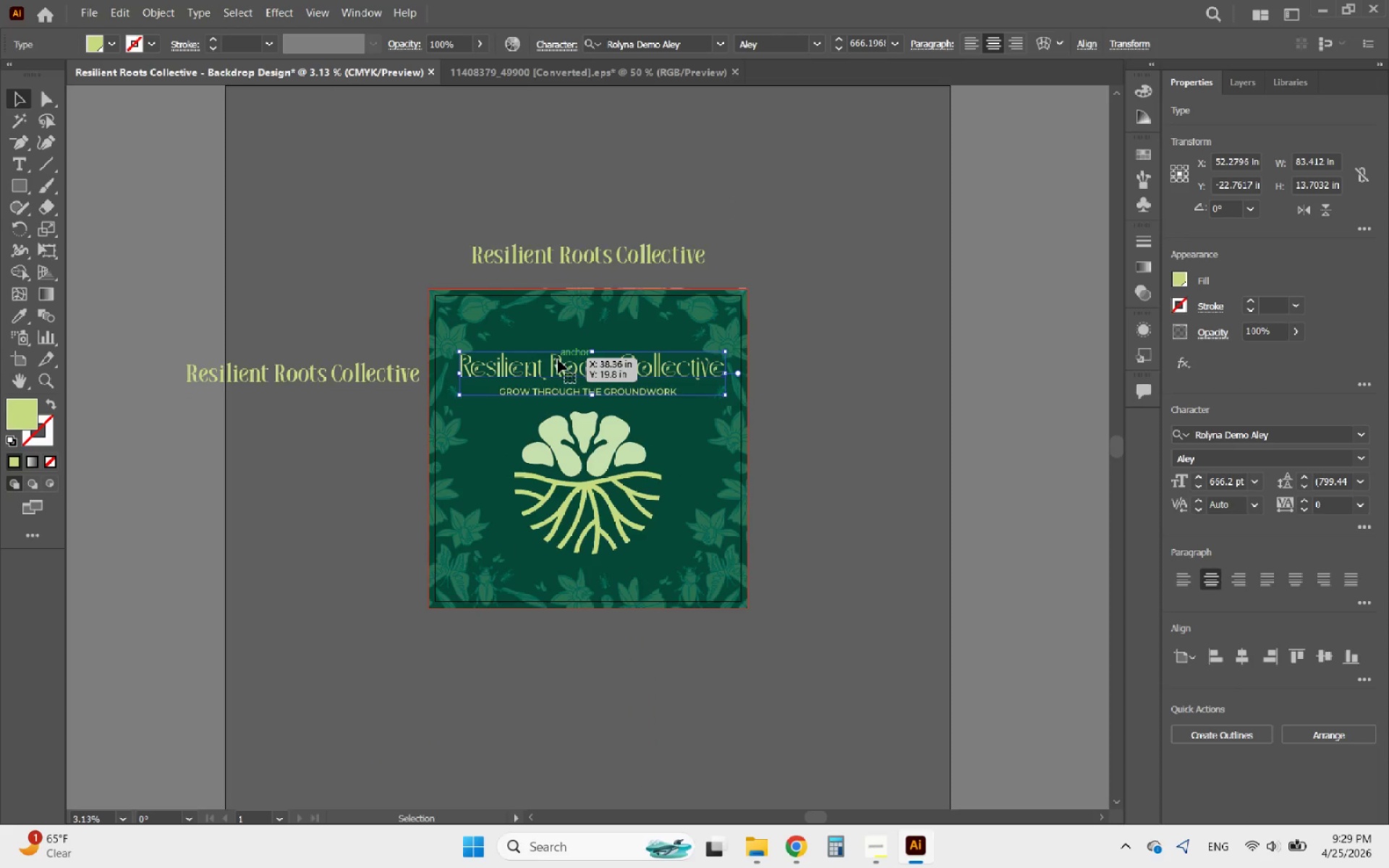 
hold_key(key=AltLeft, duration=0.58)
scroll: coordinate [574, 370], scroll_direction: up, amount: 3.0
 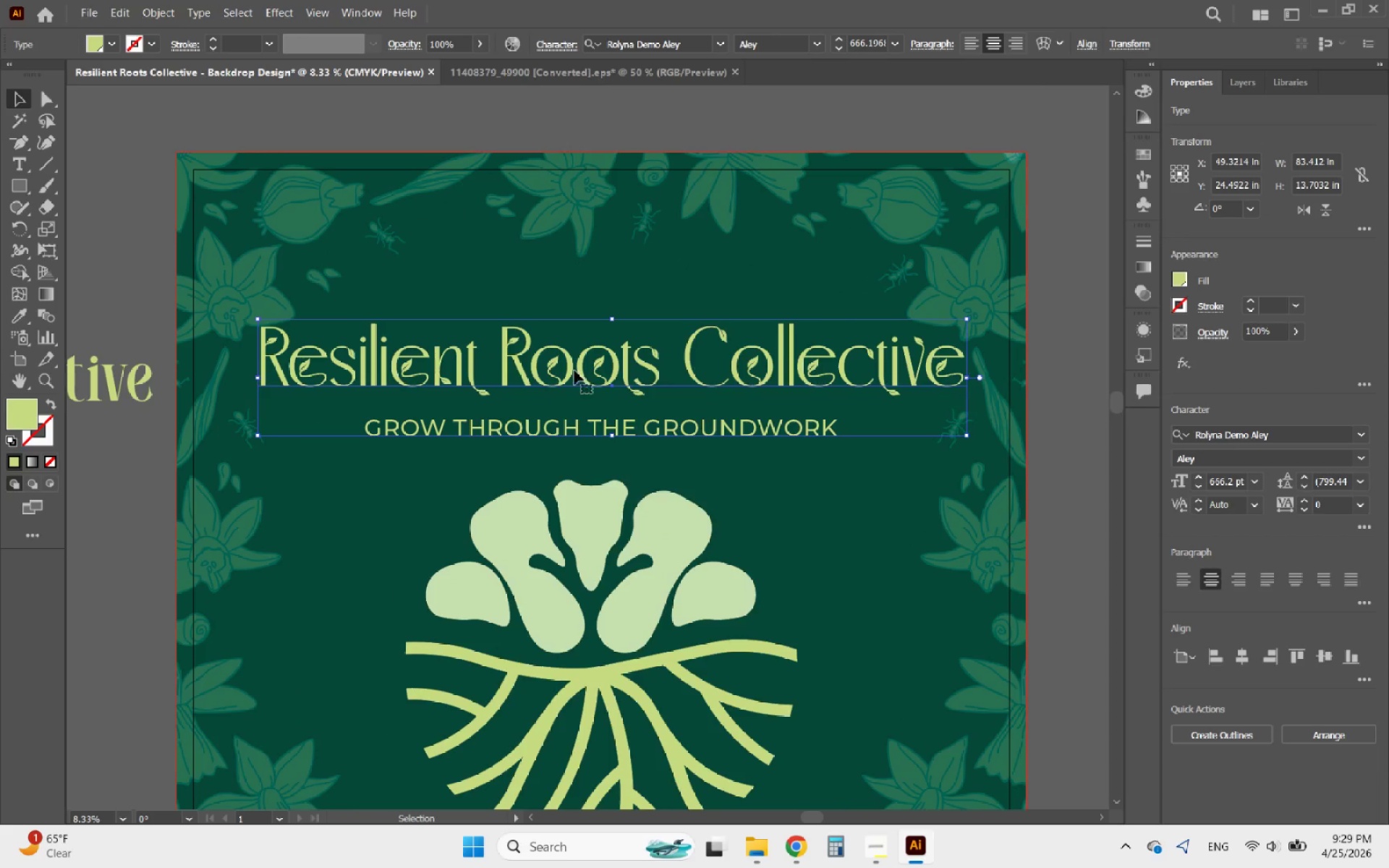 
left_click_drag(start_coordinate=[574, 370], to_coordinate=[572, 383])
 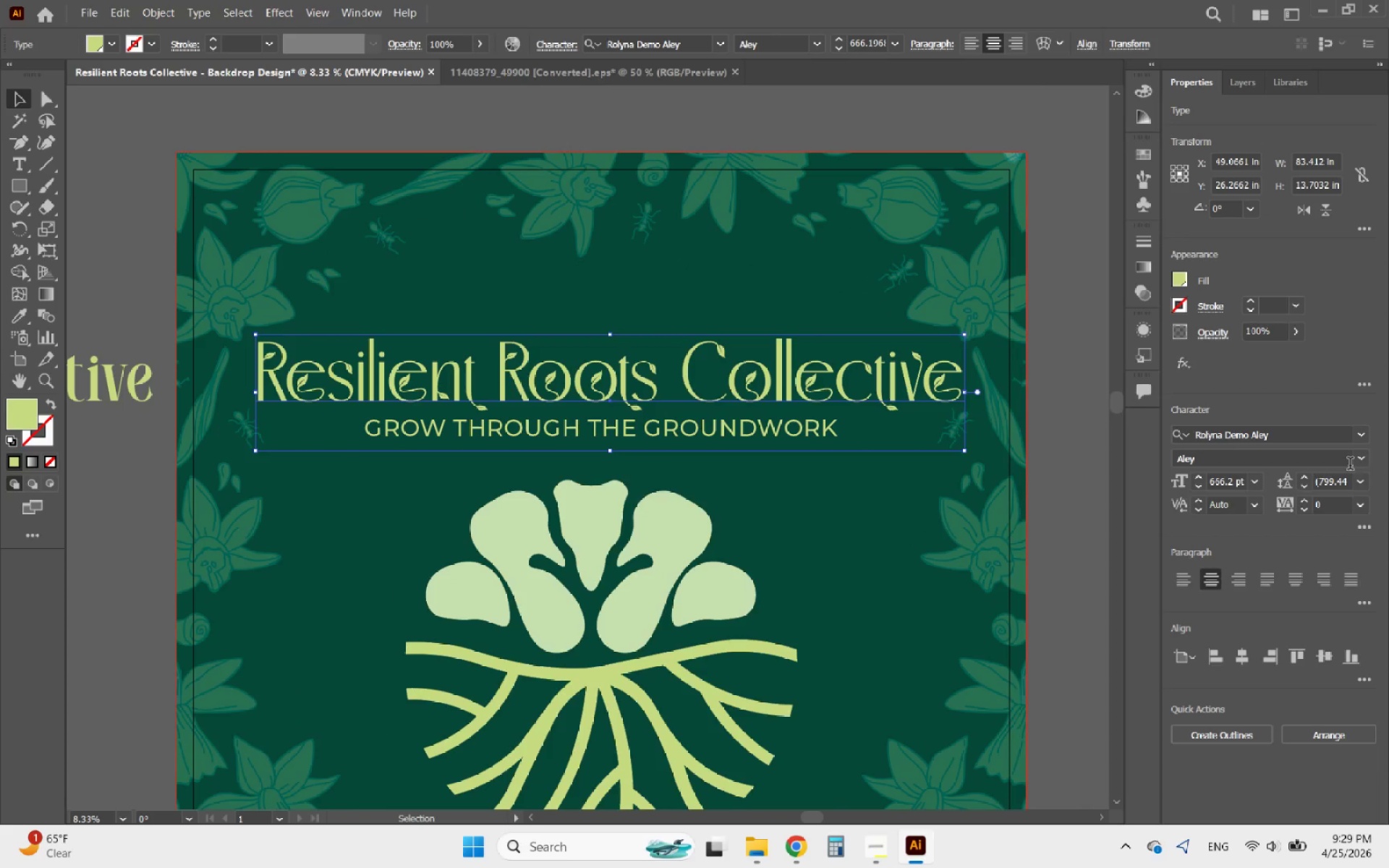 
left_click([1361, 457])
 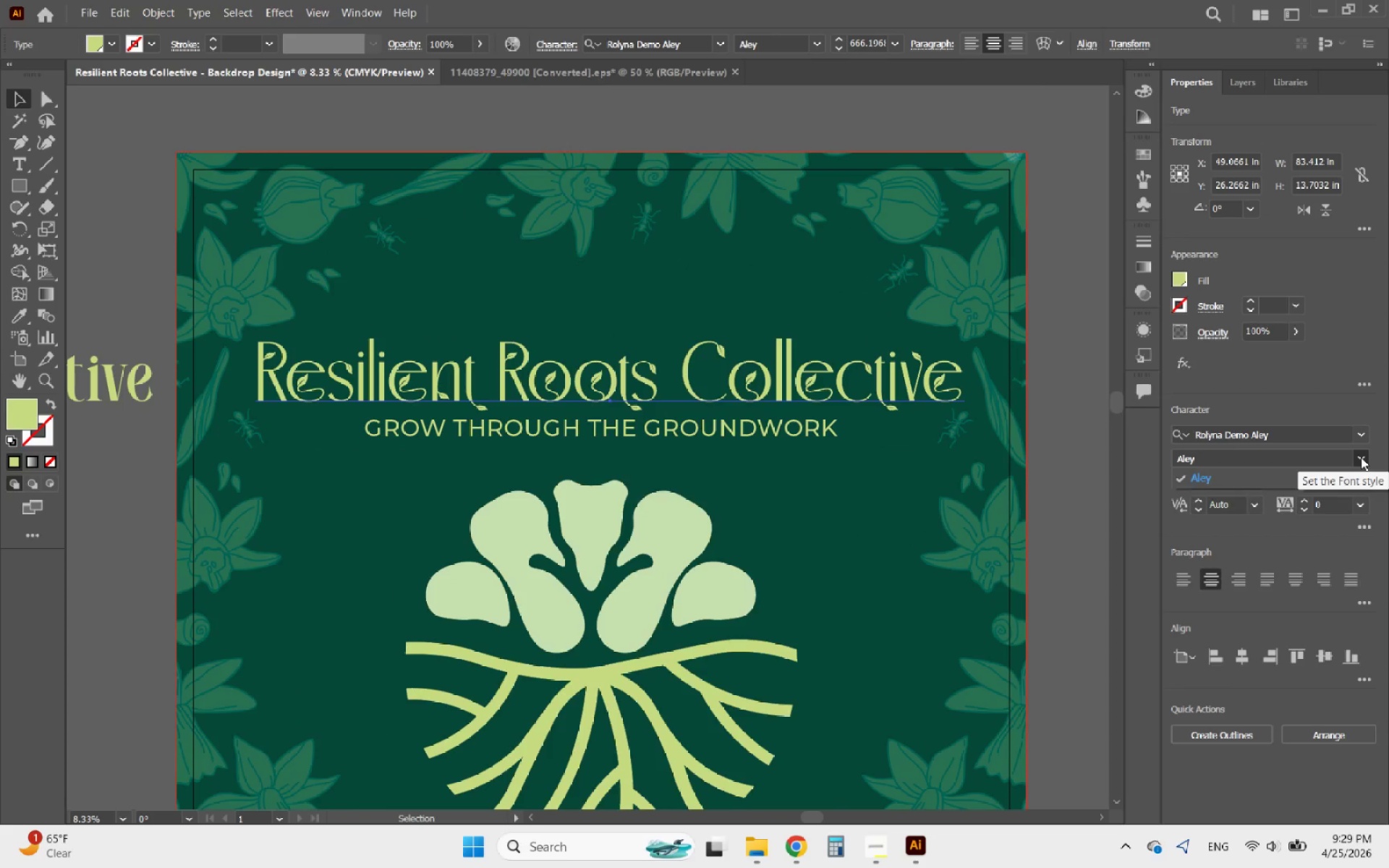 
left_click([1361, 457])
 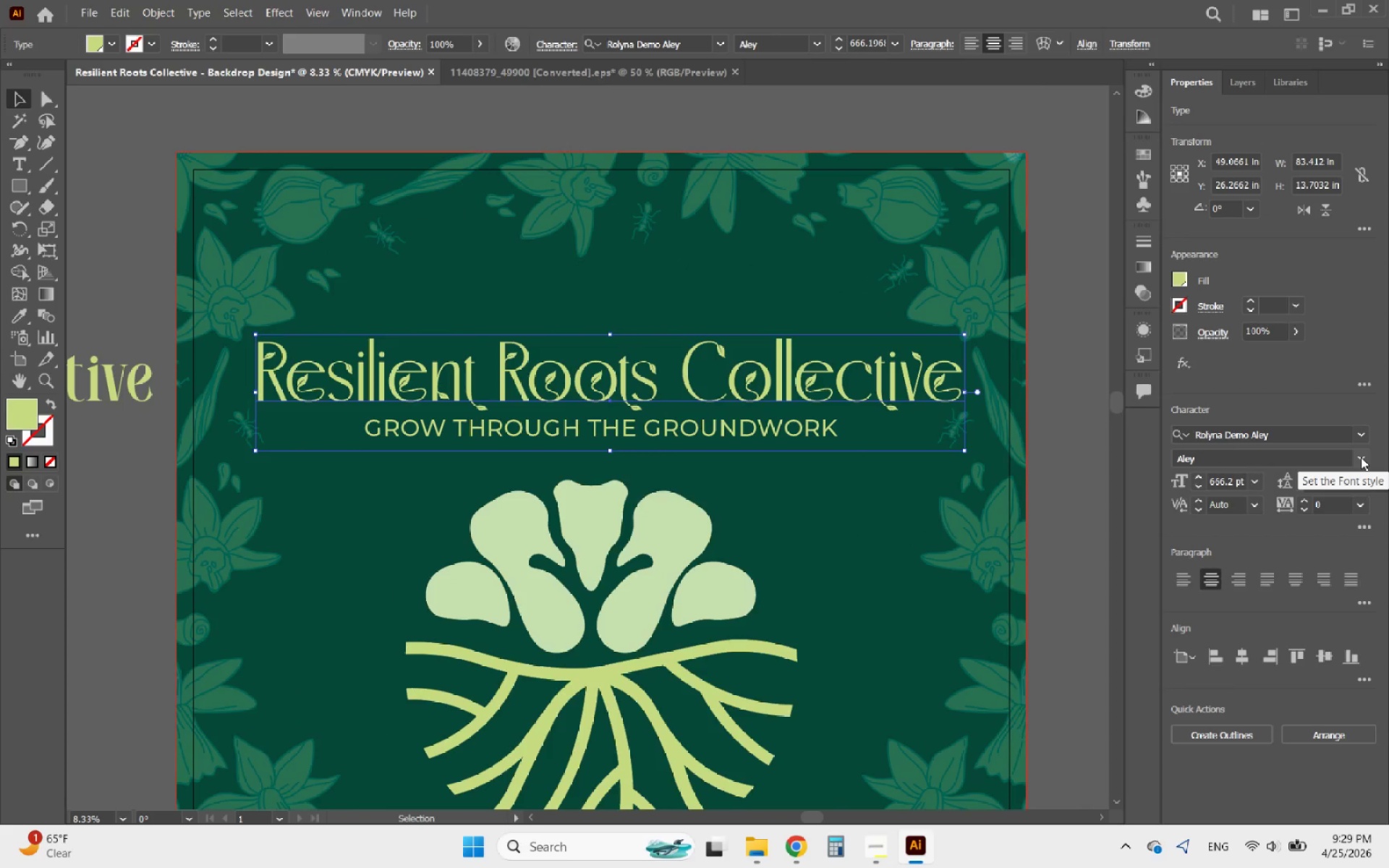 
left_click([1361, 457])
 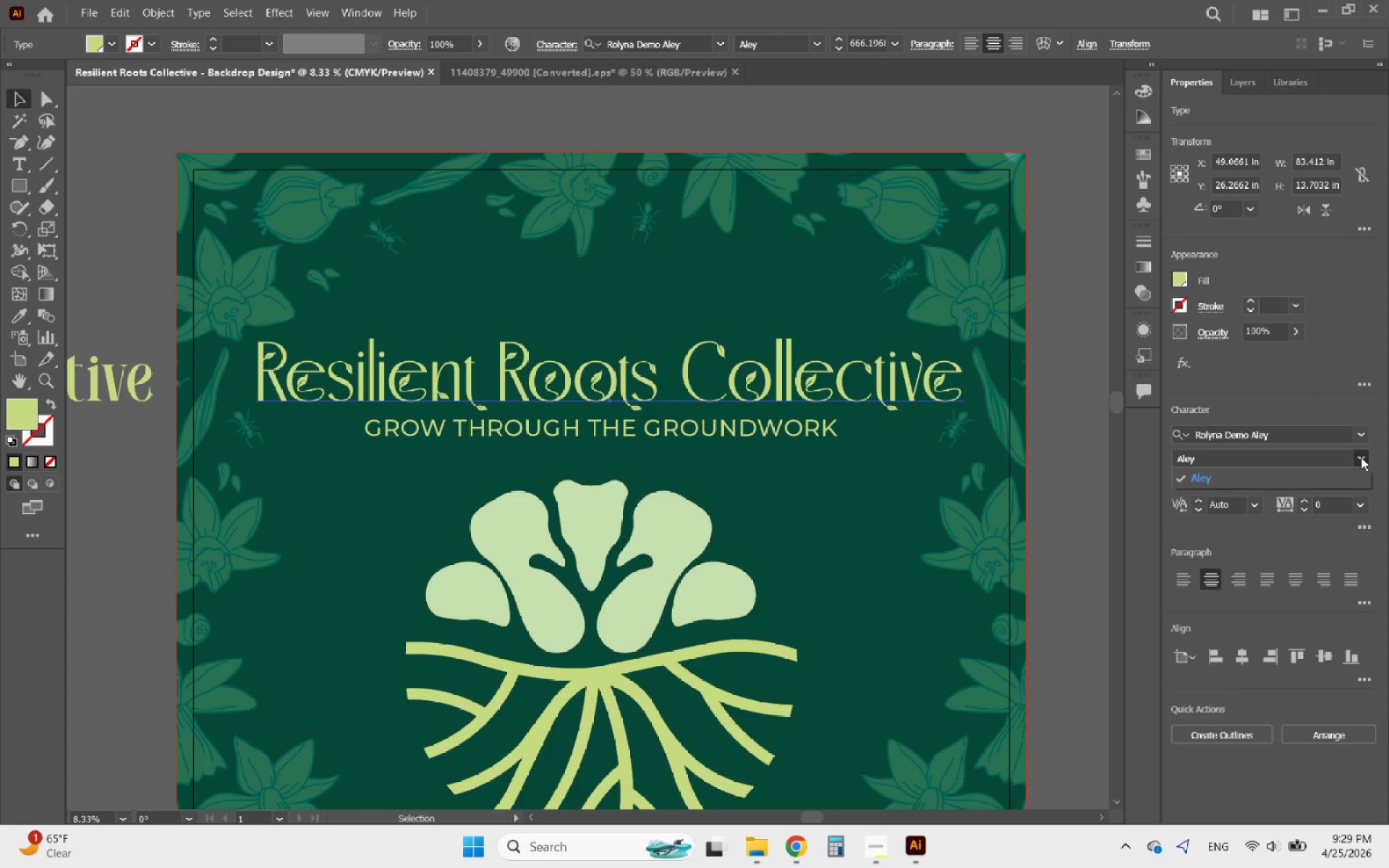 
left_click([1361, 457])
 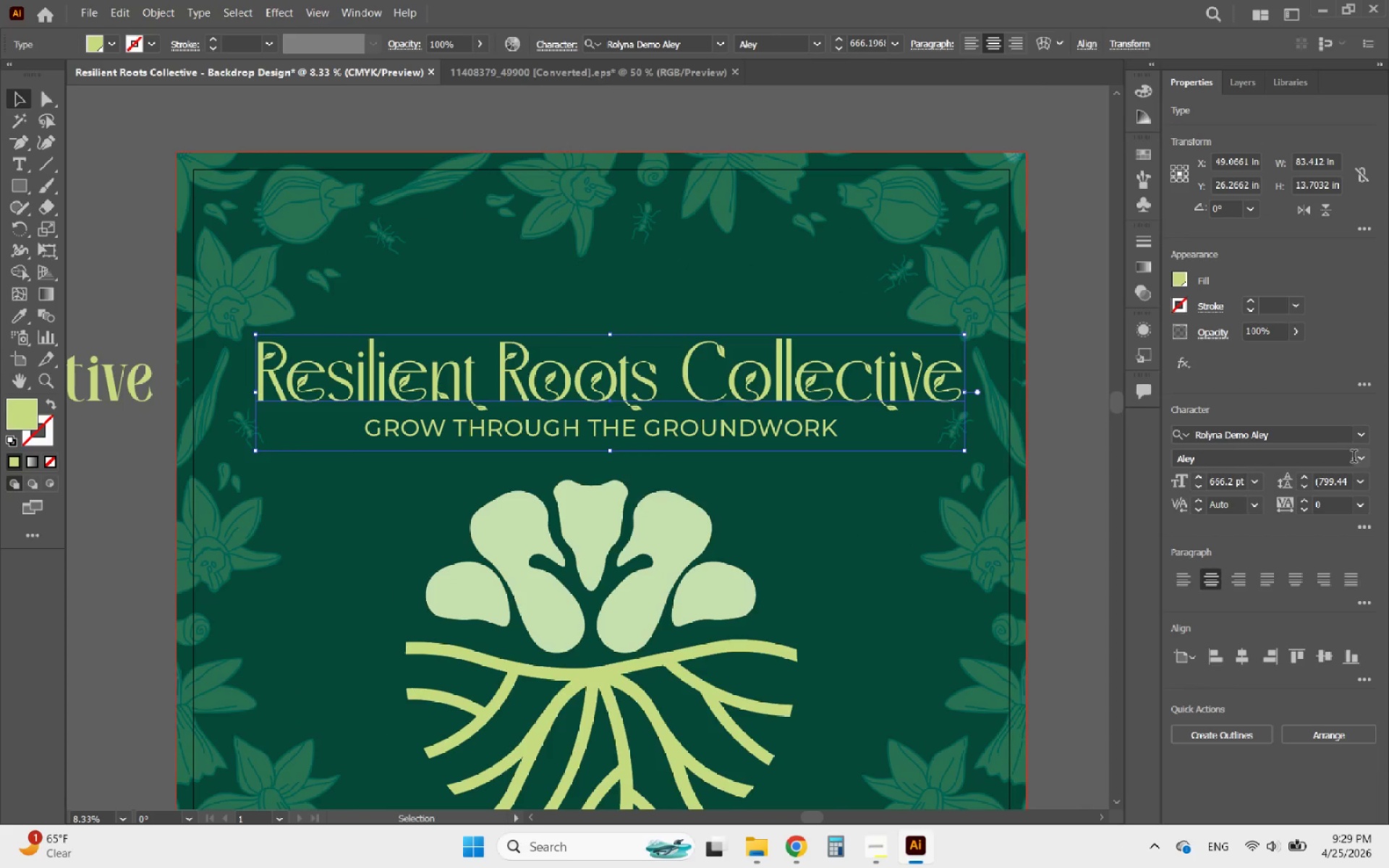 
left_click([1296, 433])
 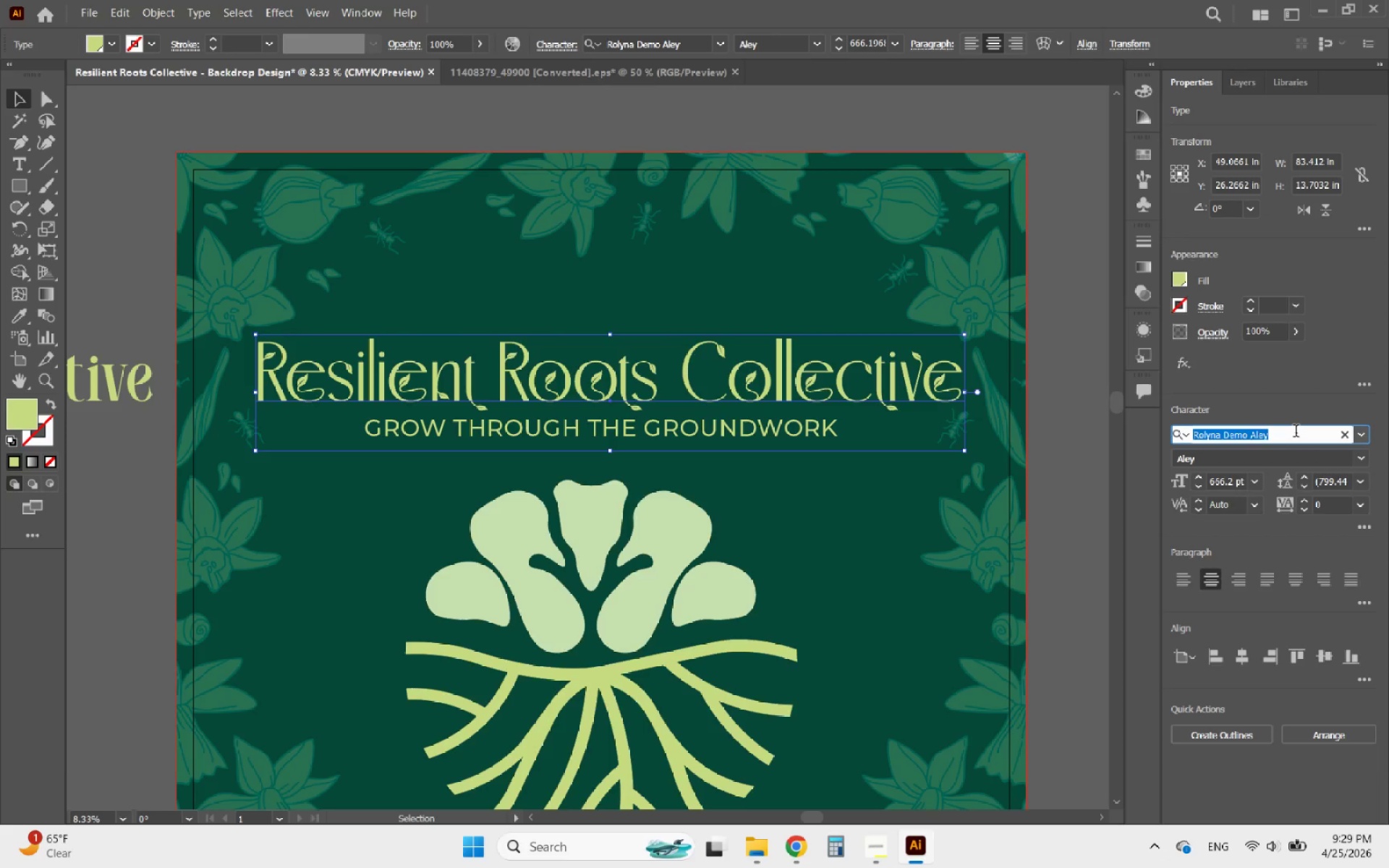 
left_click([1295, 433])
 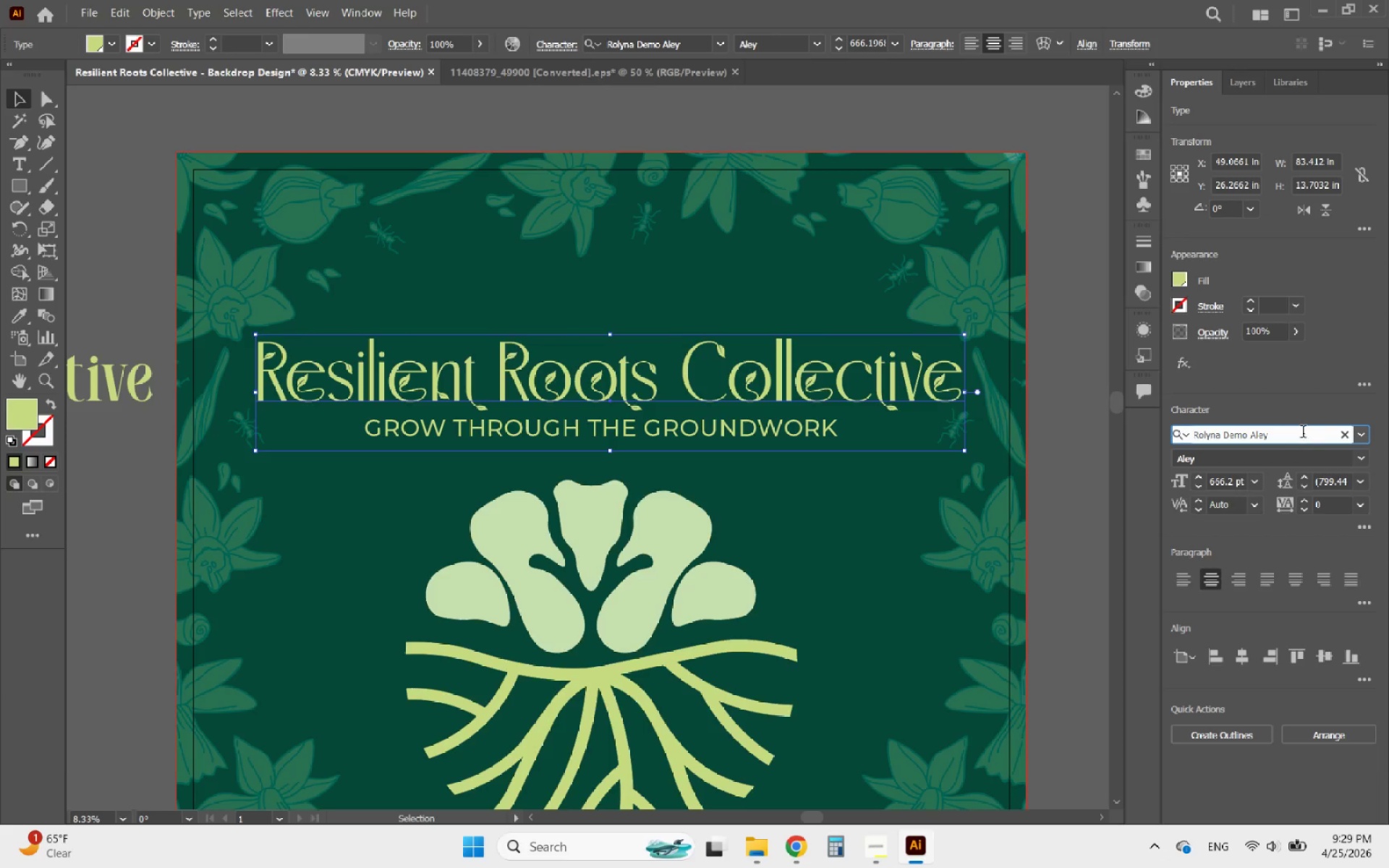 
left_click_drag(start_coordinate=[1298, 439], to_coordinate=[1221, 440])
 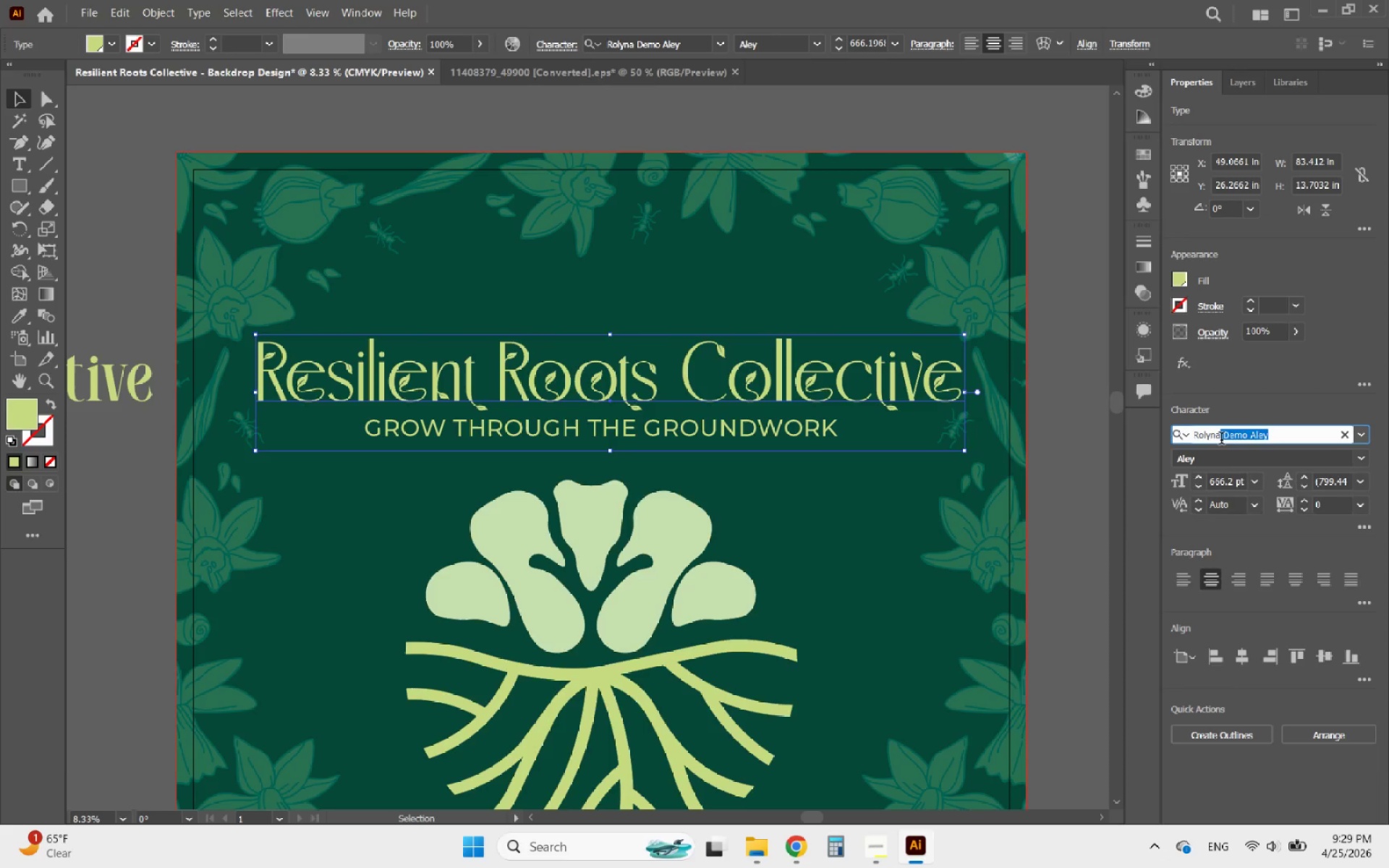 
key(Backspace)
 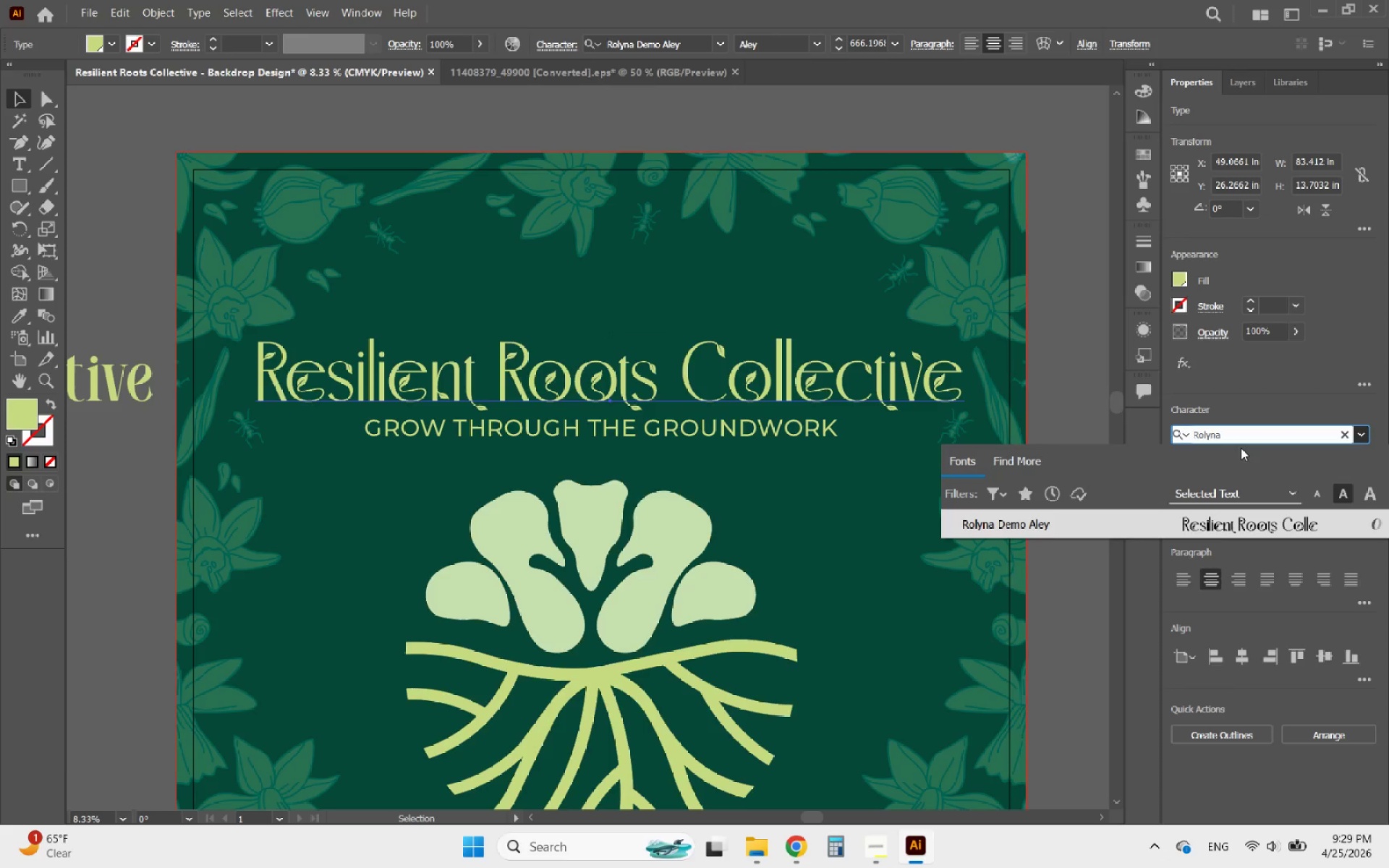 
key(Backspace)
 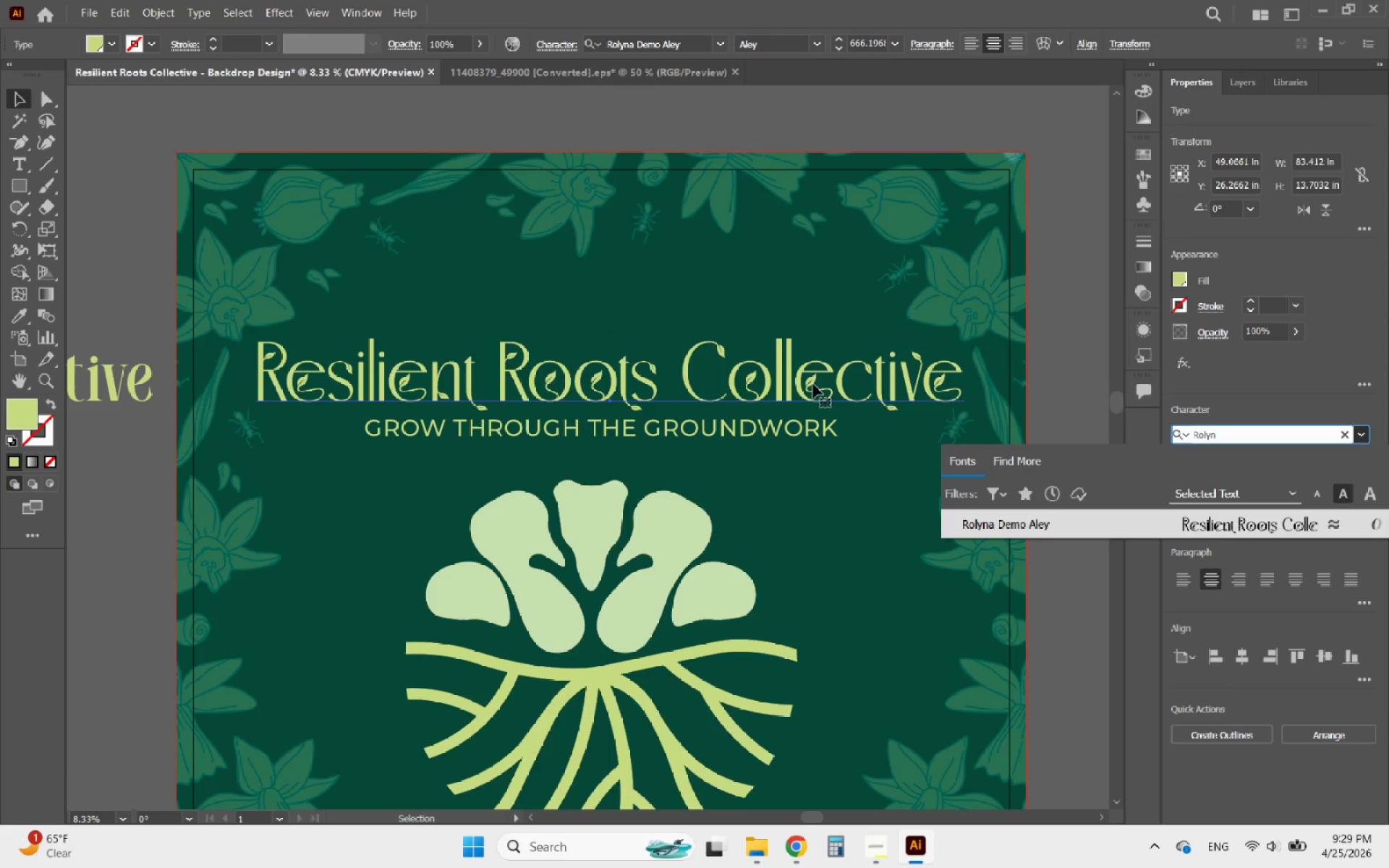 
left_click([795, 382])
 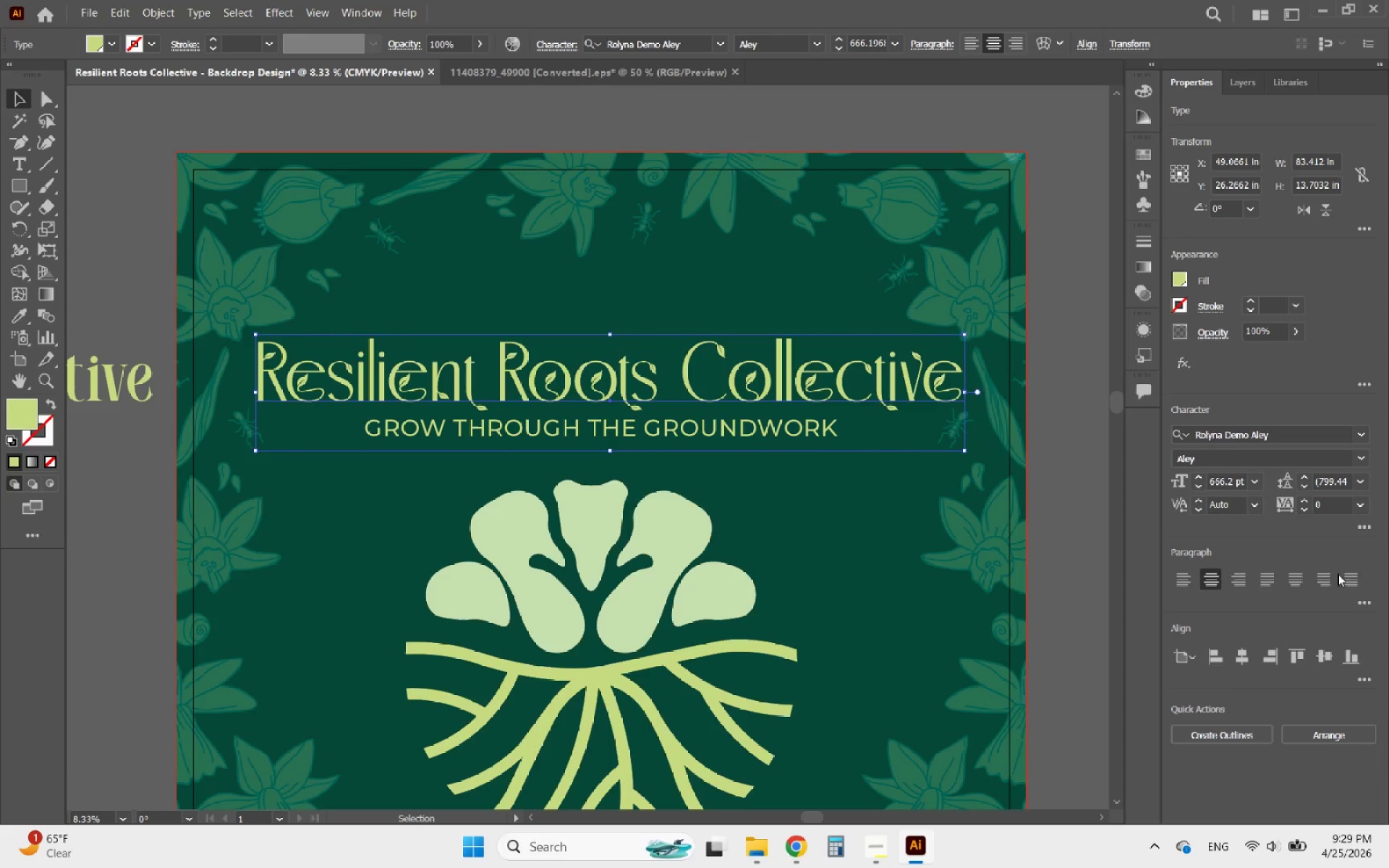 
left_click([1367, 524])
 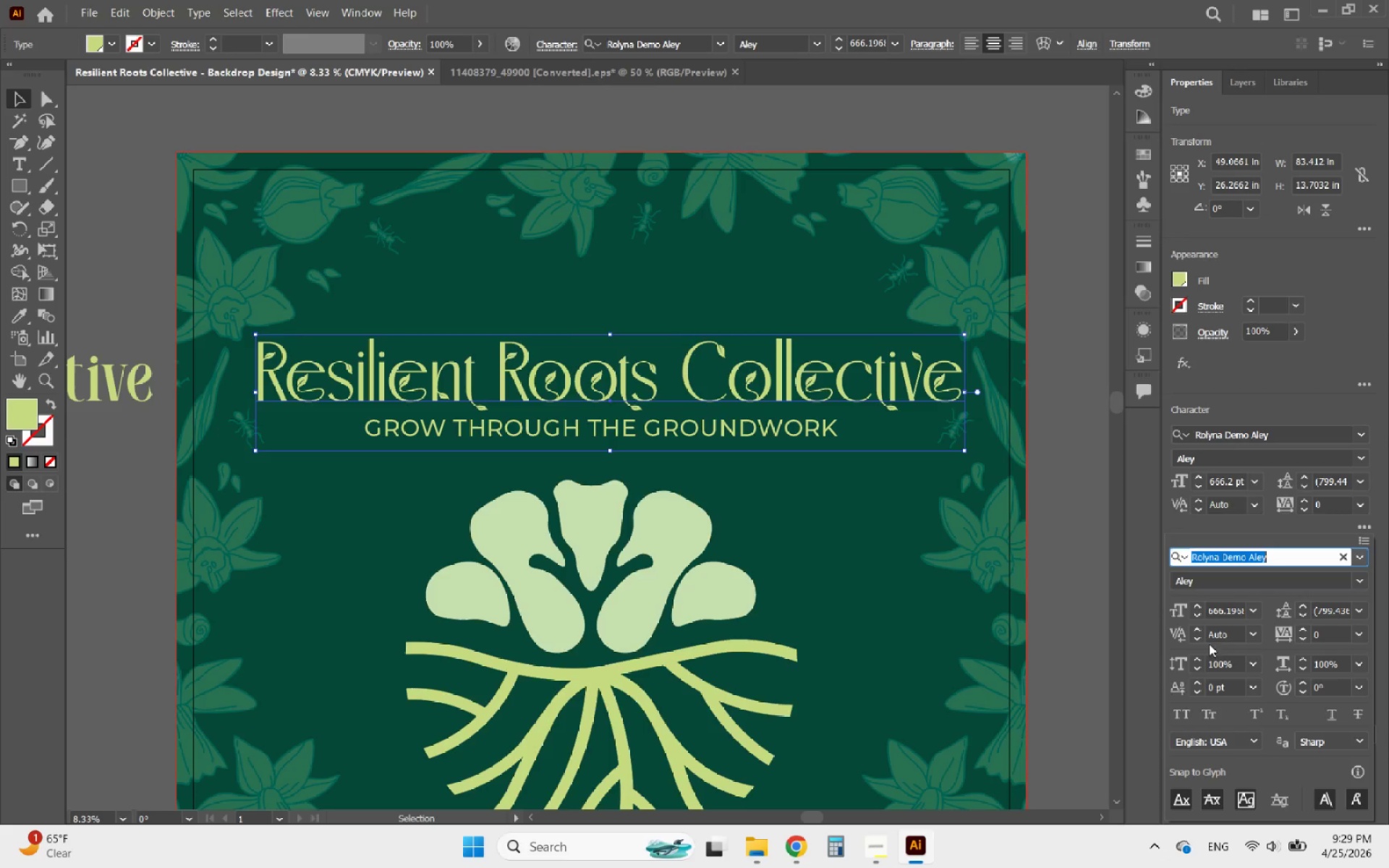 
left_click([1184, 713])
 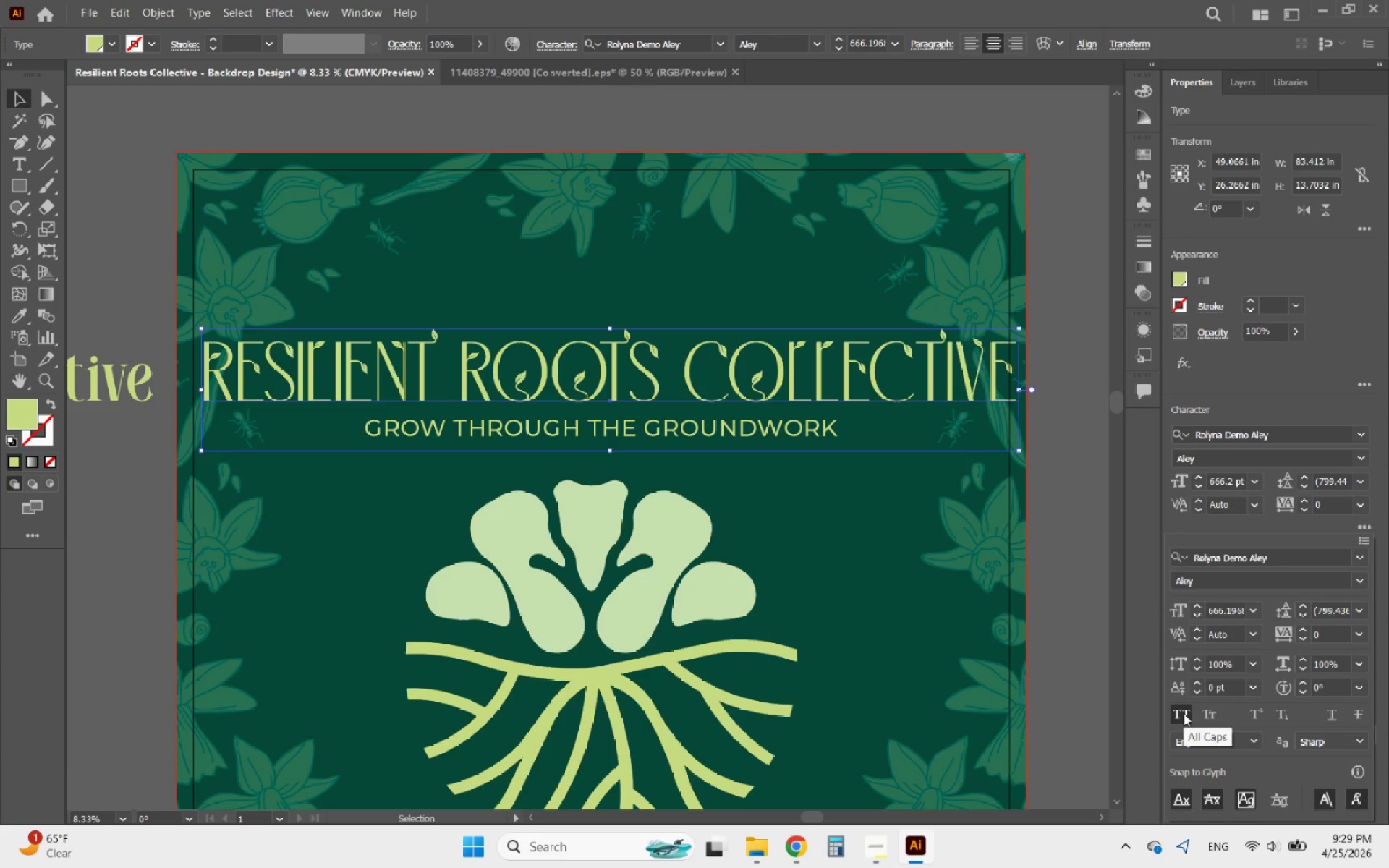 
left_click([1184, 713])
 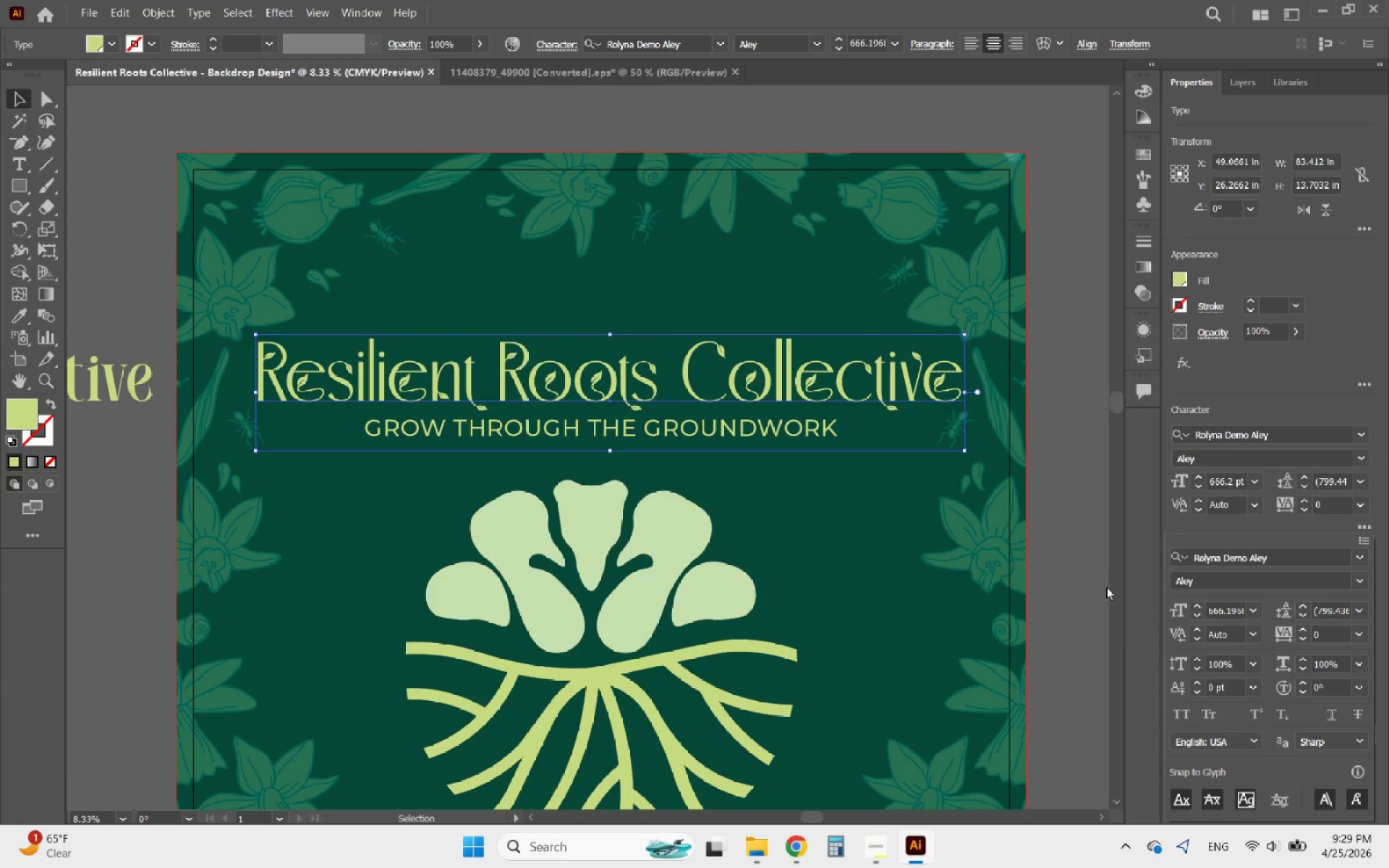 
left_click([1079, 523])
 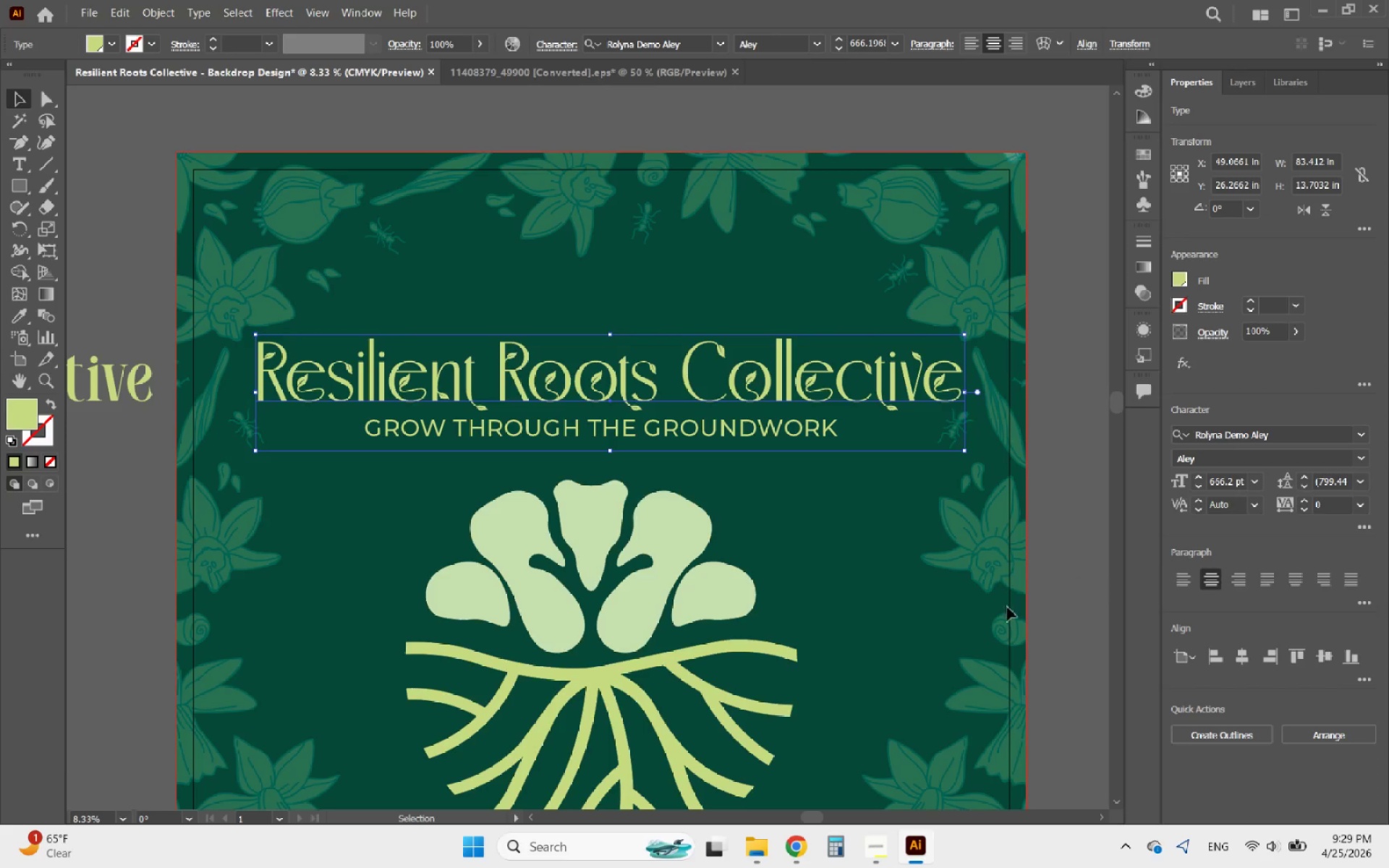 
hold_key(key=AltLeft, duration=4.09)
scroll: coordinate [679, 416], scroll_direction: down, amount: 2.0
 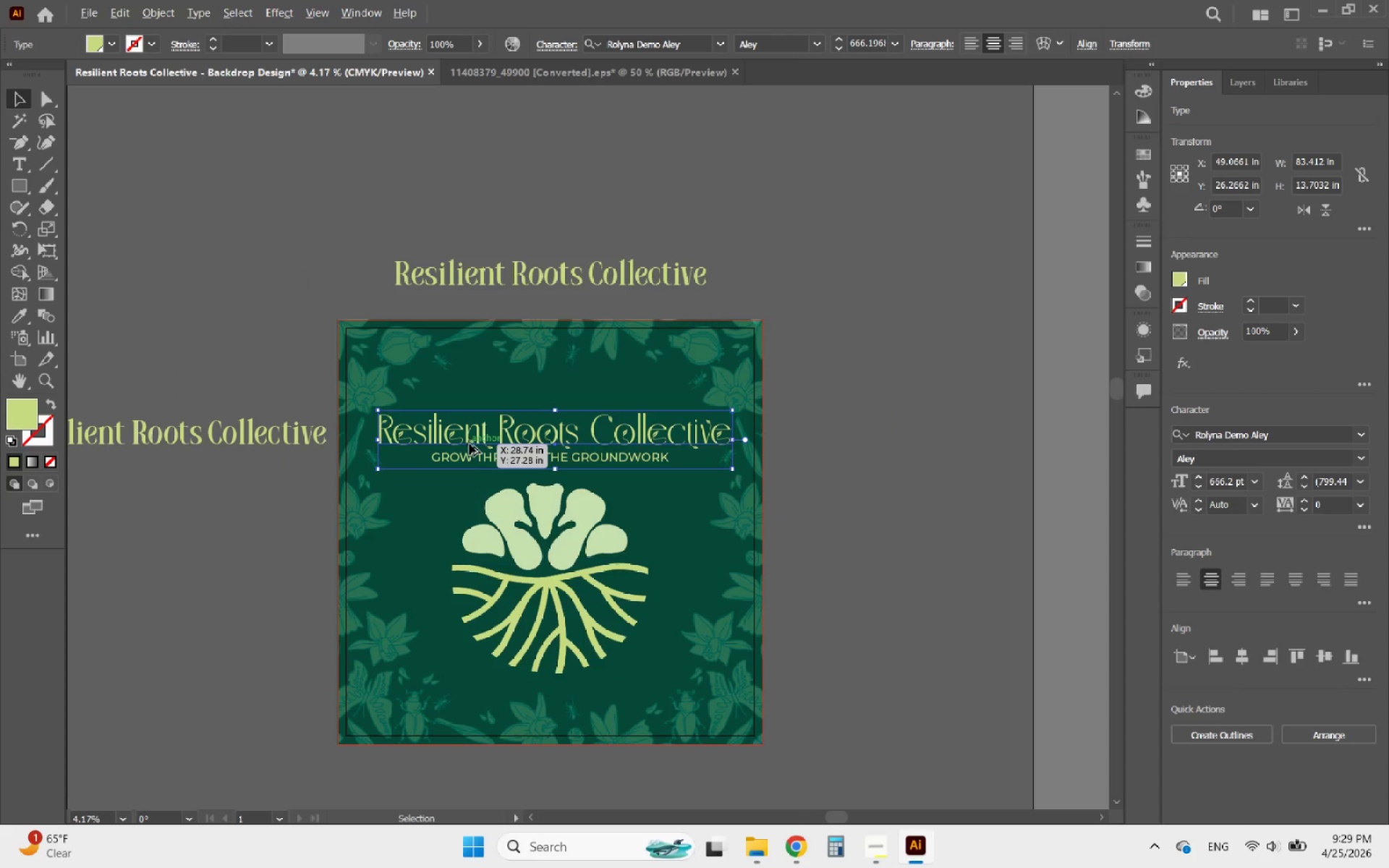 
scroll: coordinate [452, 459], scroll_direction: up, amount: 1.0
 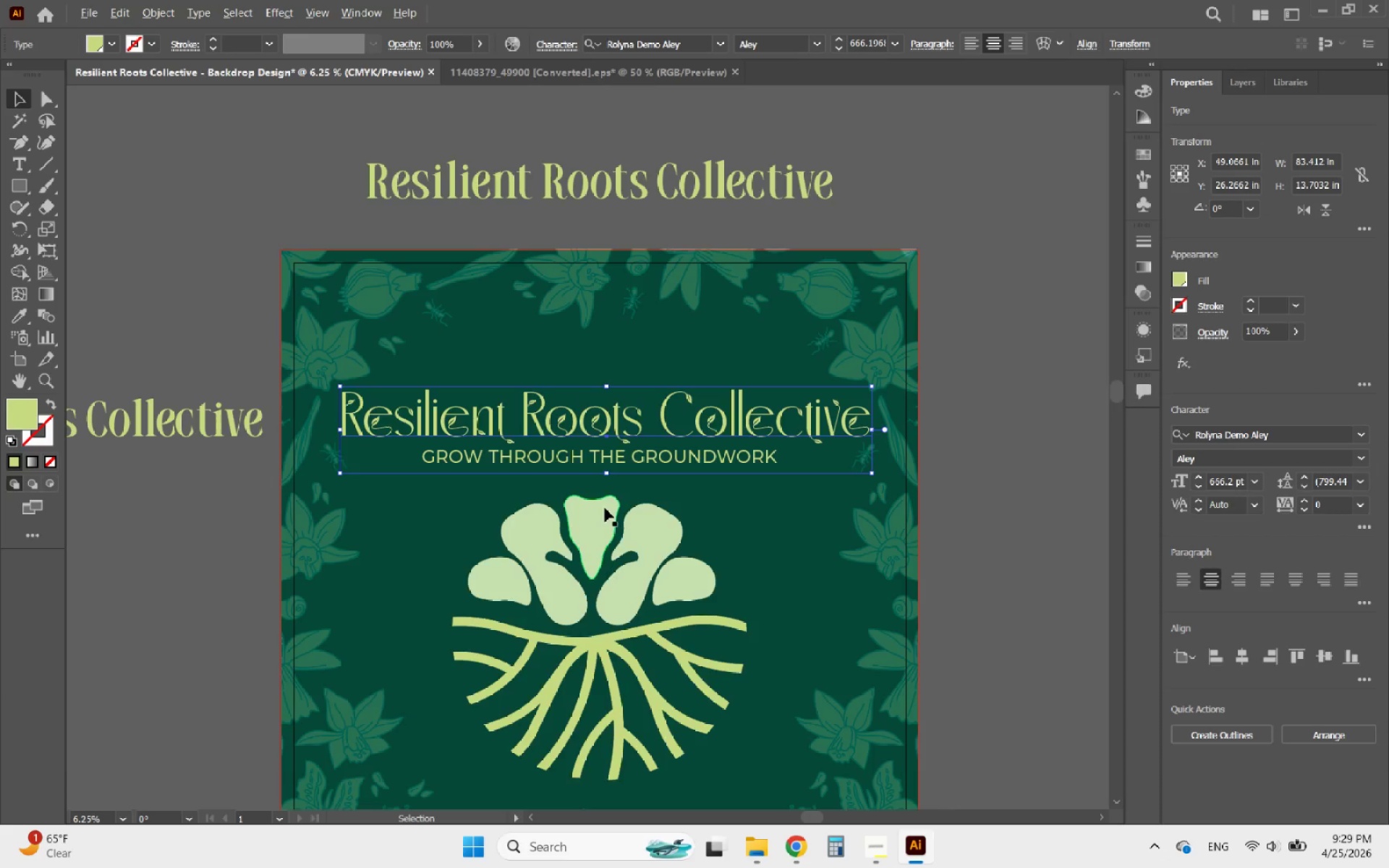 
scroll: coordinate [621, 513], scroll_direction: down, amount: 1.0
 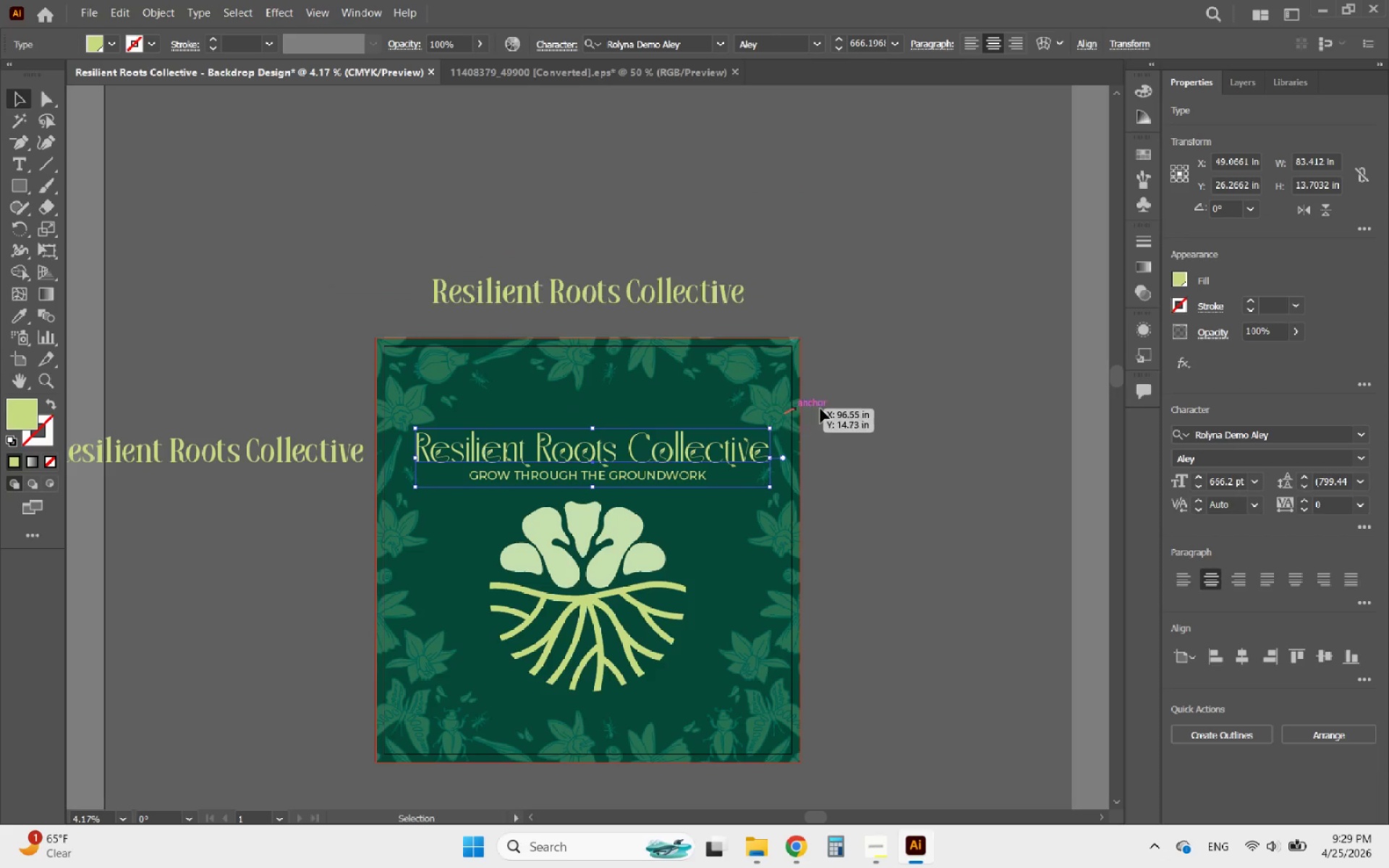 
left_click([838, 409])
 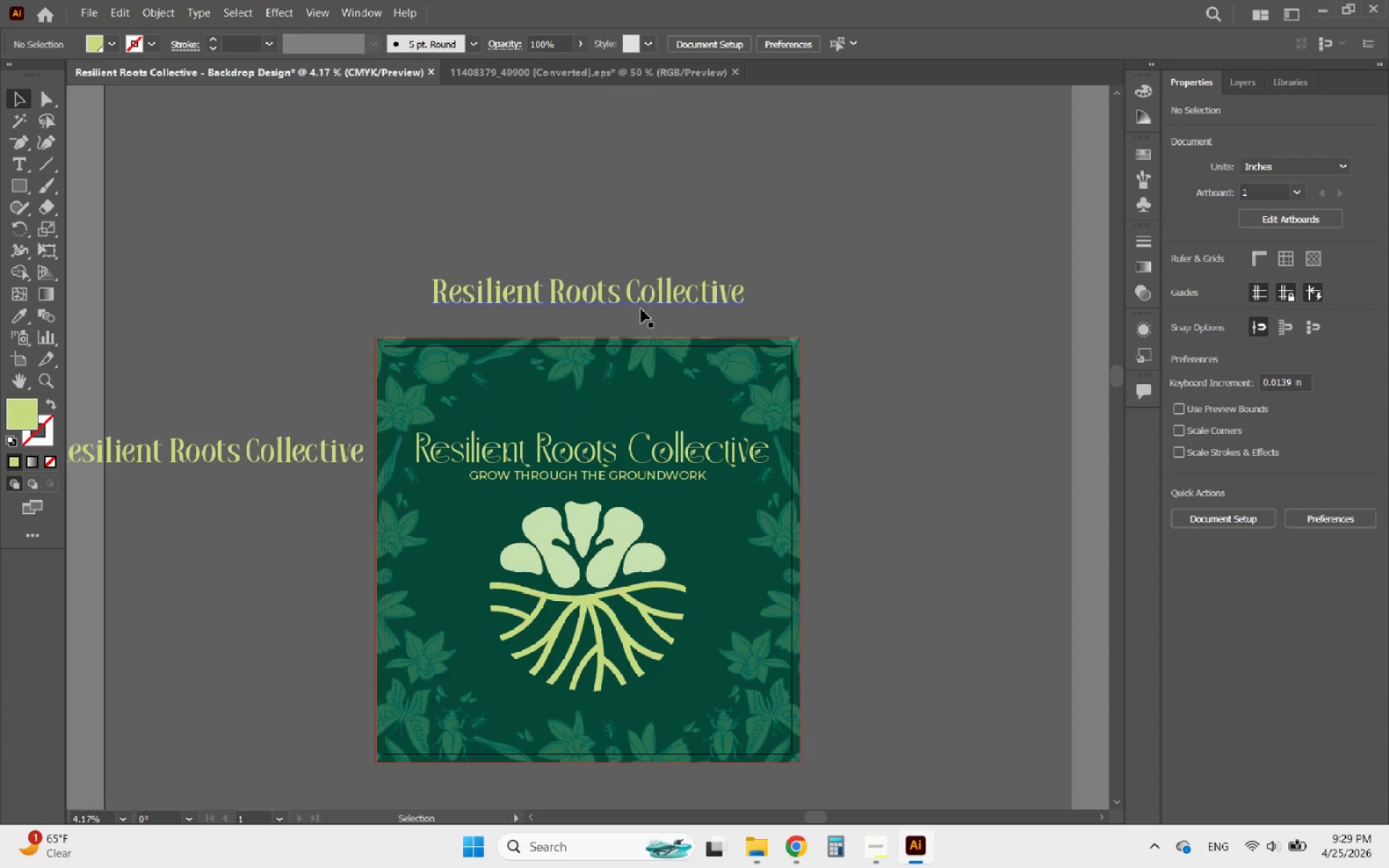 
left_click([625, 296])
 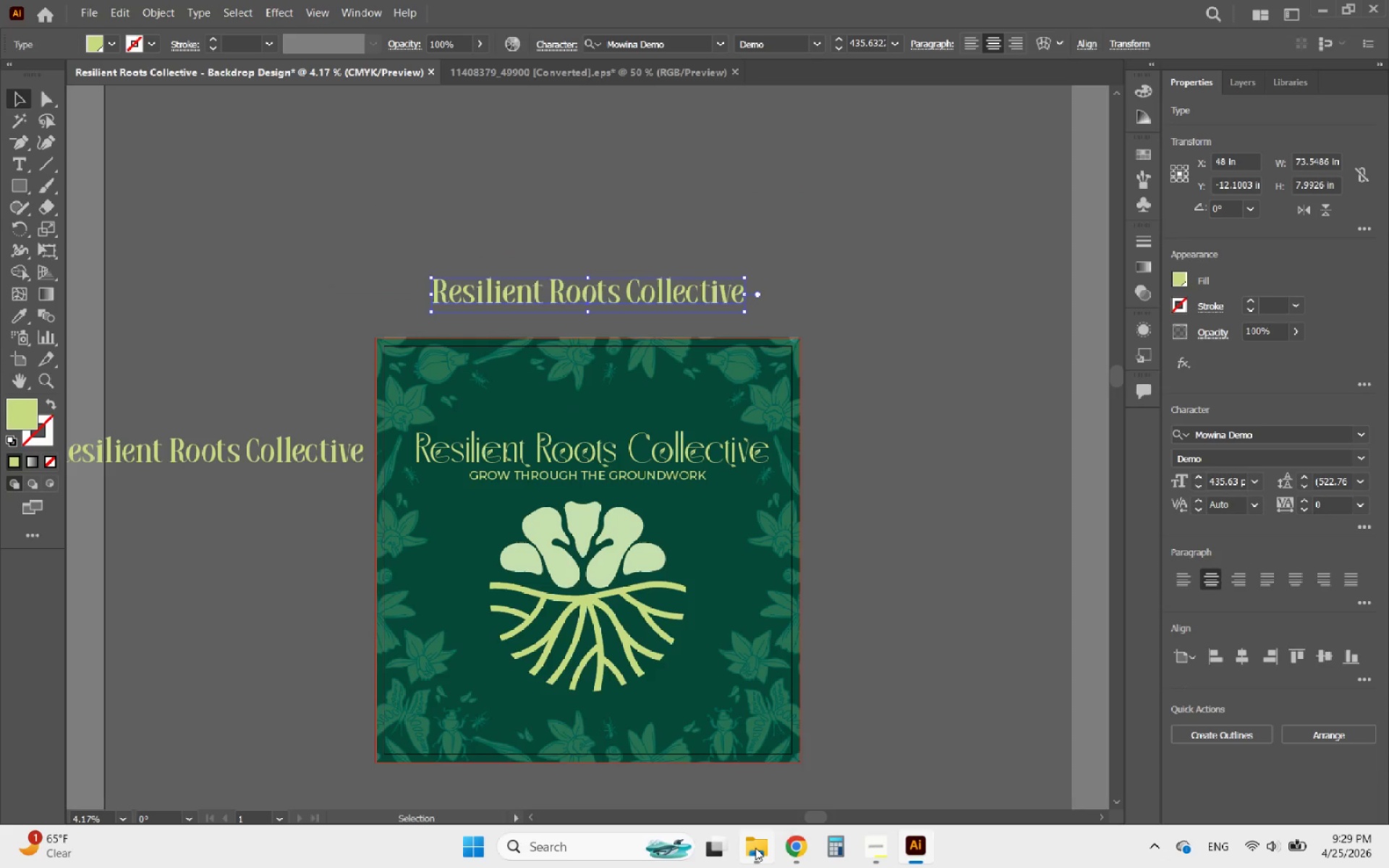 
left_click([755, 848])
 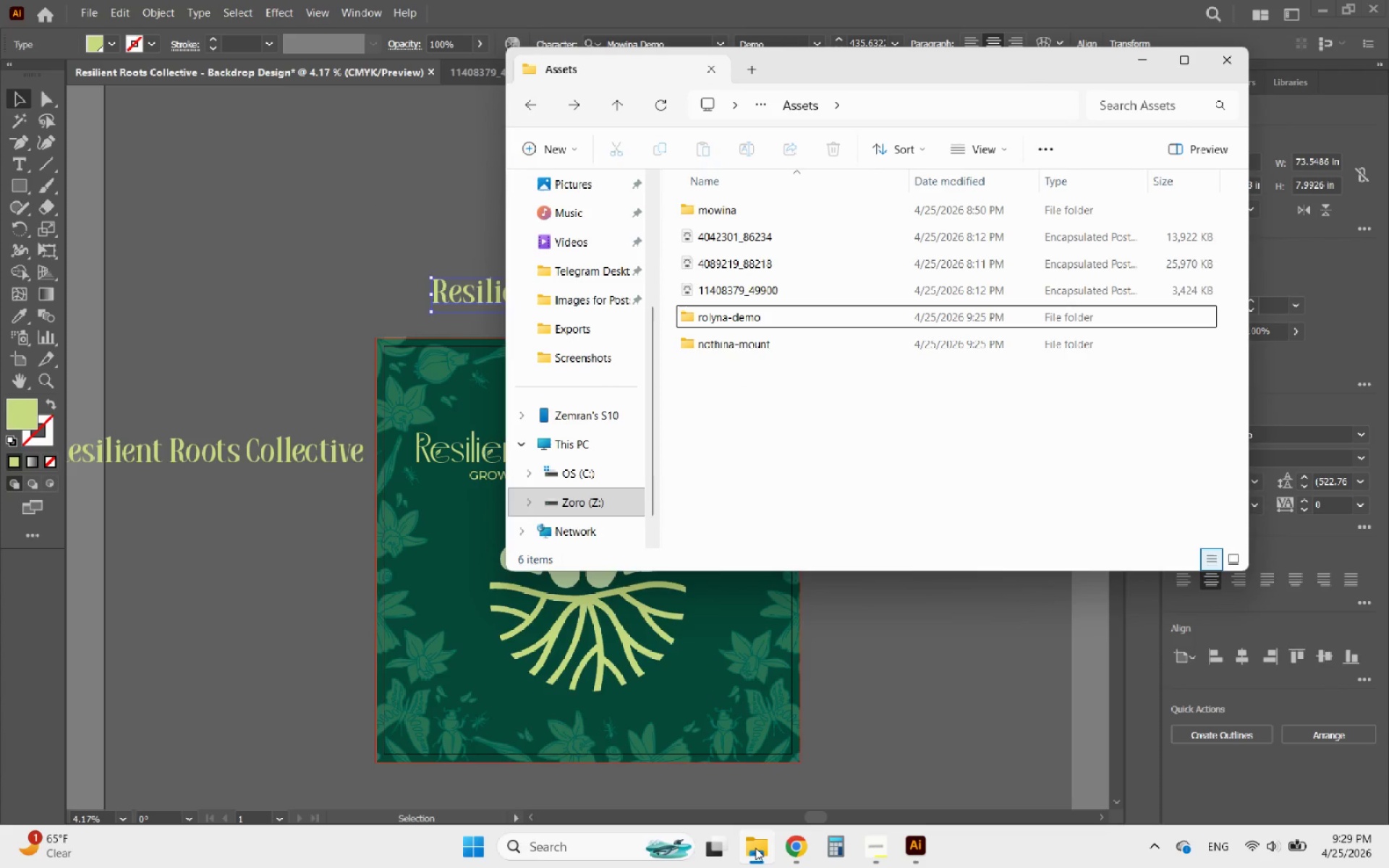 
left_click([755, 848])
 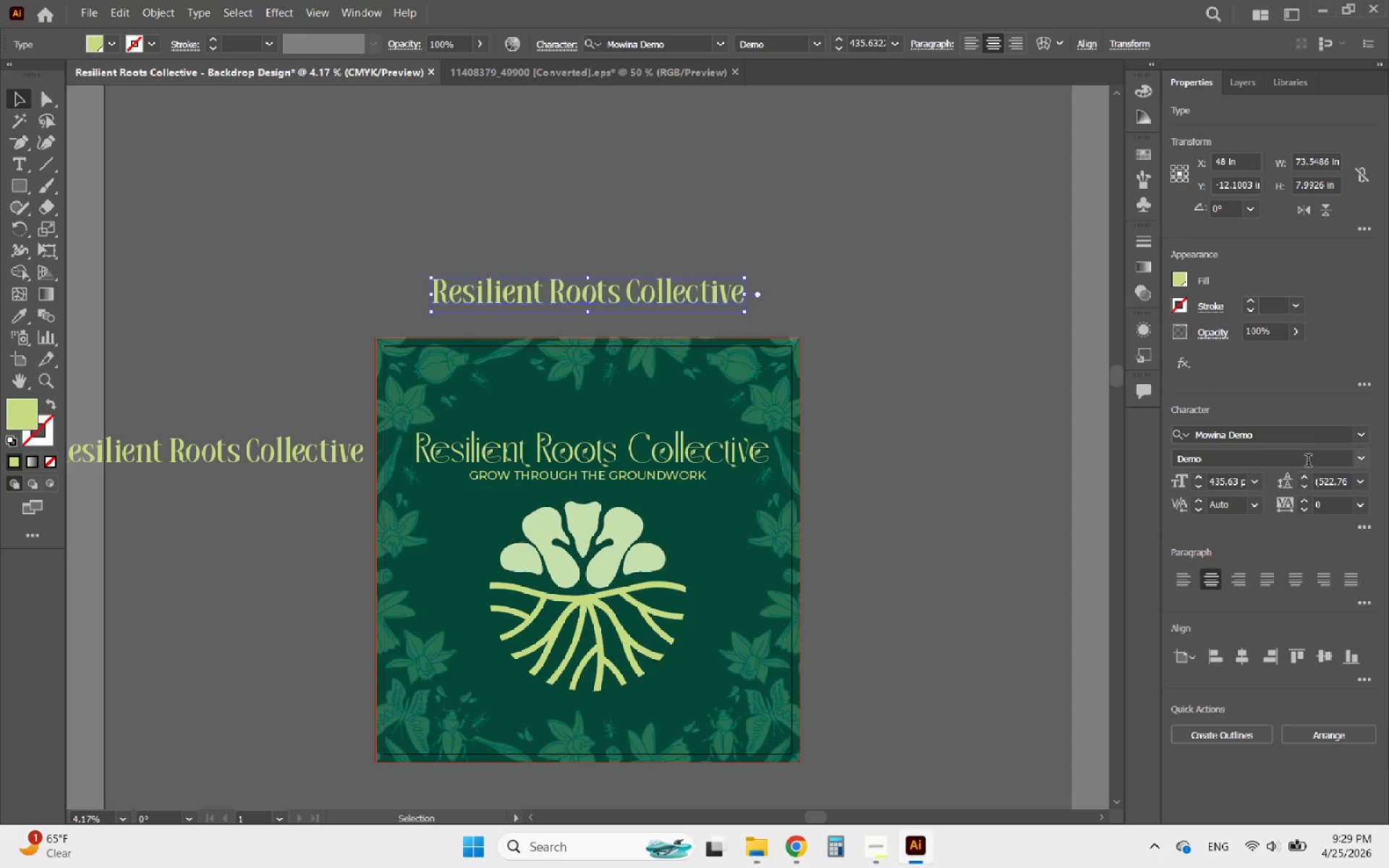 
left_click([1298, 439])
 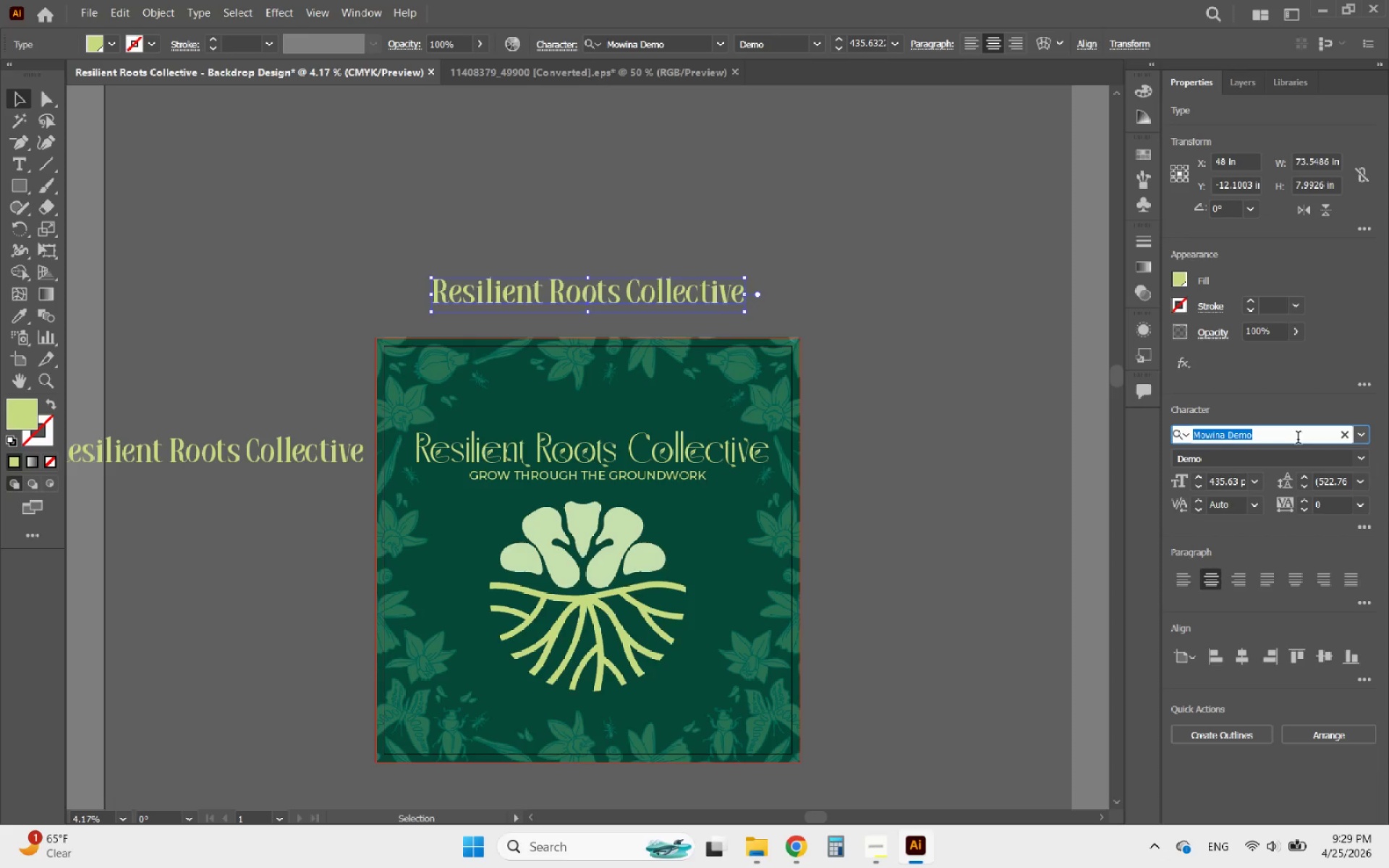 
type(noth)
 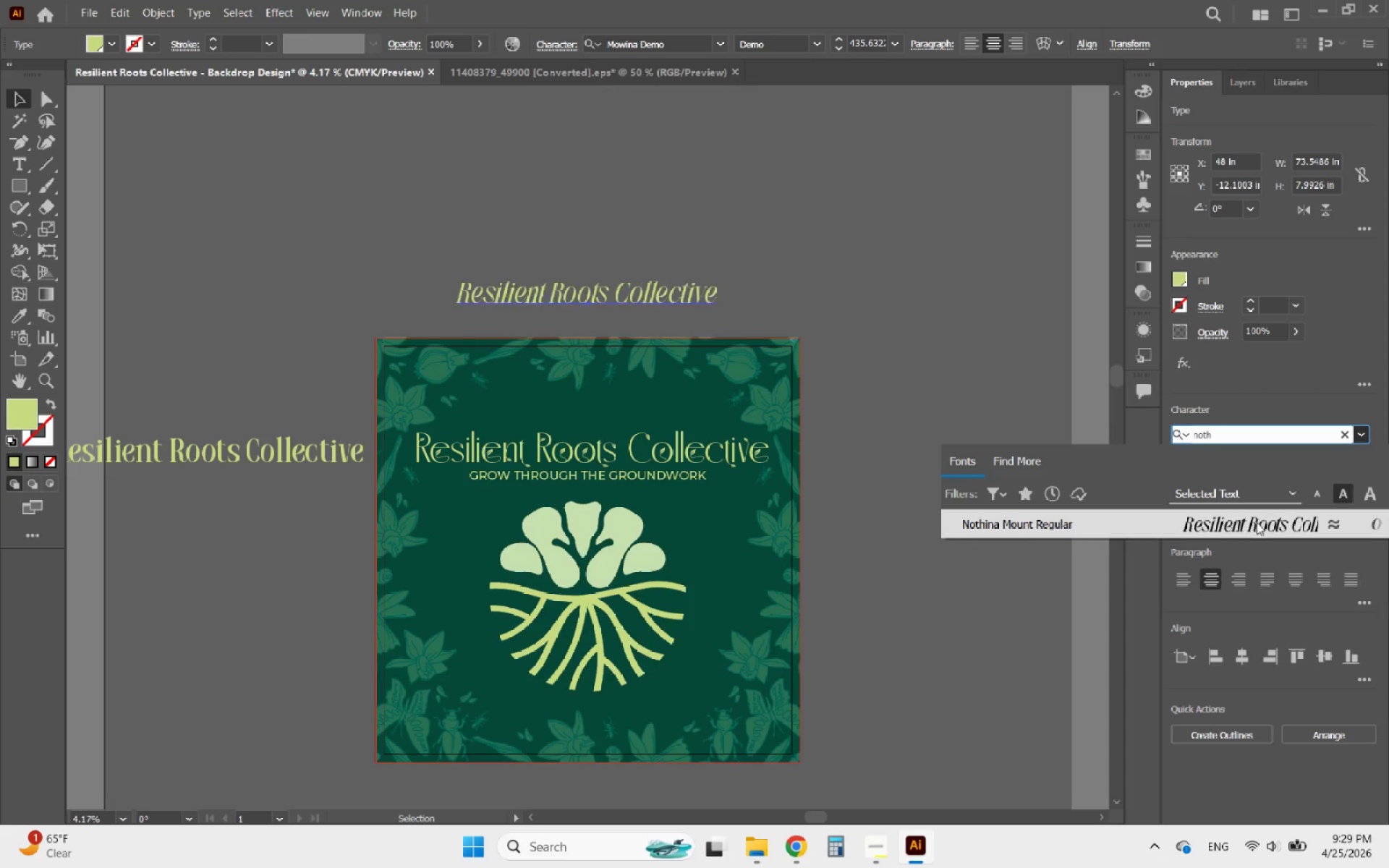 
left_click([1253, 525])
 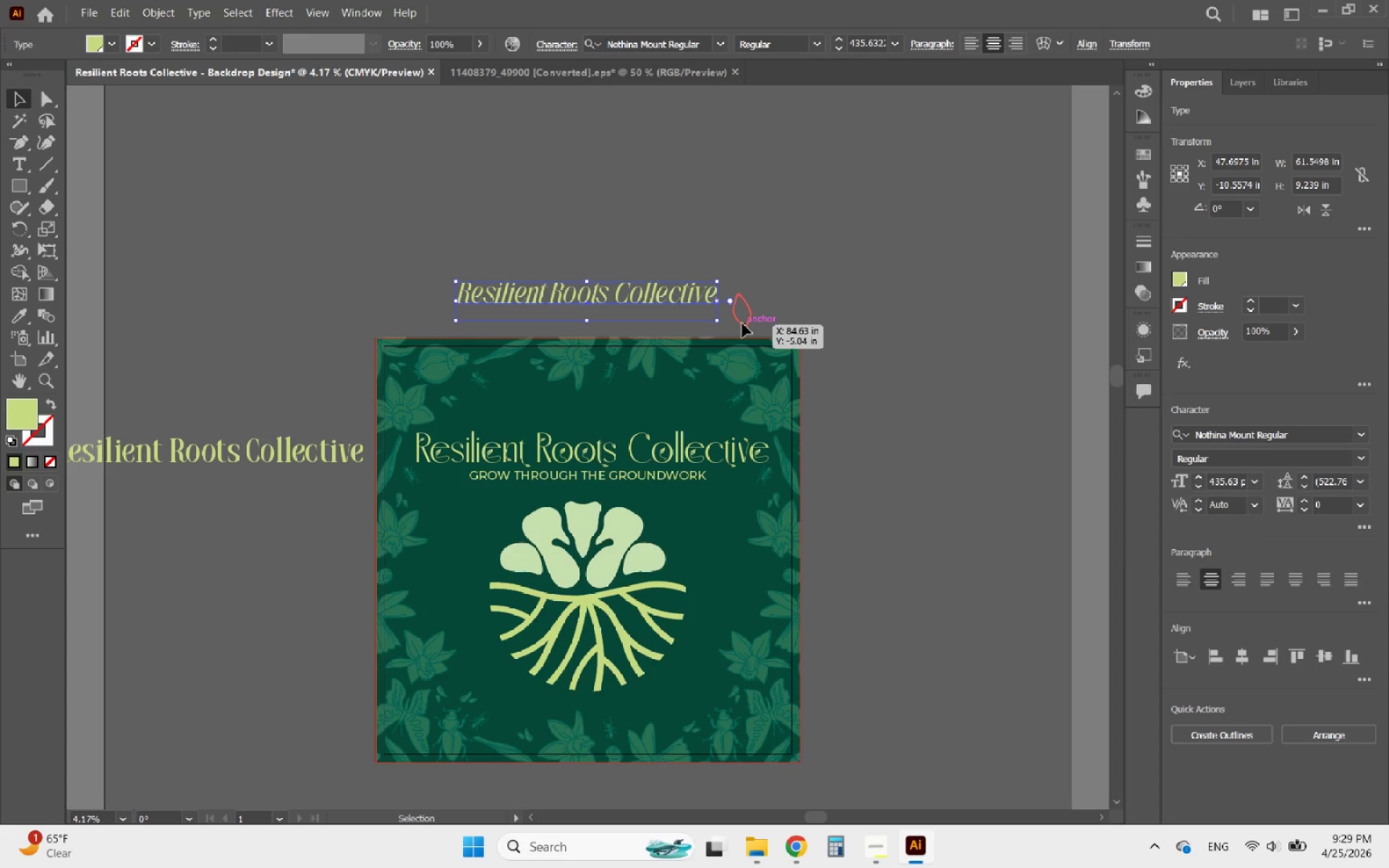 
hold_key(key=AltLeft, duration=1.97)
scroll: coordinate [572, 291], scroll_direction: up, amount: 4.0
 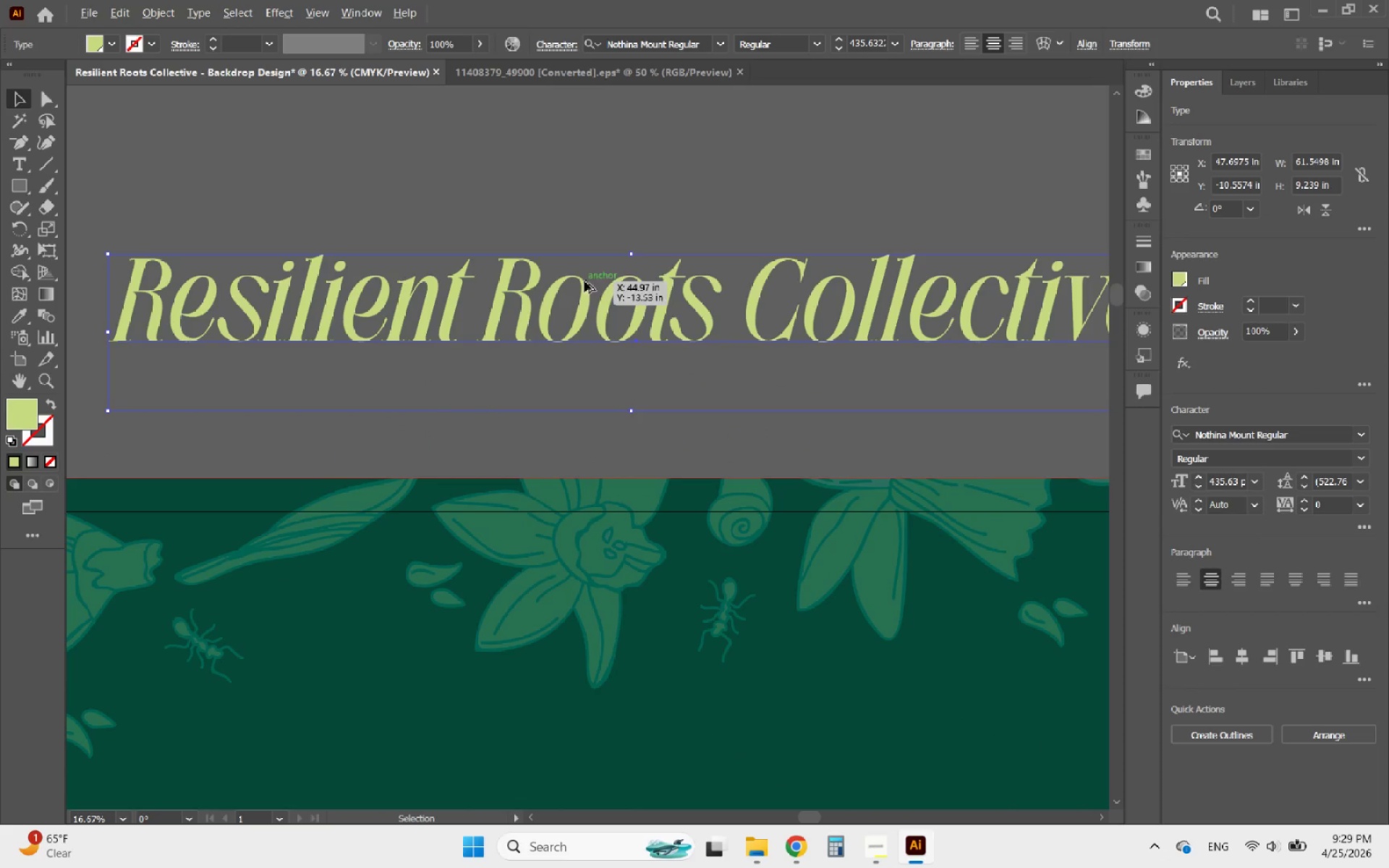 
scroll: coordinate [616, 276], scroll_direction: down, amount: 3.0
 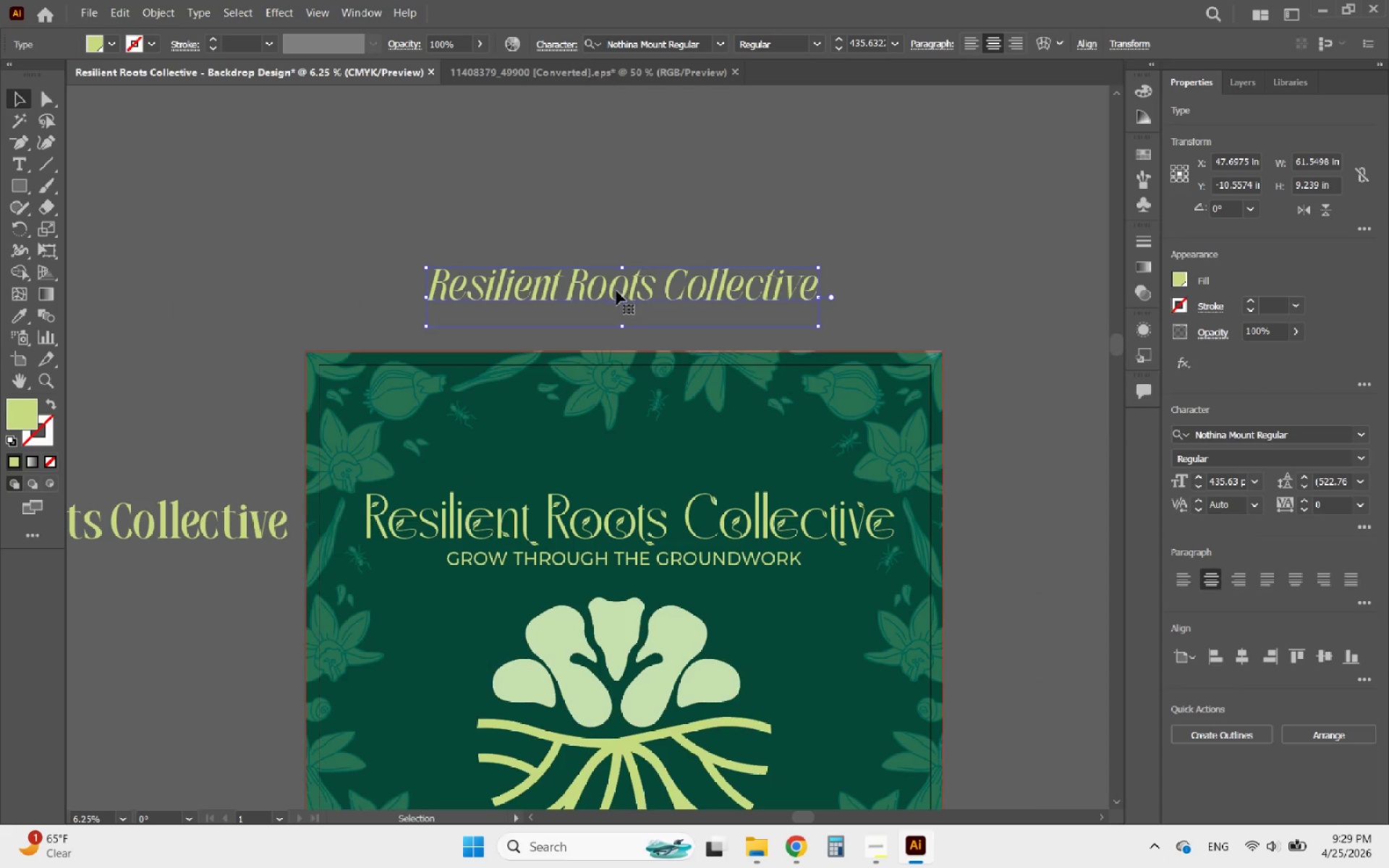 
left_click_drag(start_coordinate=[616, 291], to_coordinate=[615, 466])
 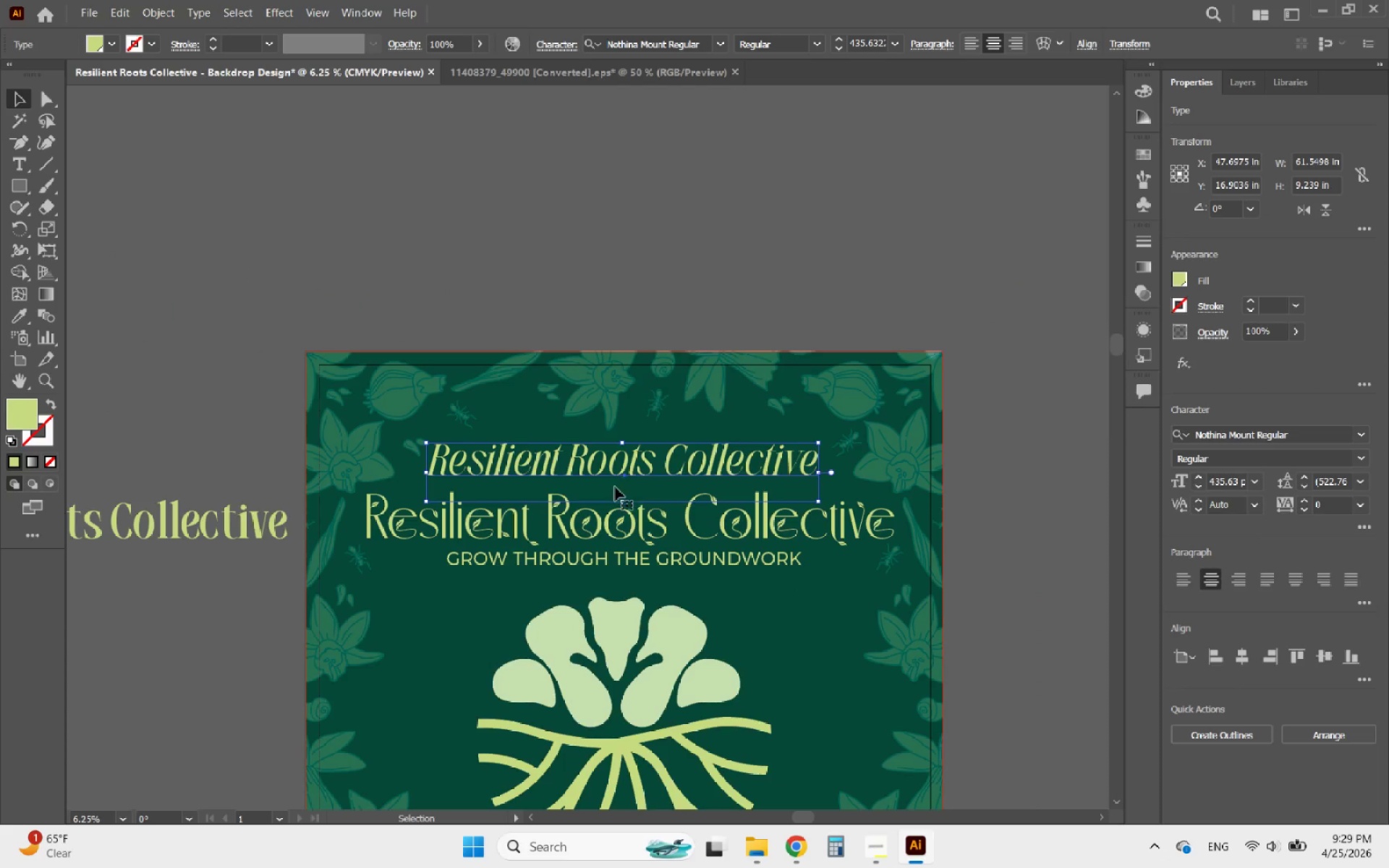 
hold_key(key=ShiftLeft, duration=4.74)
left_click_drag(start_coordinate=[621, 500], to_coordinate=[642, 522])
 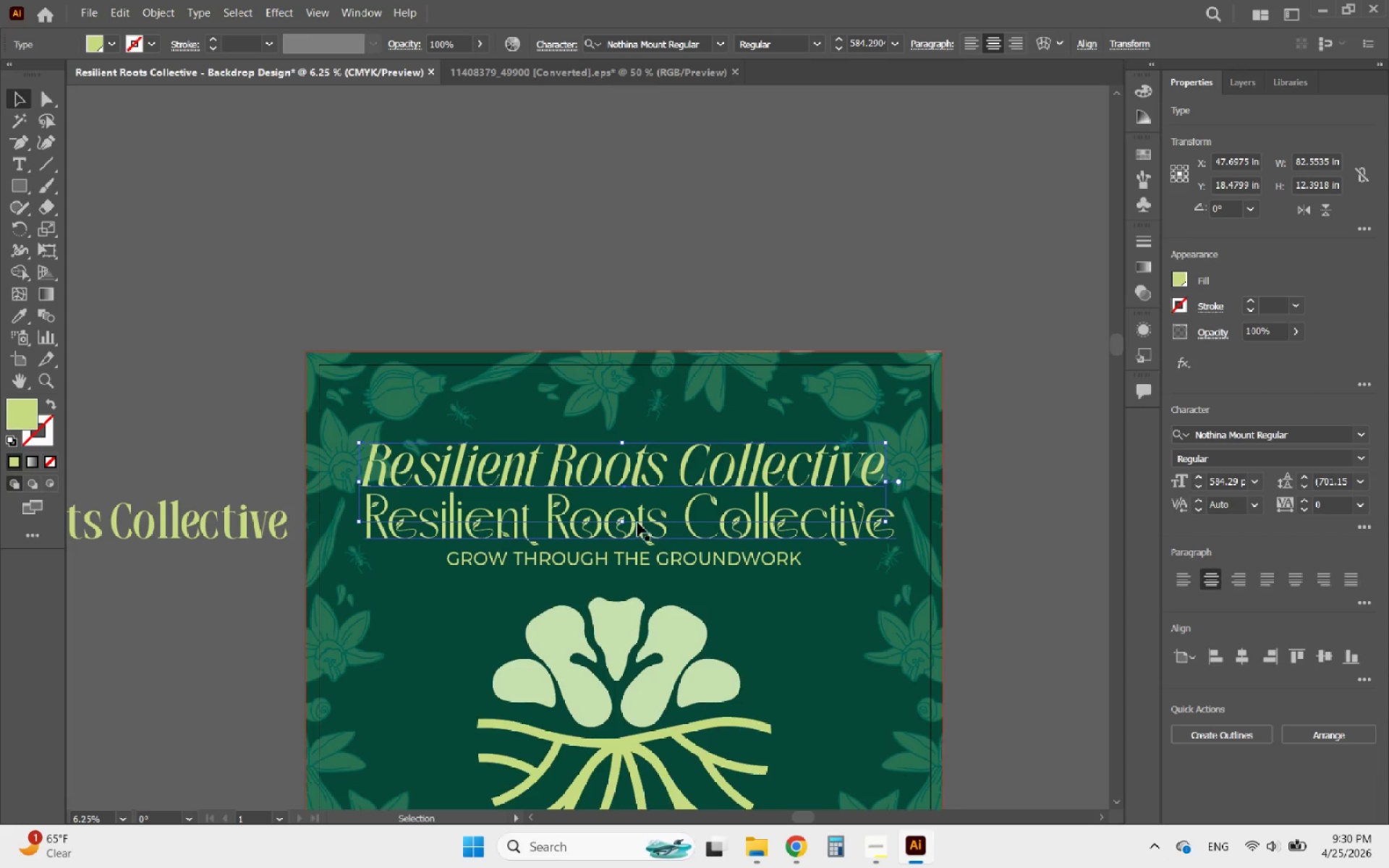 
left_click_drag(start_coordinate=[637, 528], to_coordinate=[657, 256])
 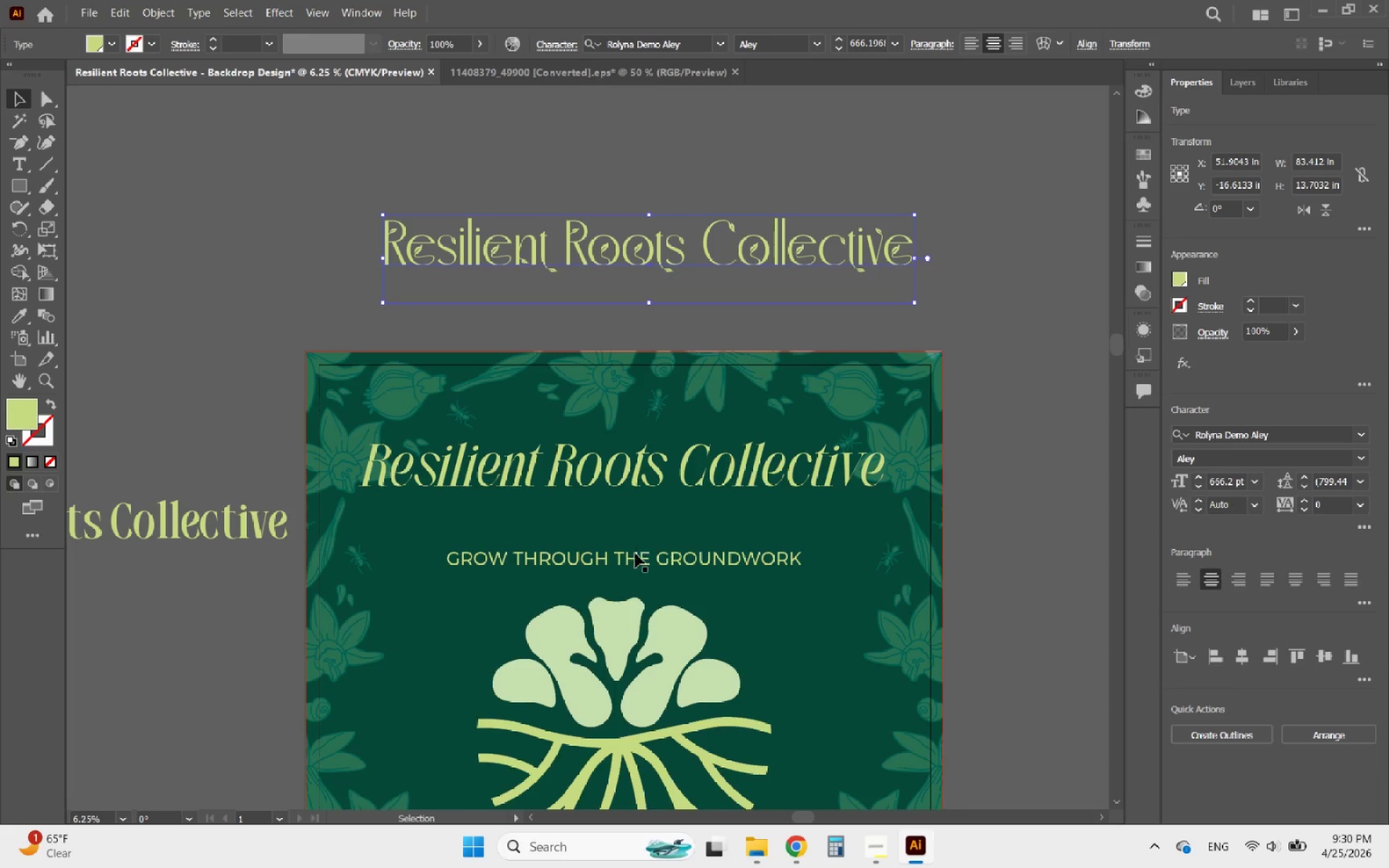 
left_click_drag(start_coordinate=[634, 558], to_coordinate=[634, 563])
 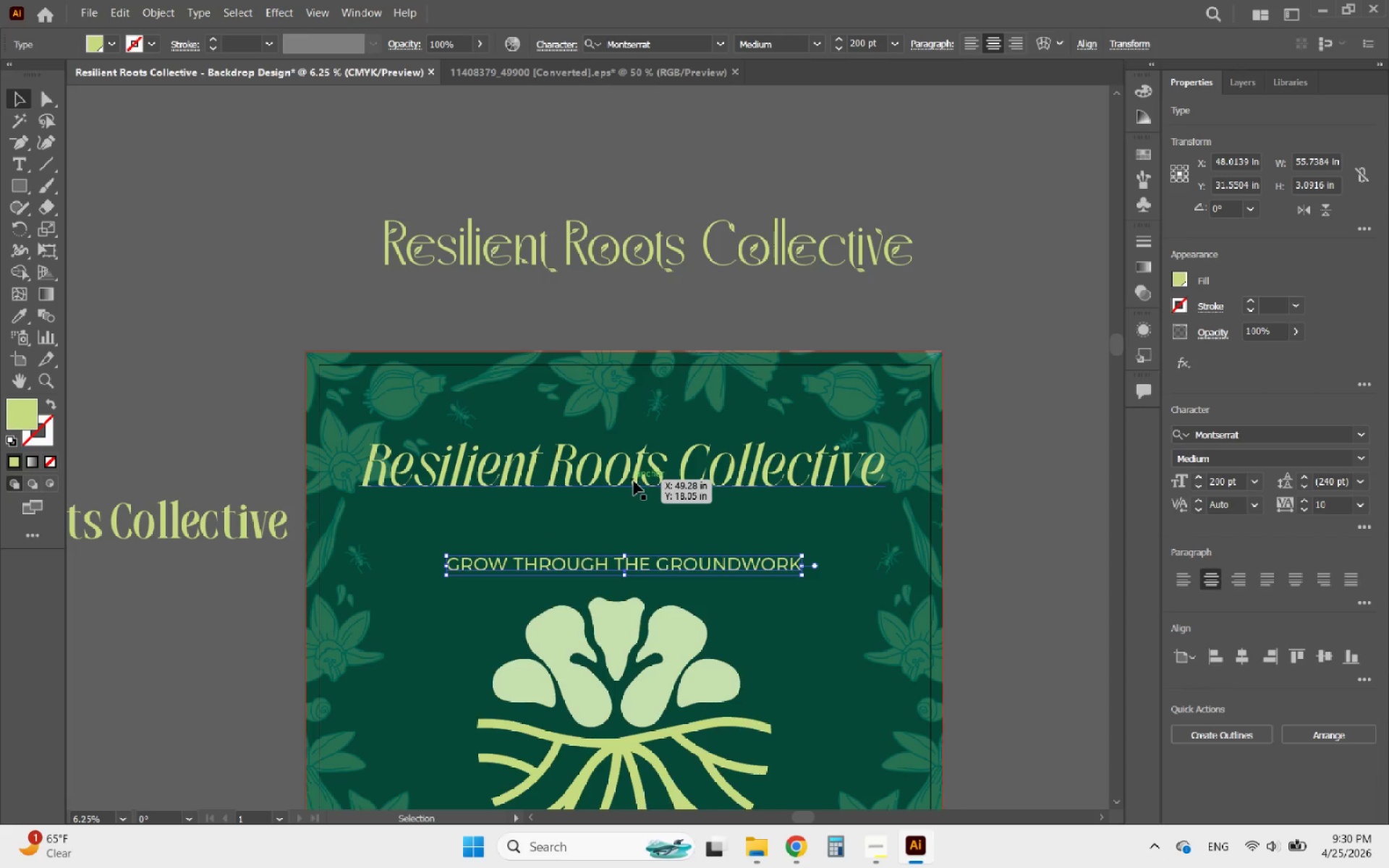 
left_click_drag(start_coordinate=[634, 481], to_coordinate=[634, 532])
 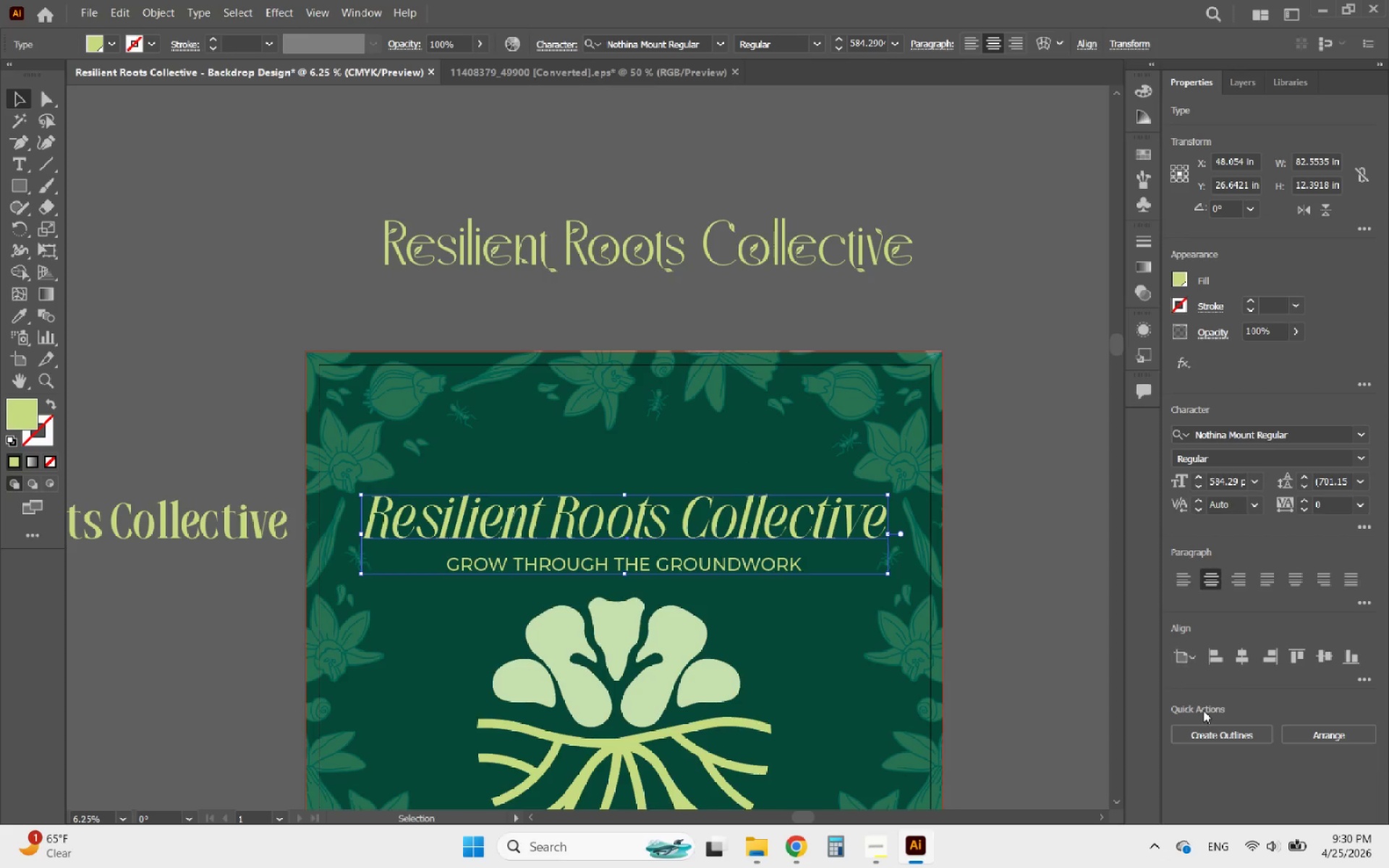 
left_click([1212, 731])
 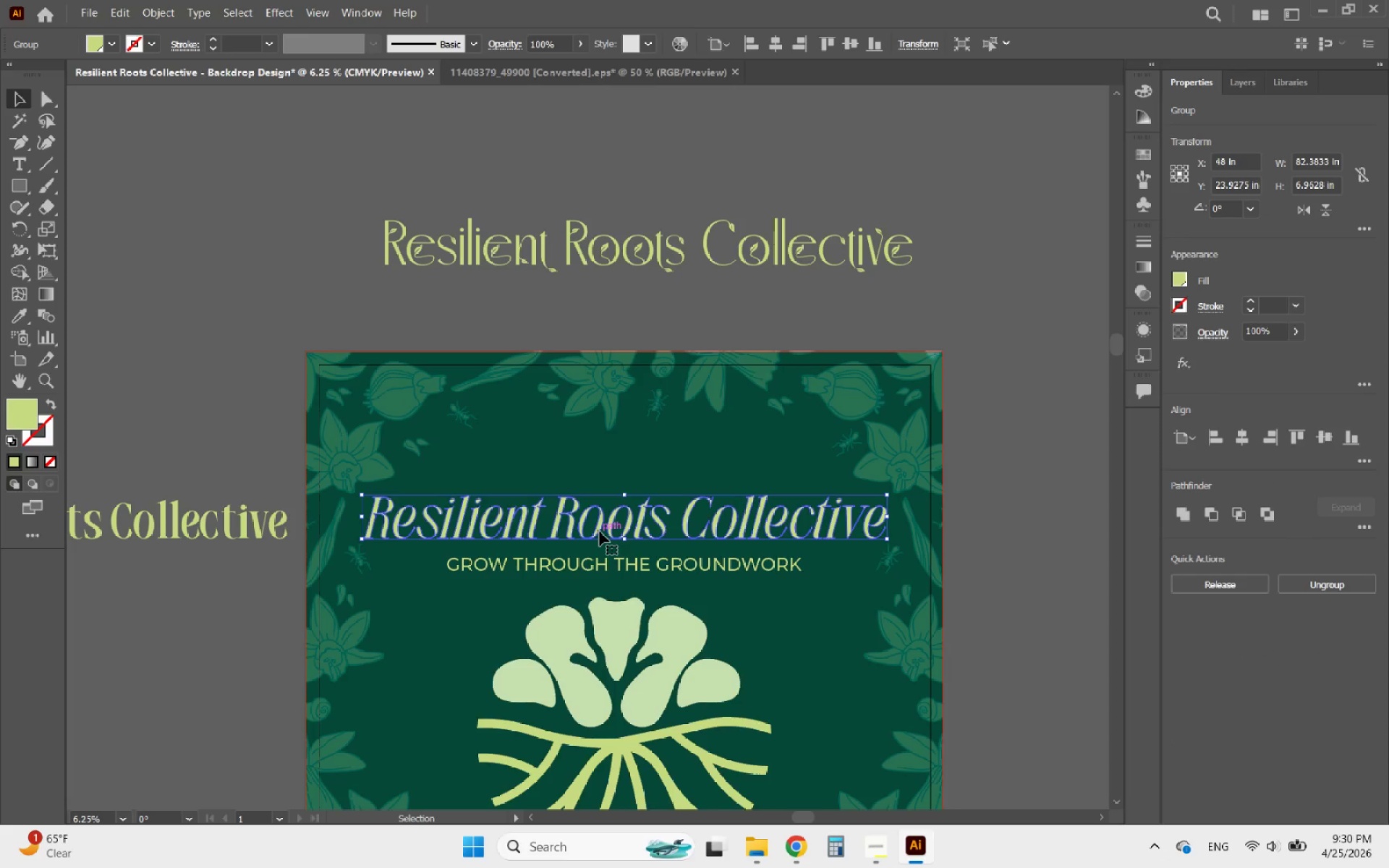 
hold_key(key=ArrowDown, duration=1.5)
 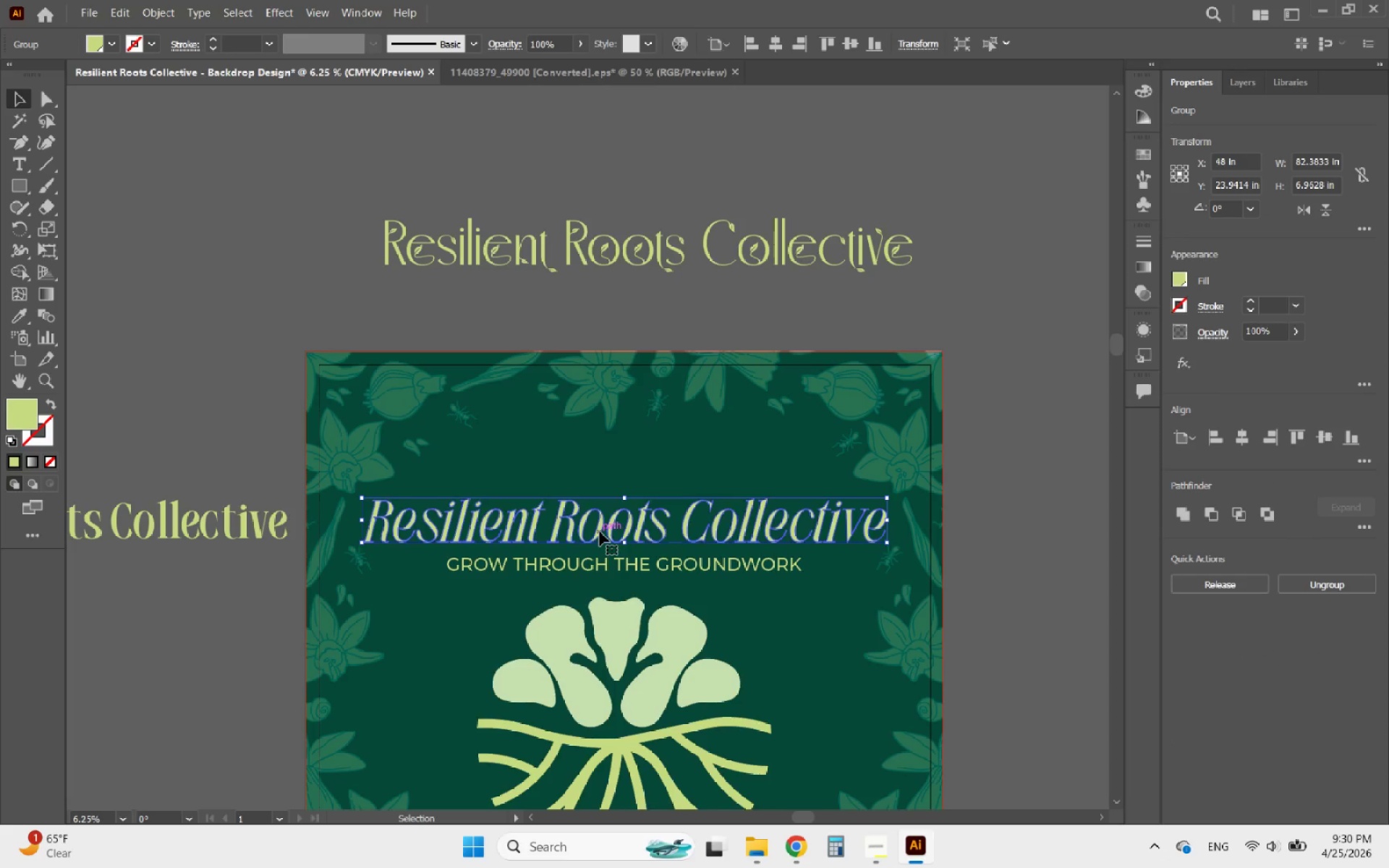 
hold_key(key=ArrowDown, duration=0.84)
 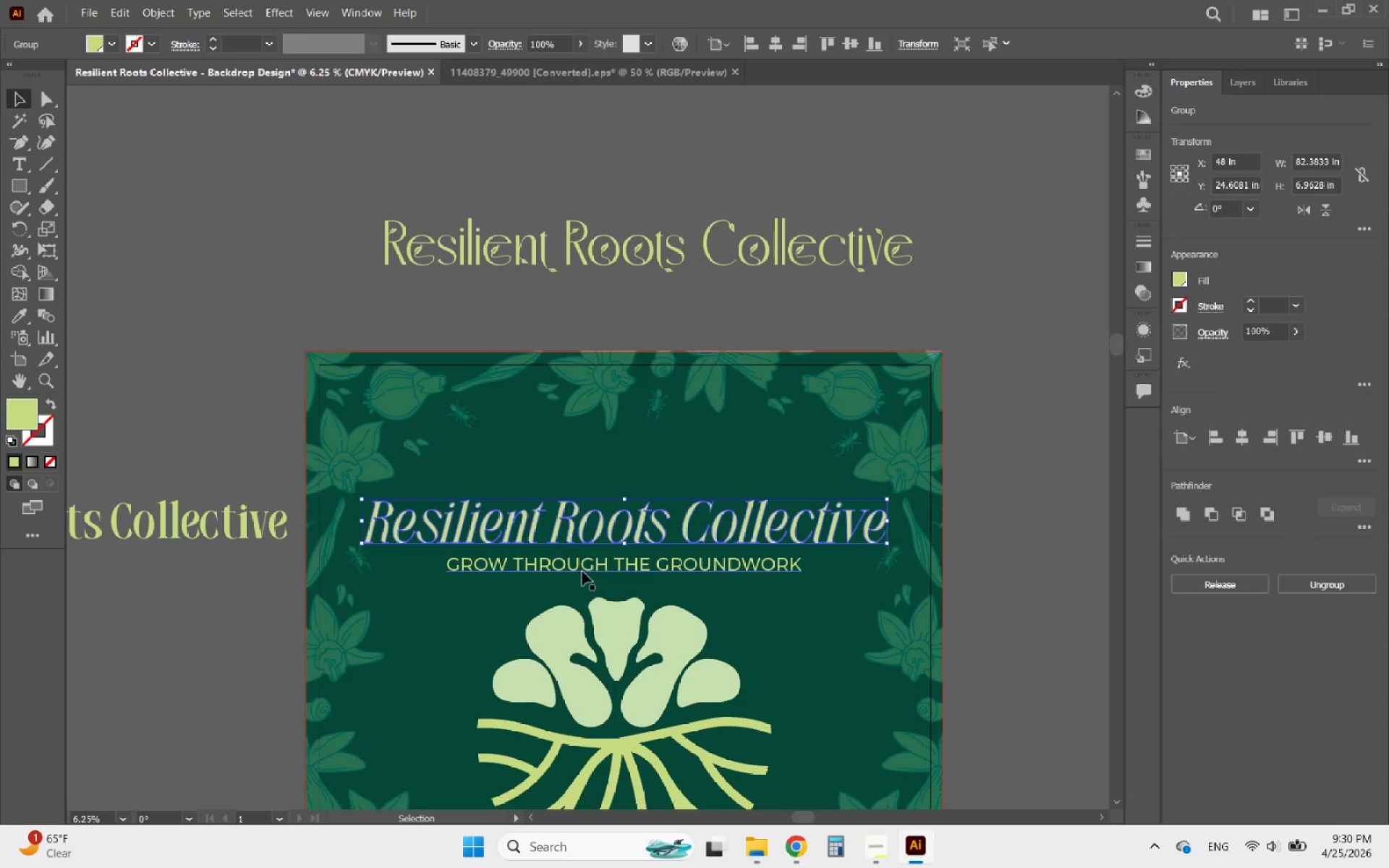 
left_click([582, 571])
 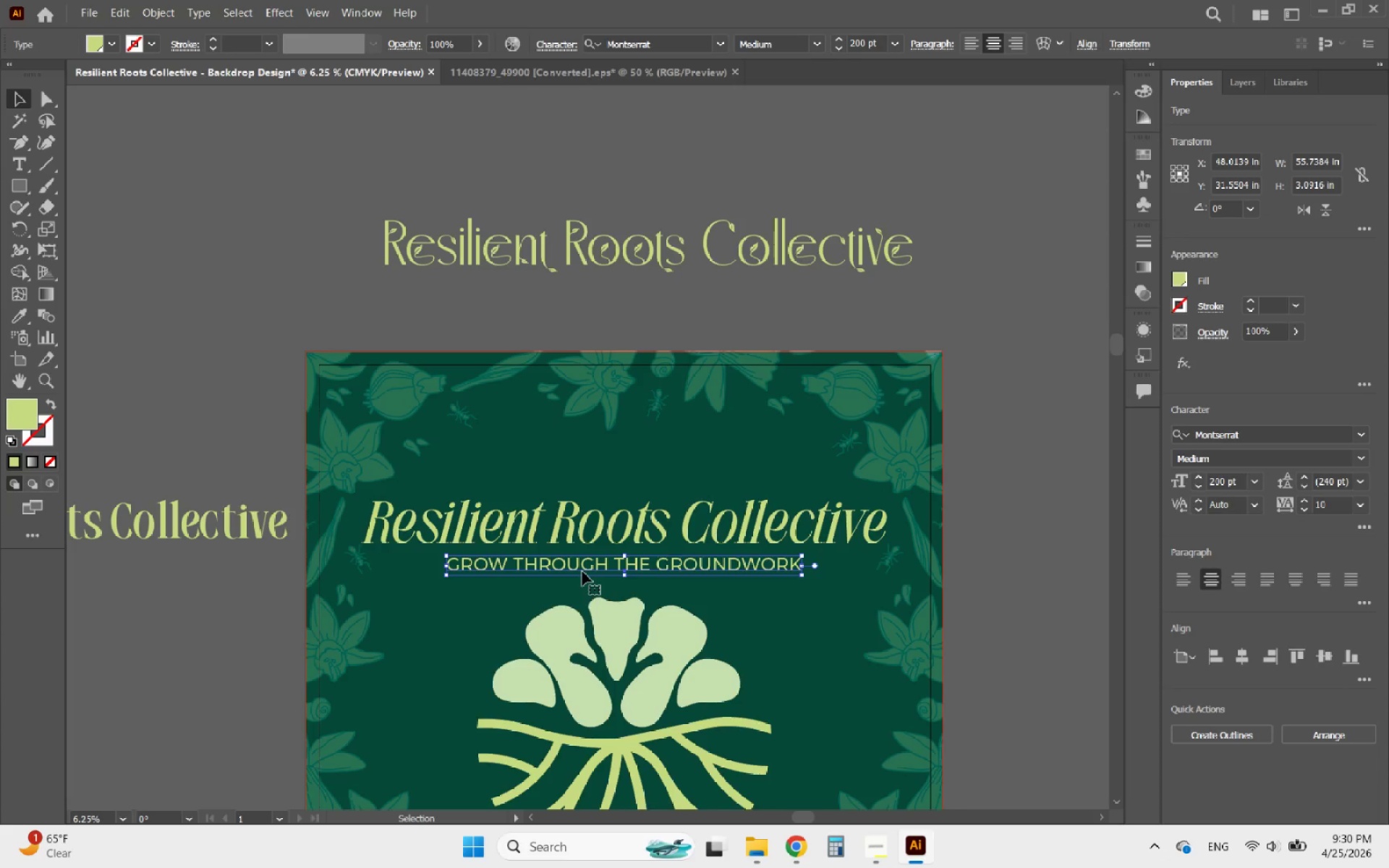 
hold_key(key=ArrowUp, duration=1.5)
 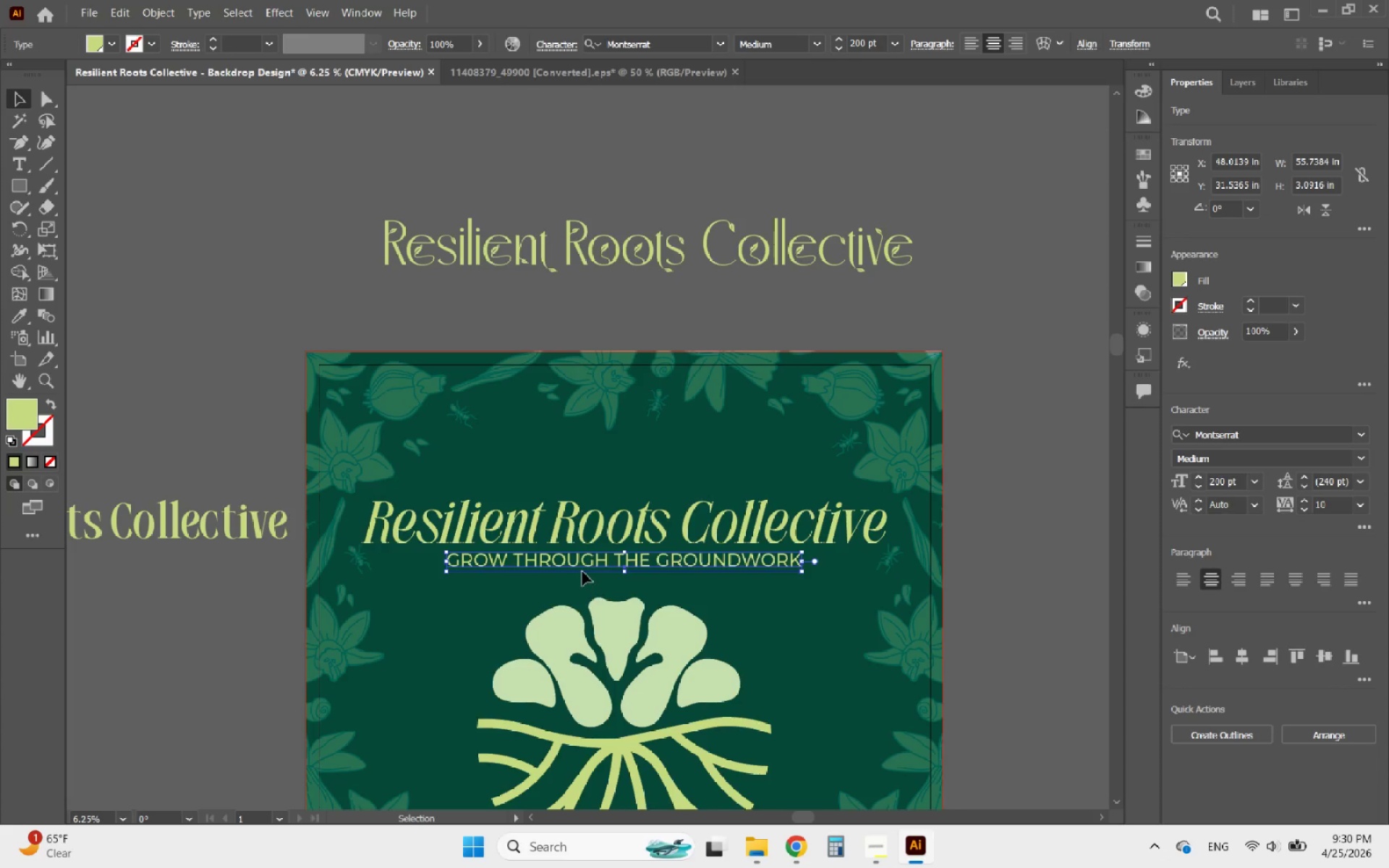 
hold_key(key=ArrowUp, duration=0.56)
 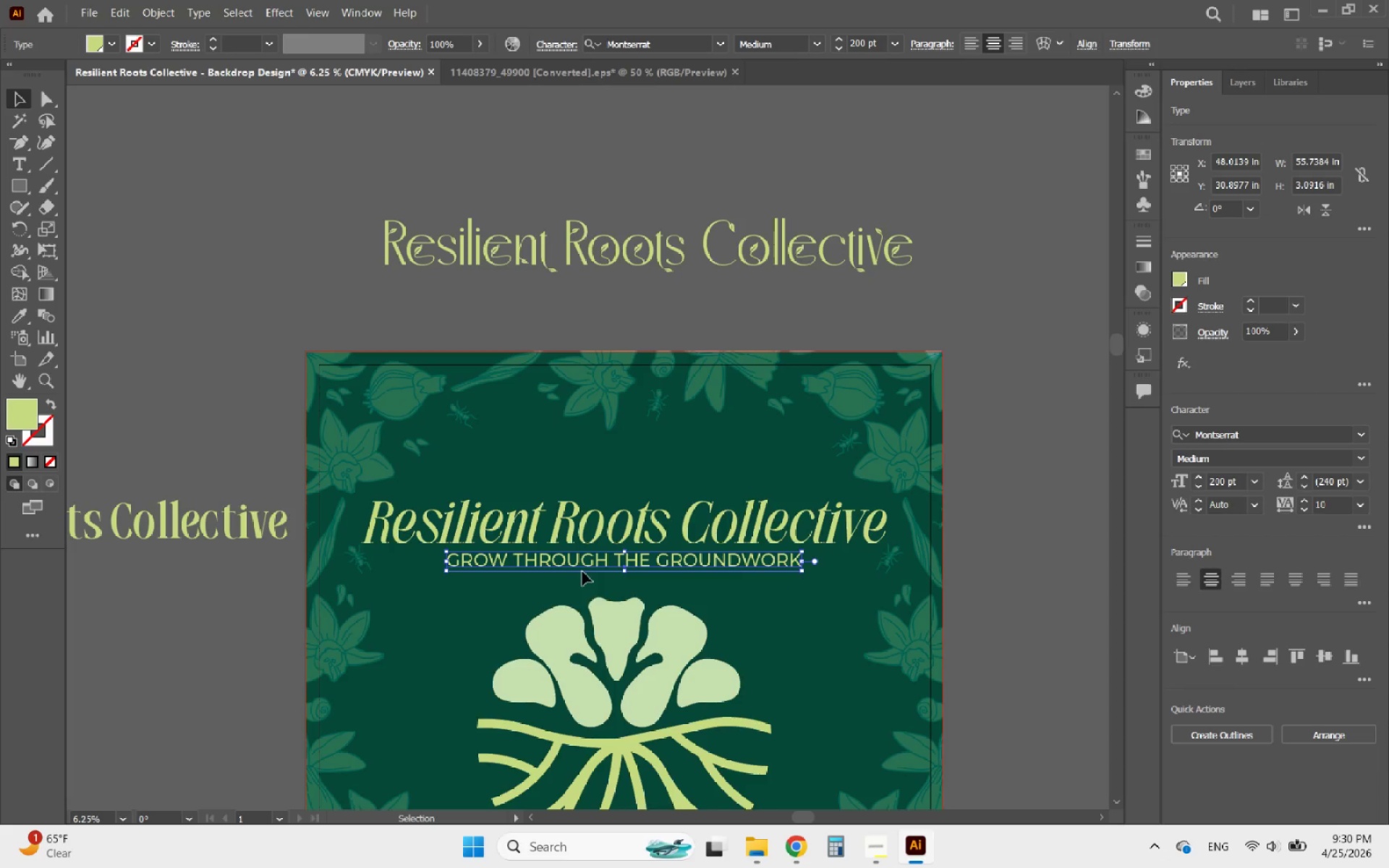 
key(ArrowUp)
 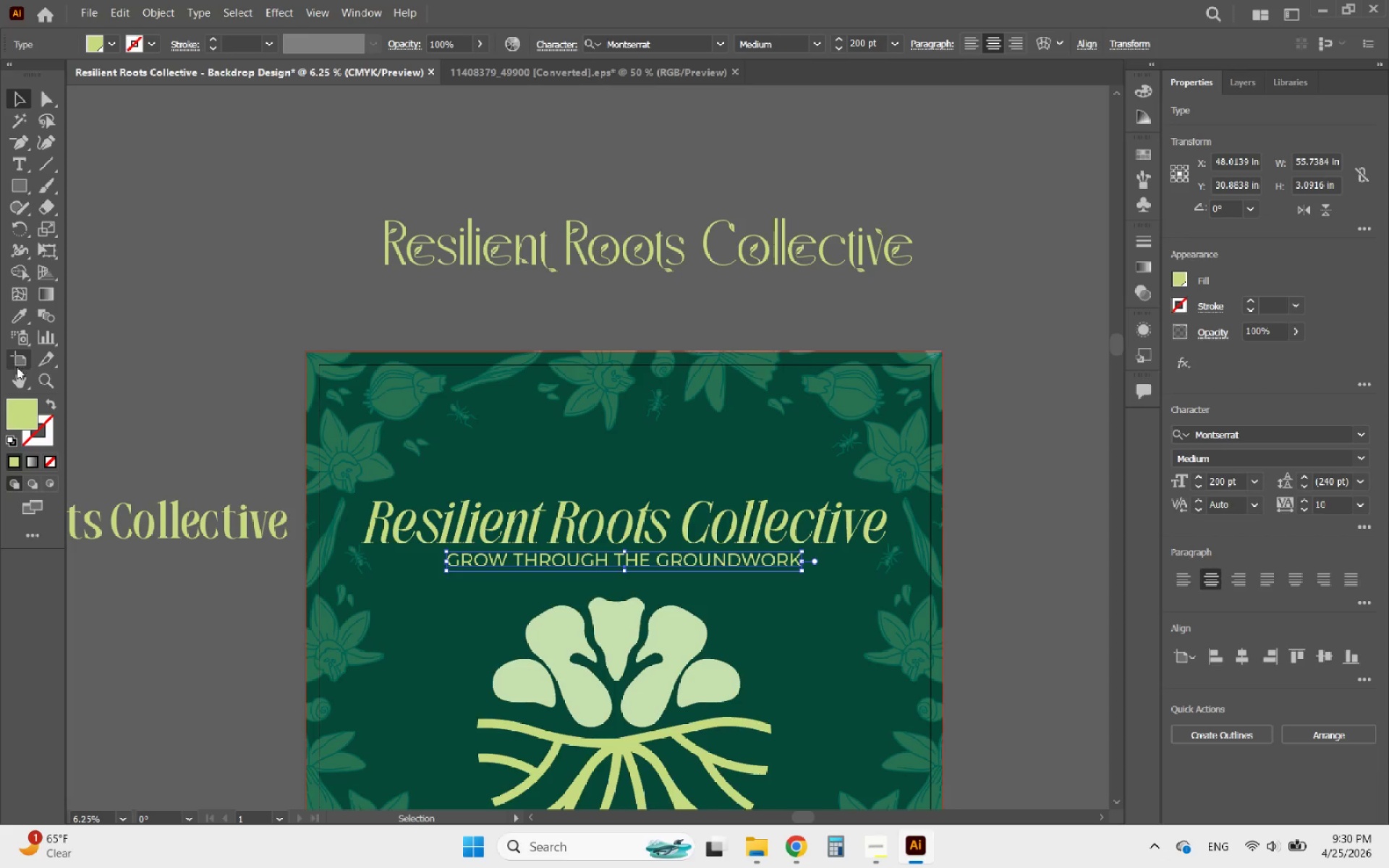 
left_click([21, 315])
 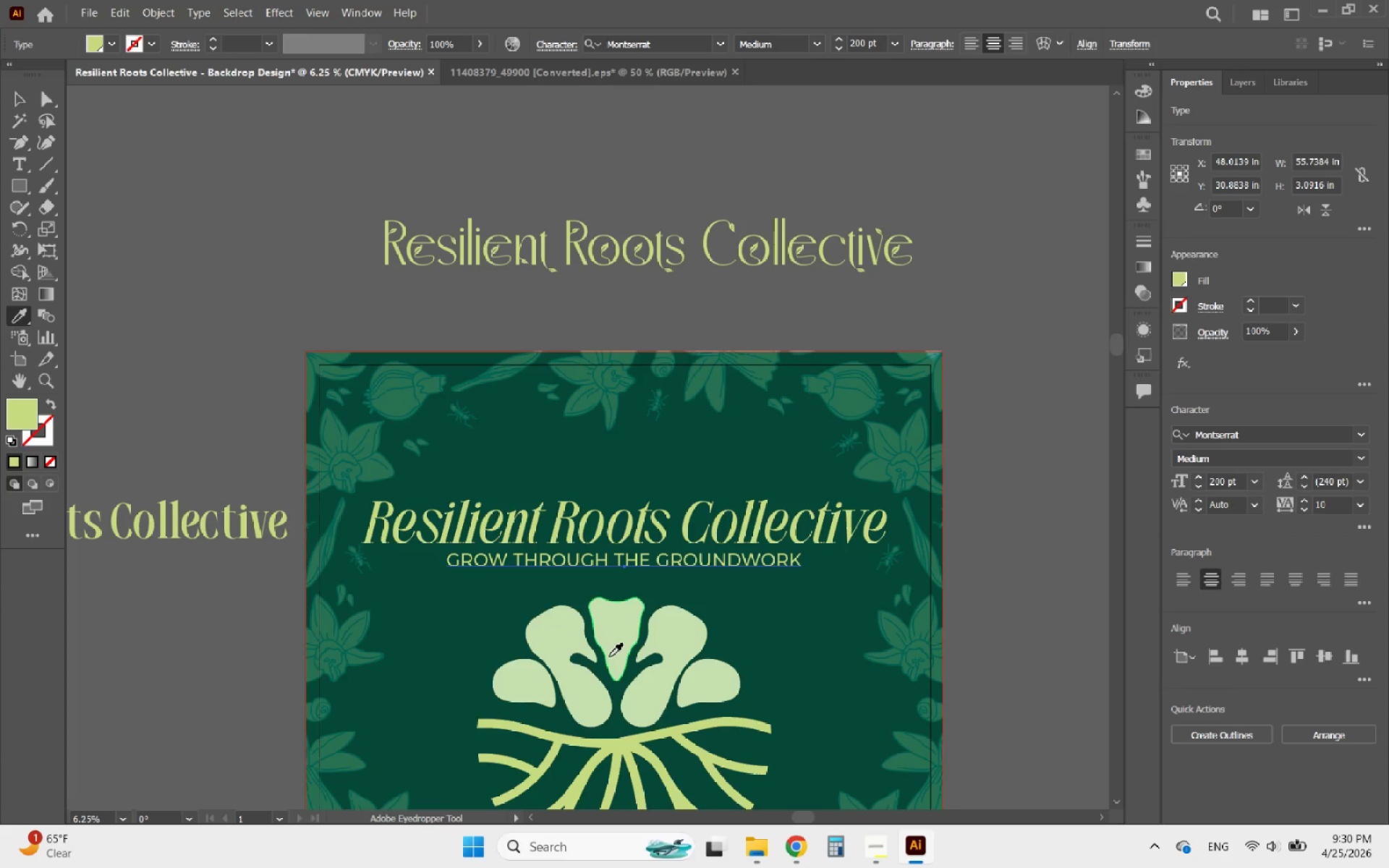 
left_click([572, 639])
 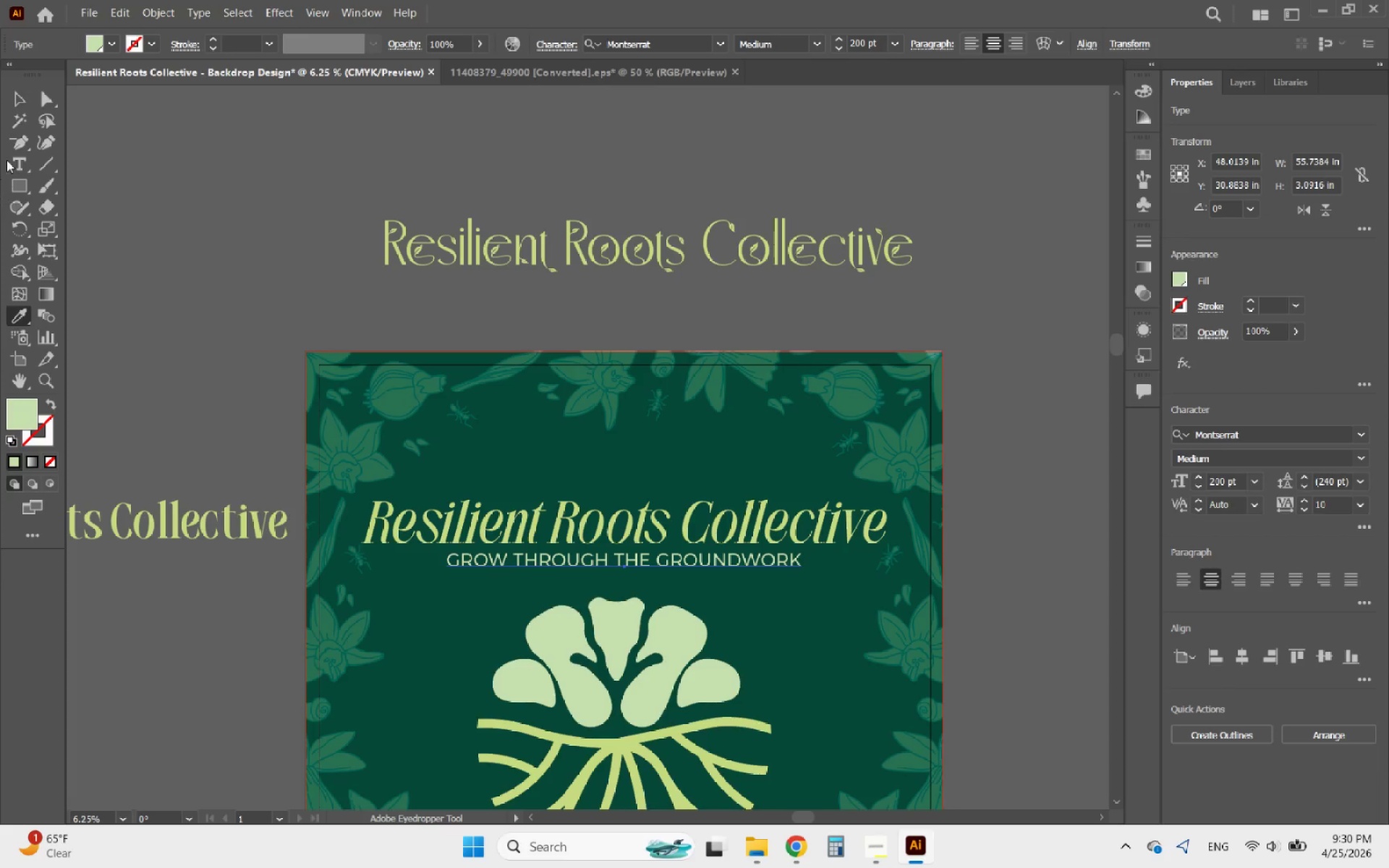 
left_click([21, 100])
 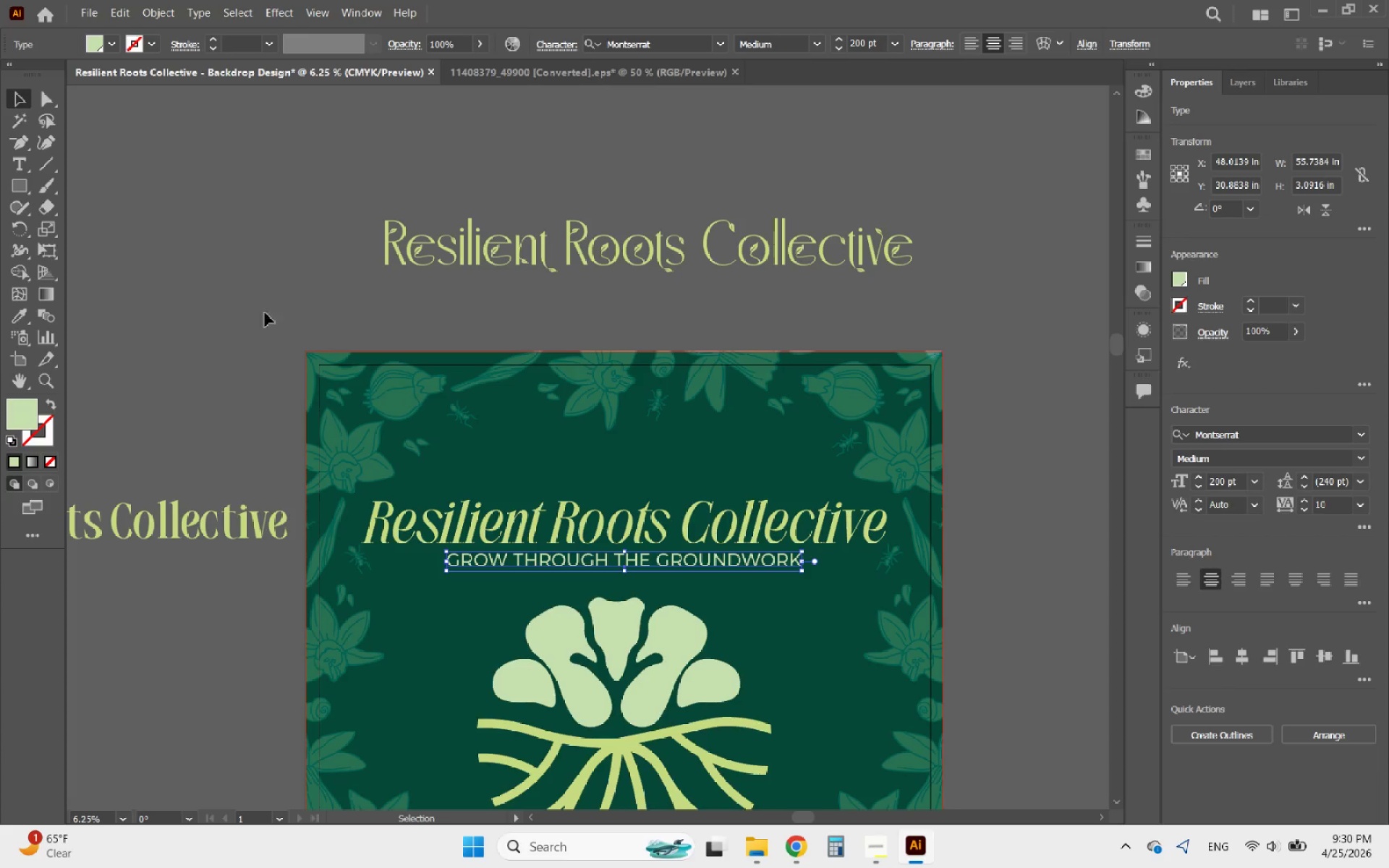 
left_click([277, 318])
 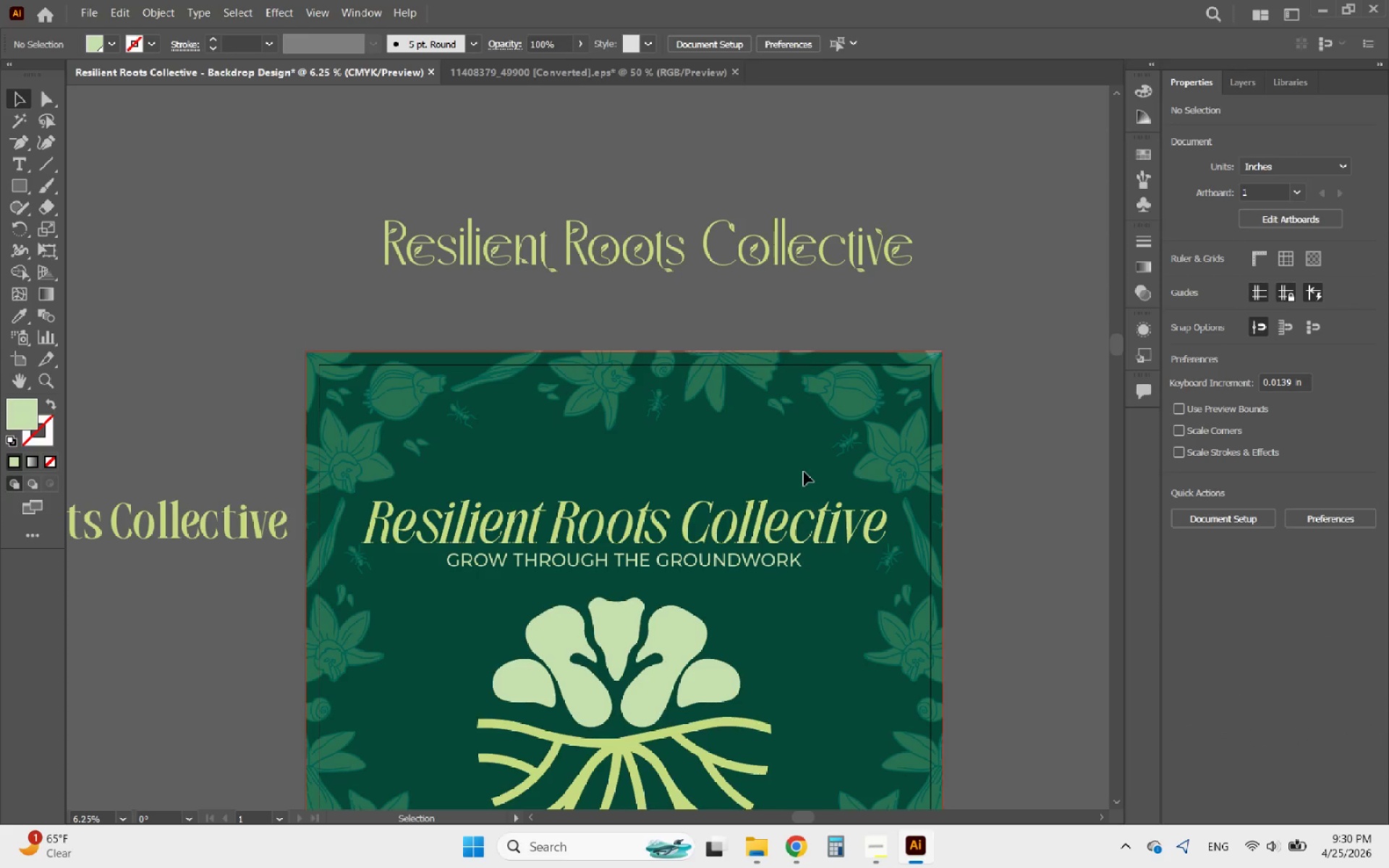 
scroll: coordinate [796, 480], scroll_direction: down, amount: 10.0
 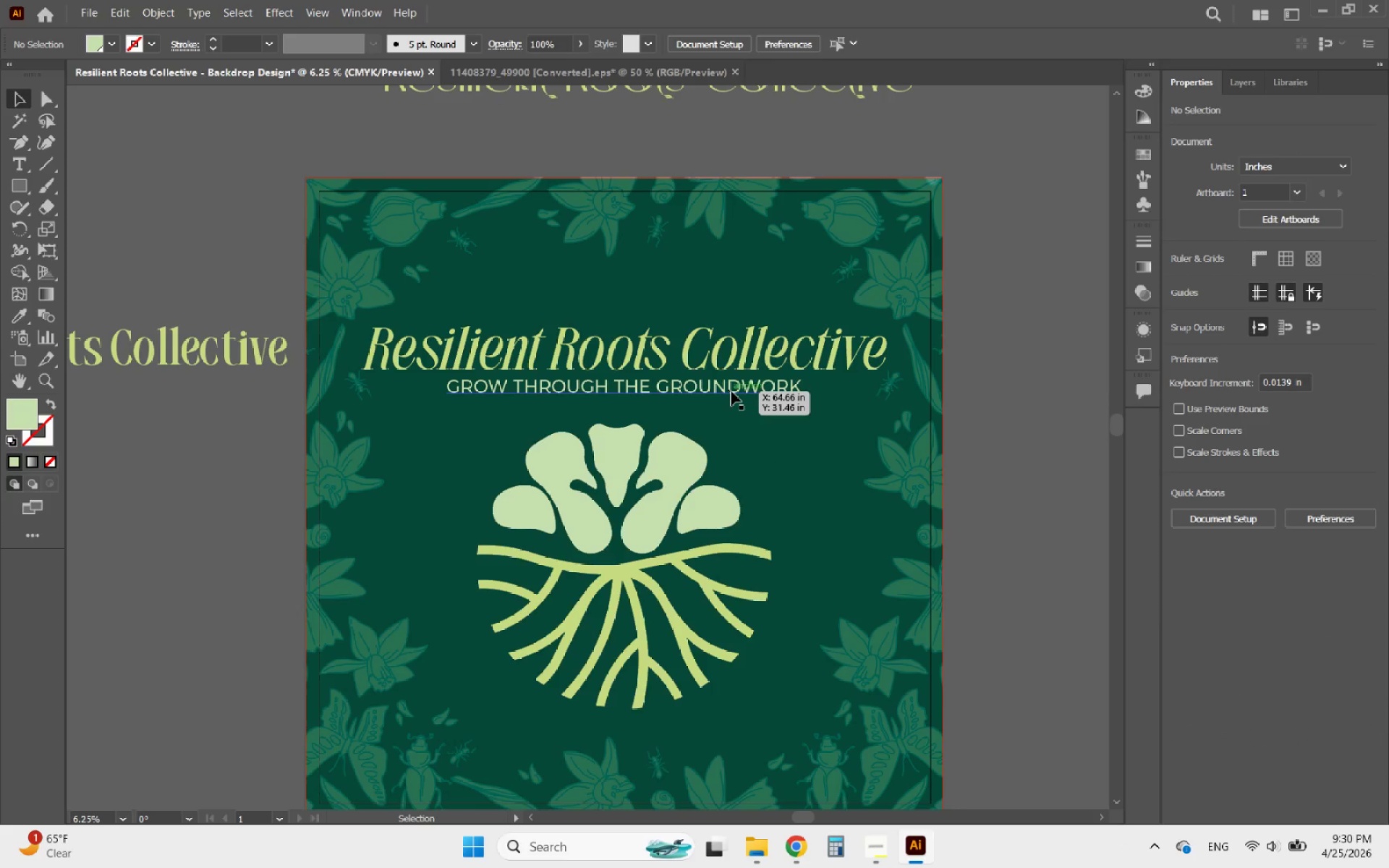 
hold_key(key=AltLeft, duration=0.59)
scroll: coordinate [749, 393], scroll_direction: none, amount: 0.0
 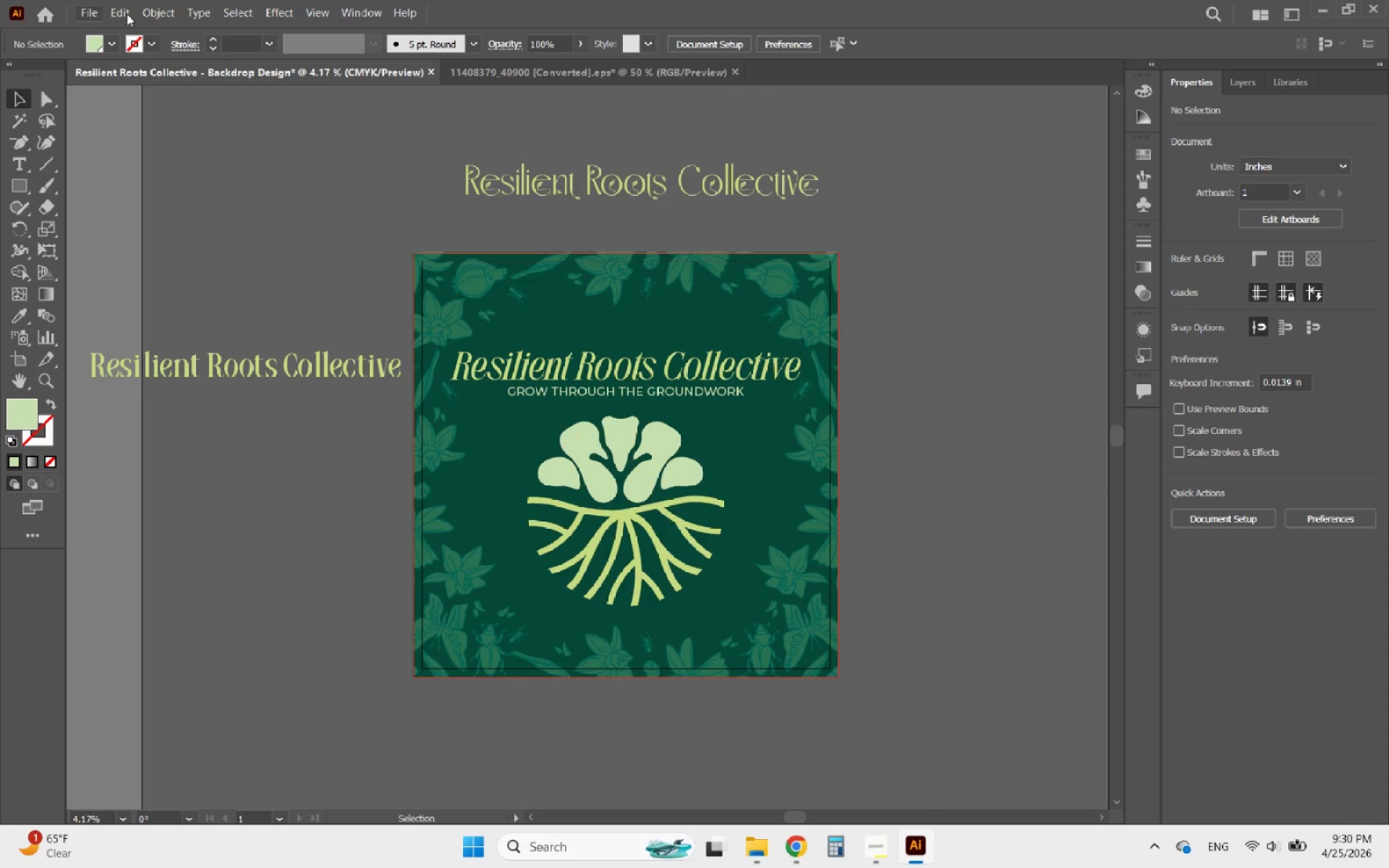 
left_click([279, 361])
 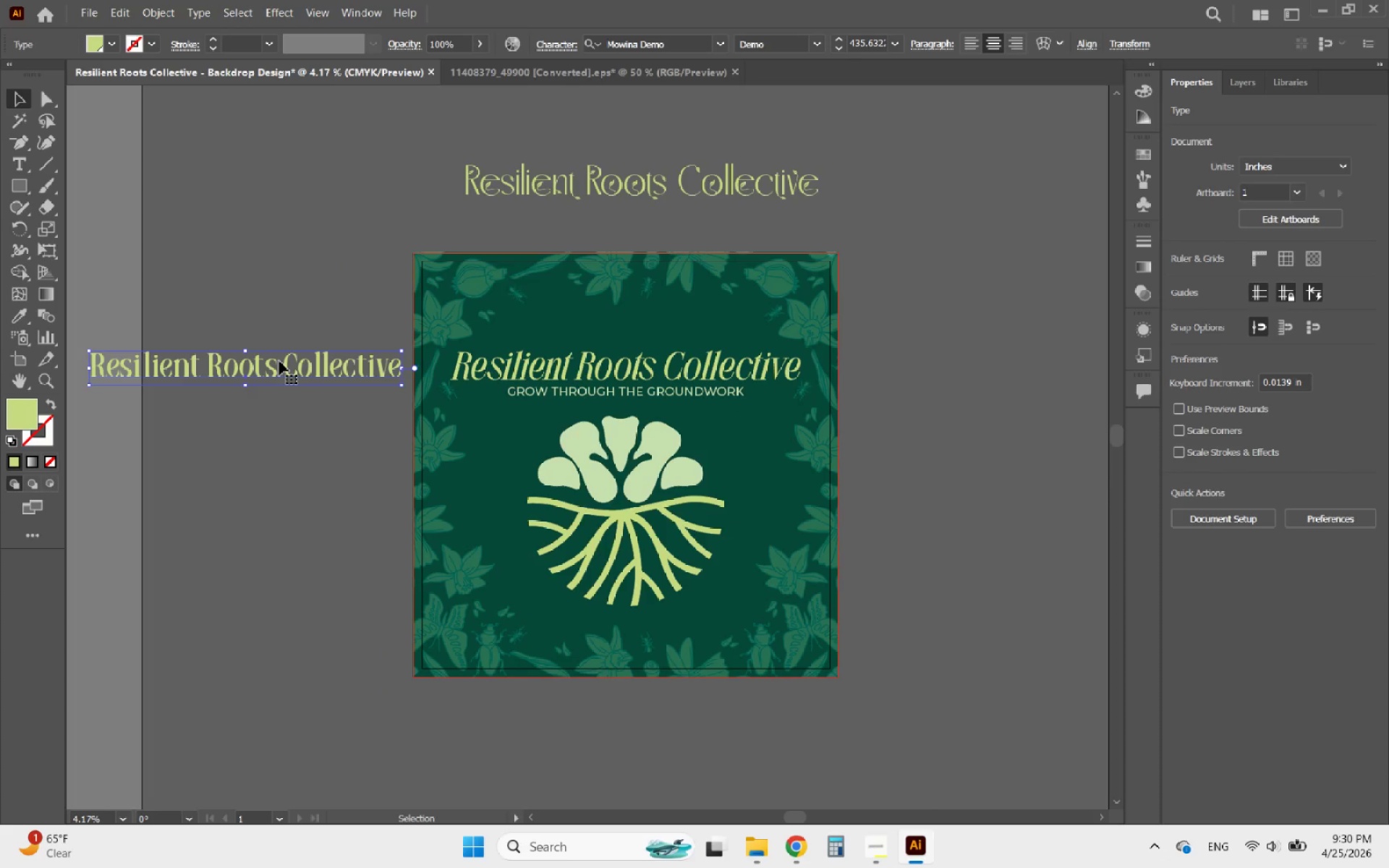 
hold_key(key=AltLeft, duration=1.34)
scroll: coordinate [334, 357], scroll_direction: up, amount: 3.0
 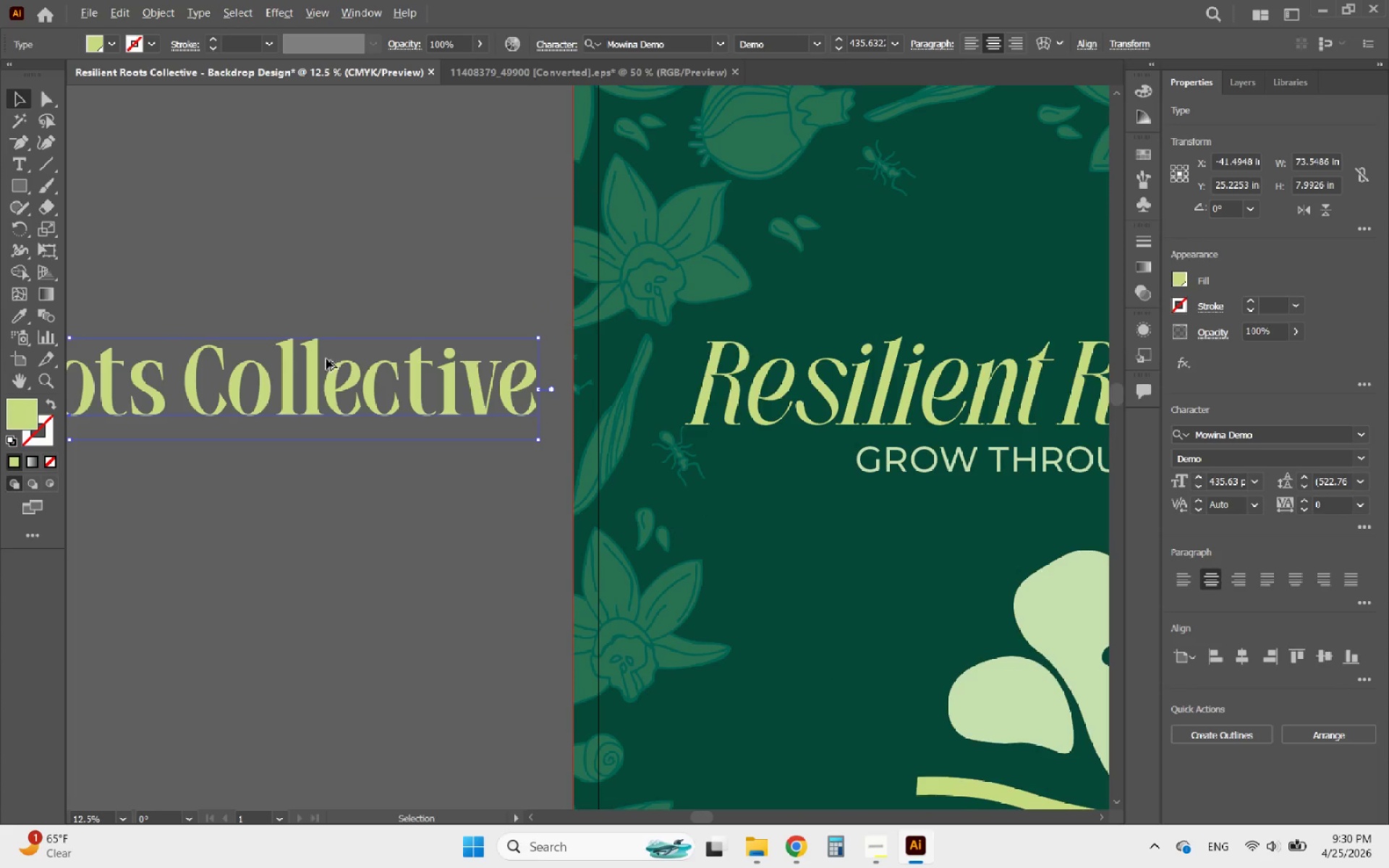 
scroll: coordinate [324, 361], scroll_direction: down, amount: 7.0
 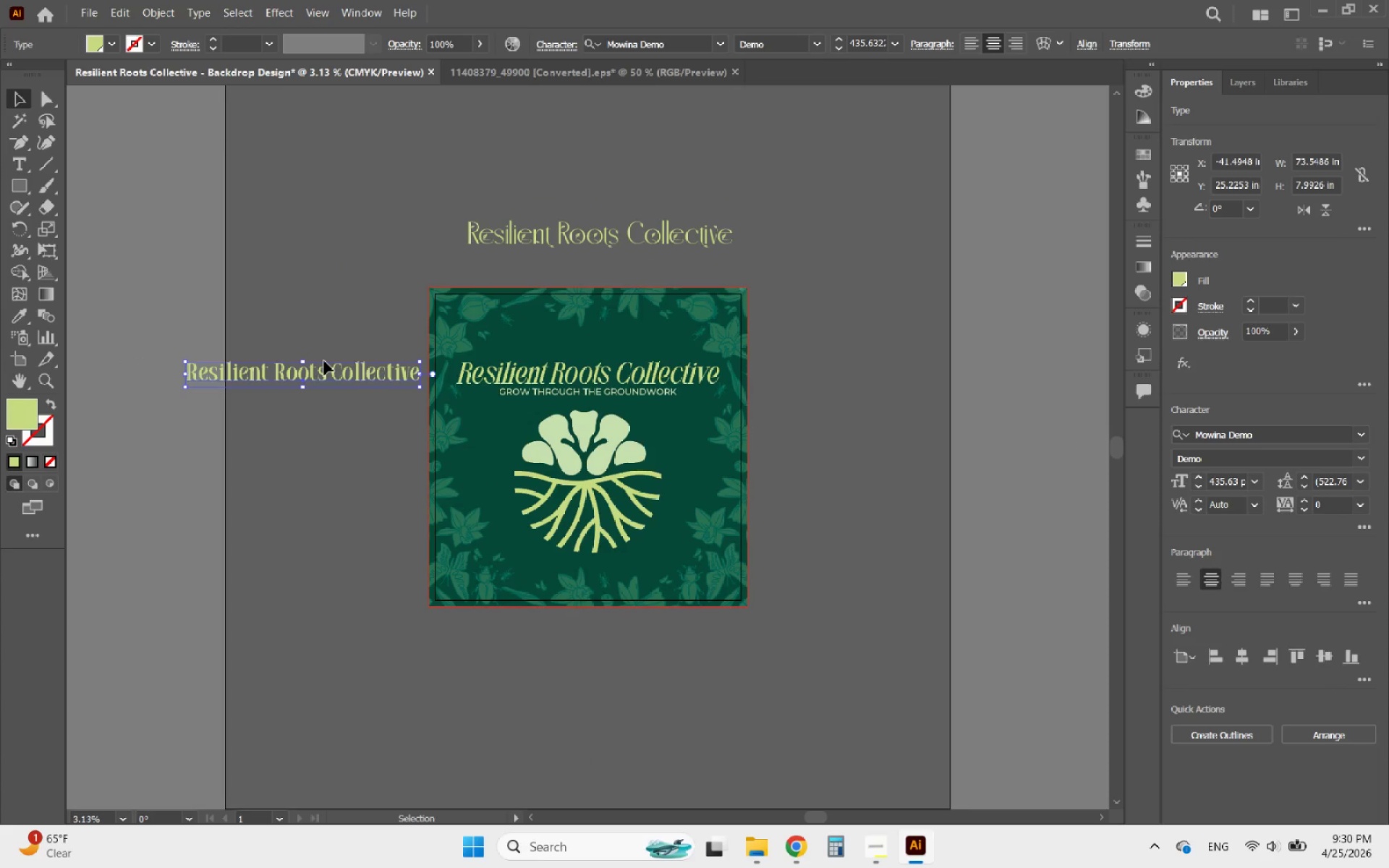 
key(Delete)
 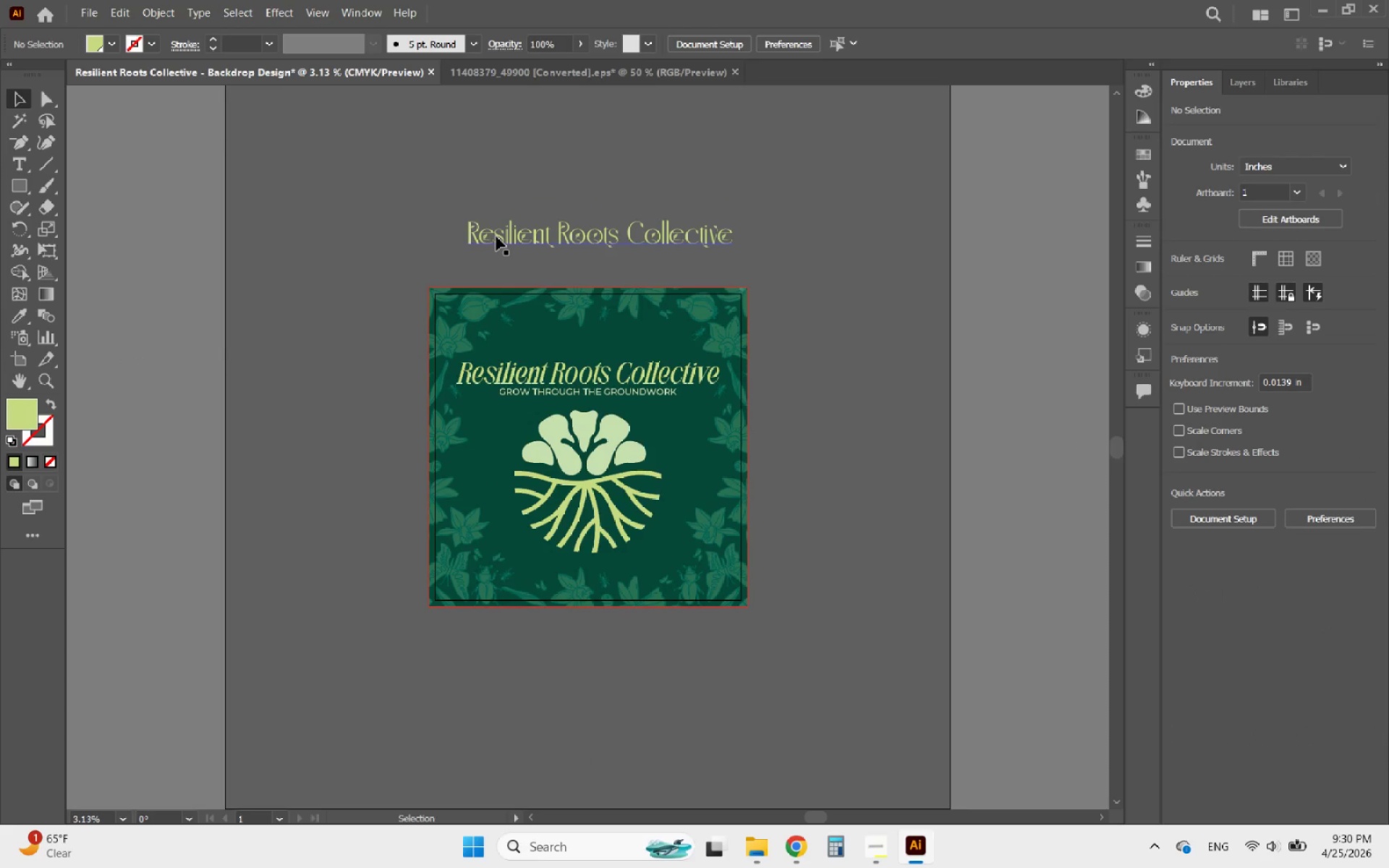 
left_click([496, 237])
 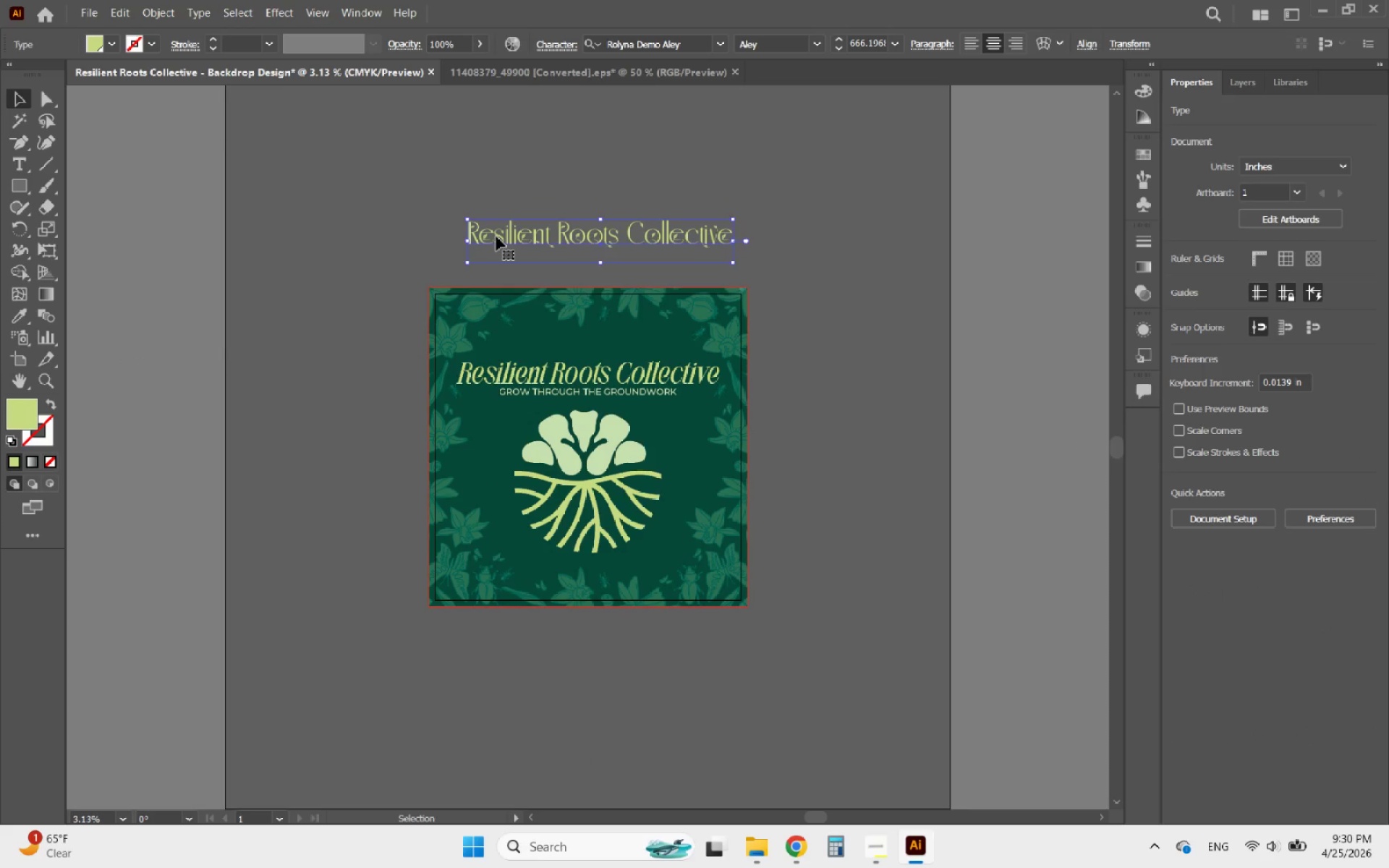 
key(Delete)
 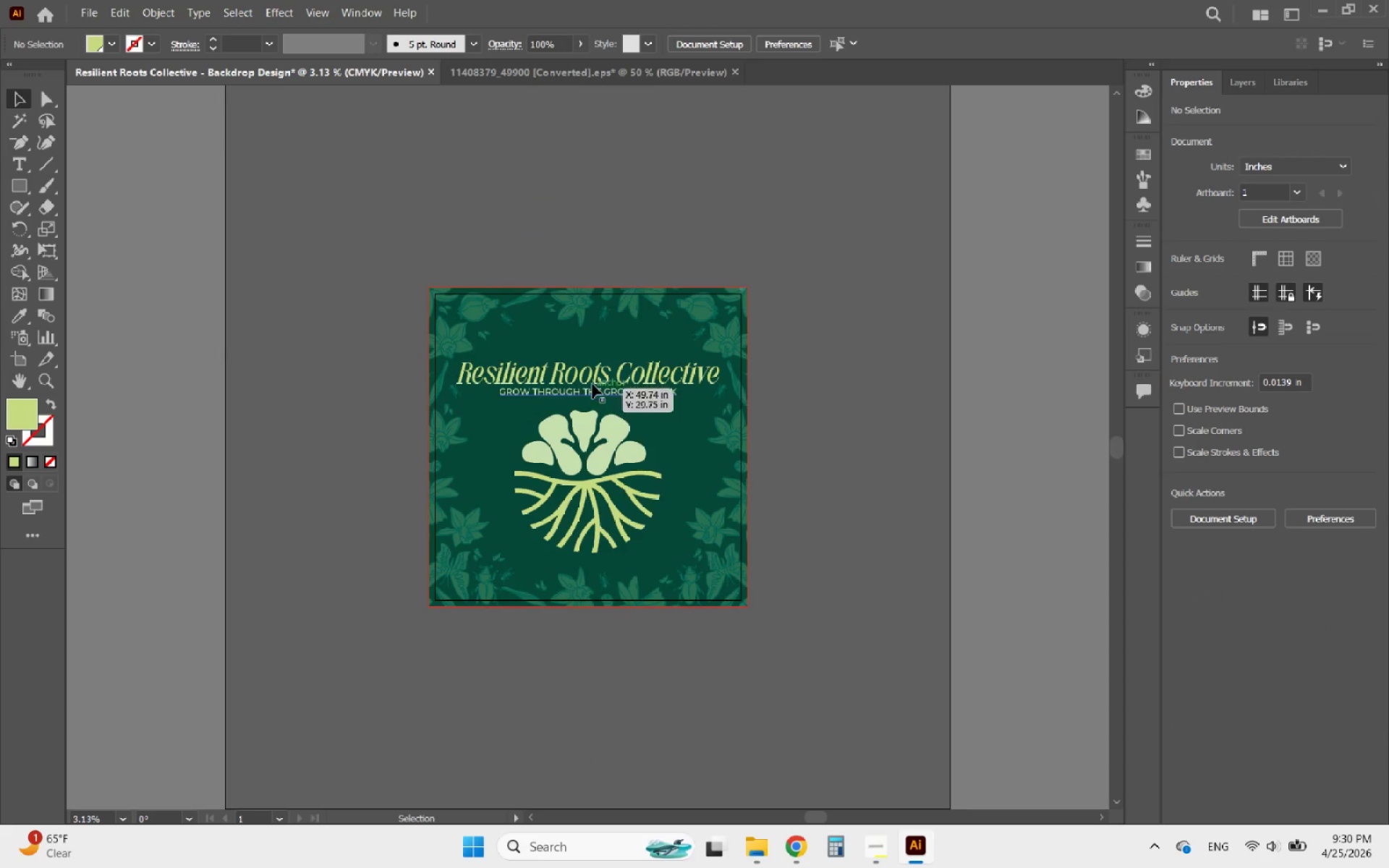 
left_click([590, 382])
 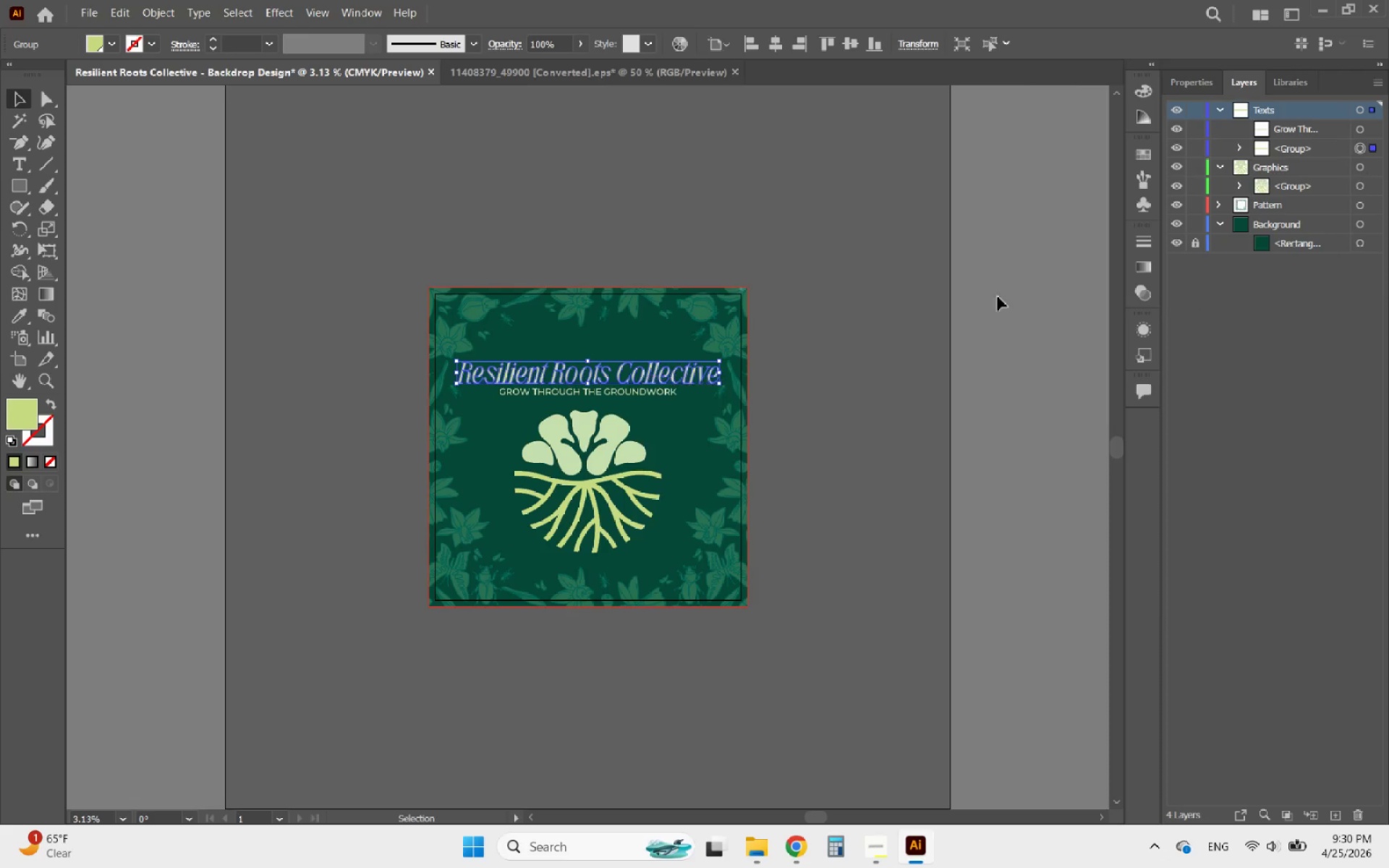 
wait(5.11)
 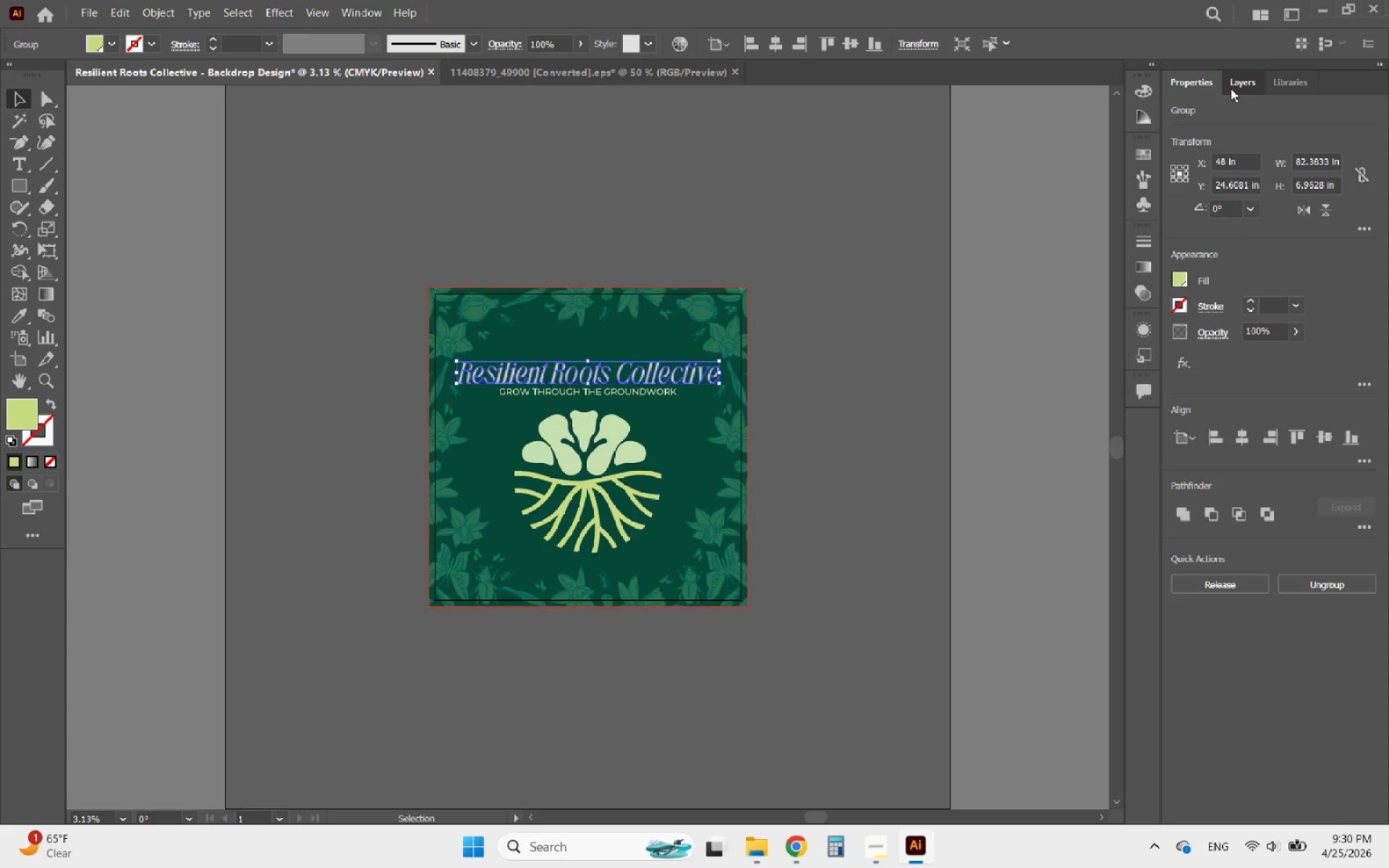 
left_click([1285, 163])
 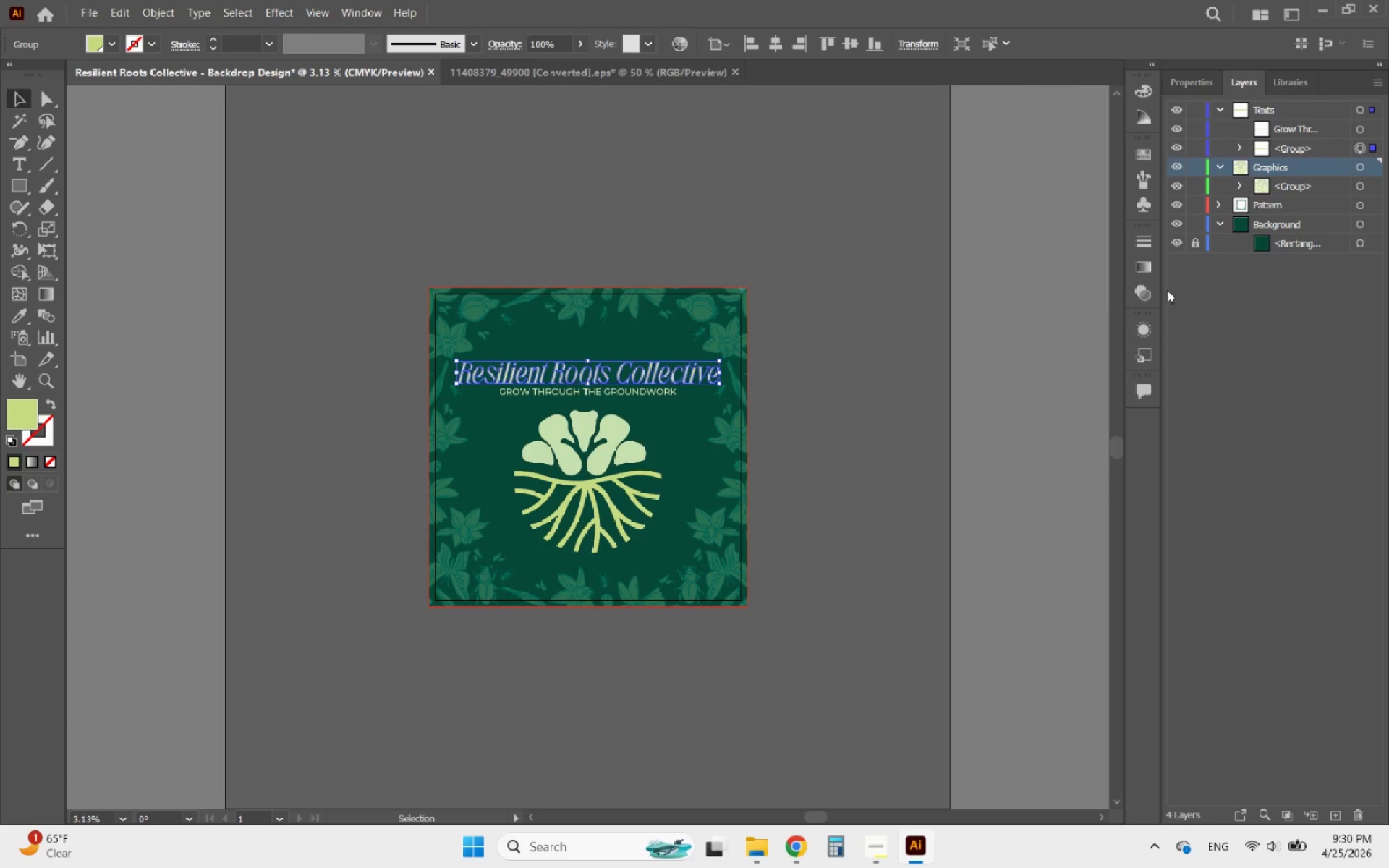 
left_click([800, 459])
 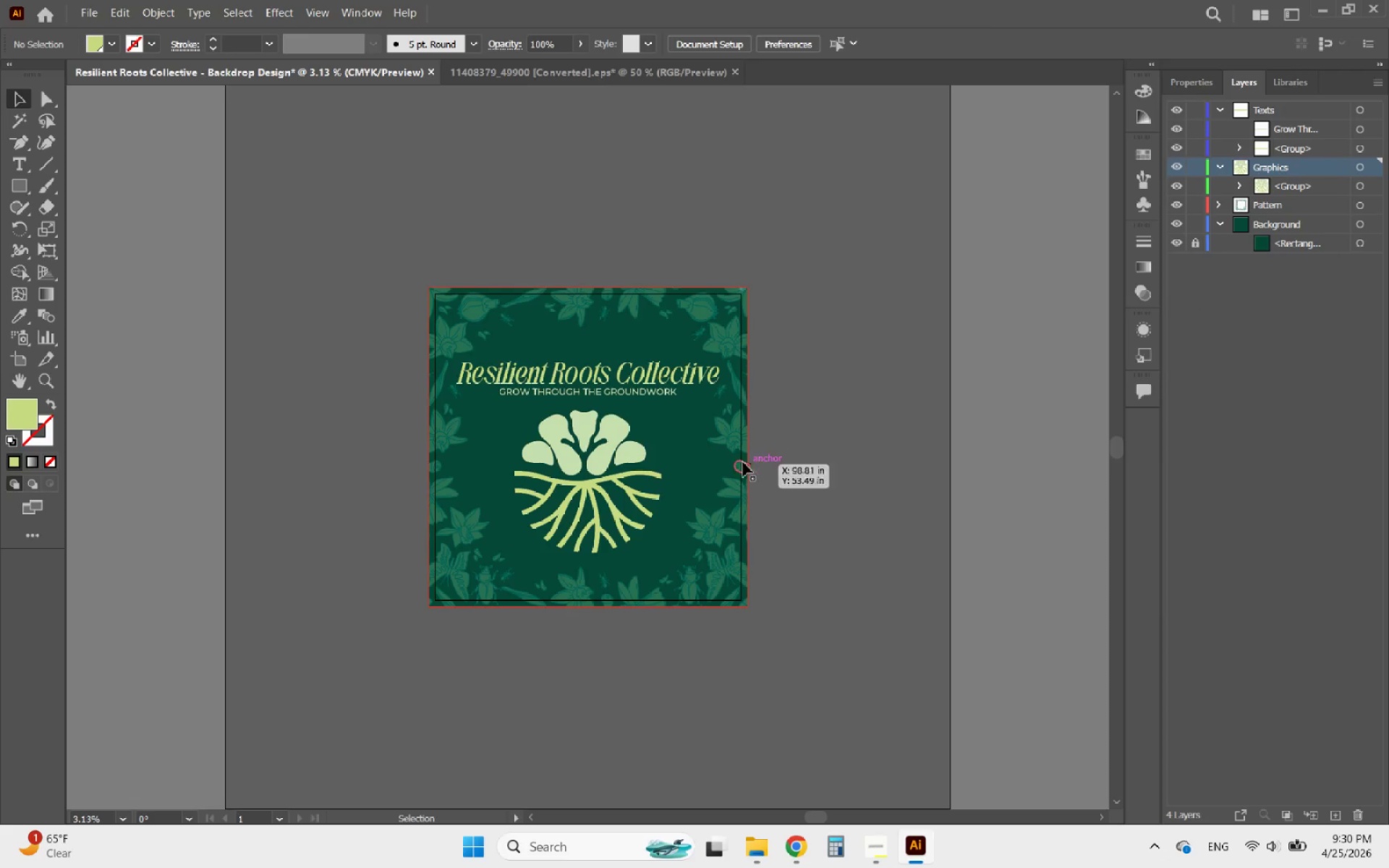 
hold_key(key=AltLeft, duration=0.92)
scroll: coordinate [580, 417], scroll_direction: none, amount: 0.0
 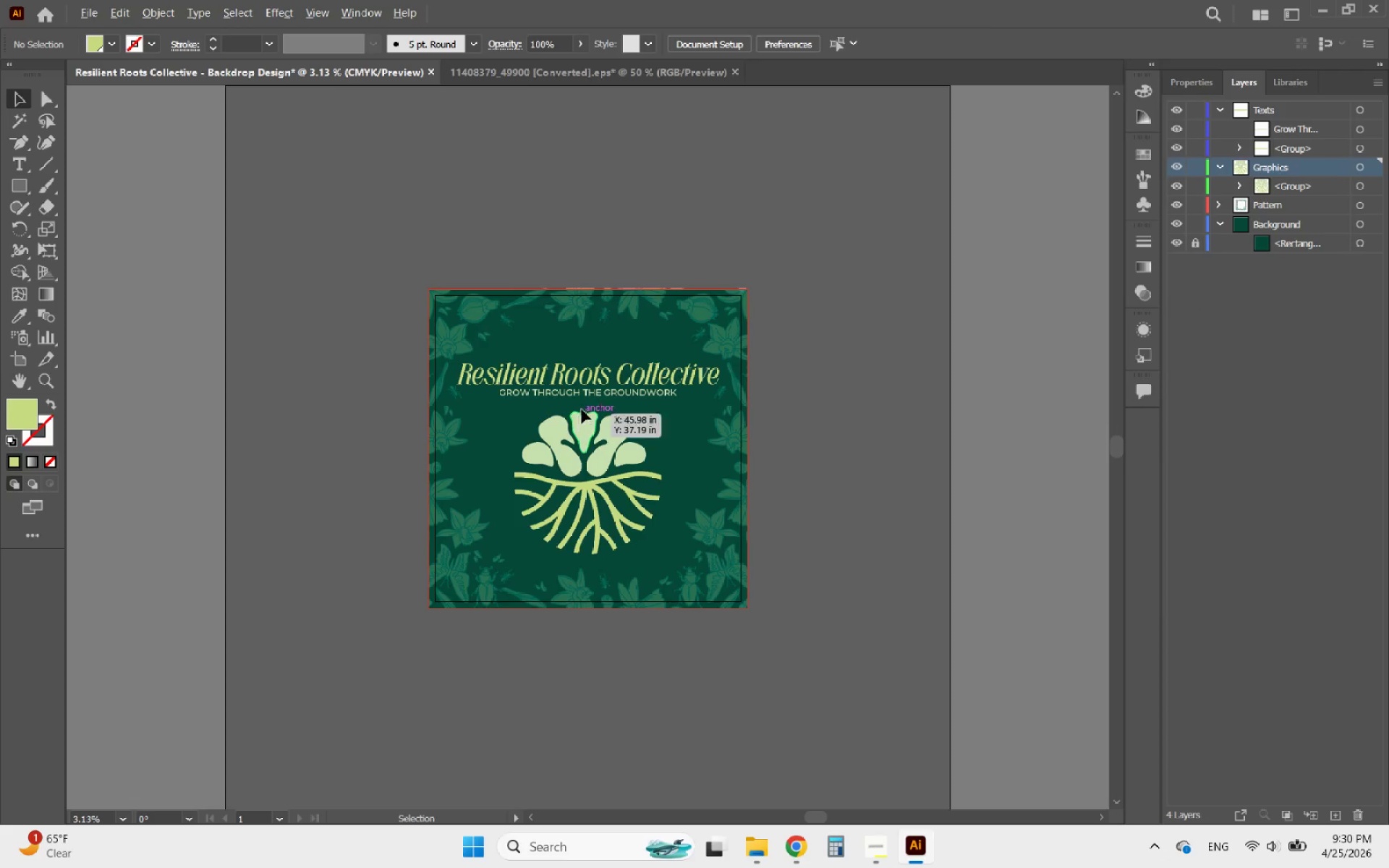 
hold_key(key=AltLeft, duration=0.42)
 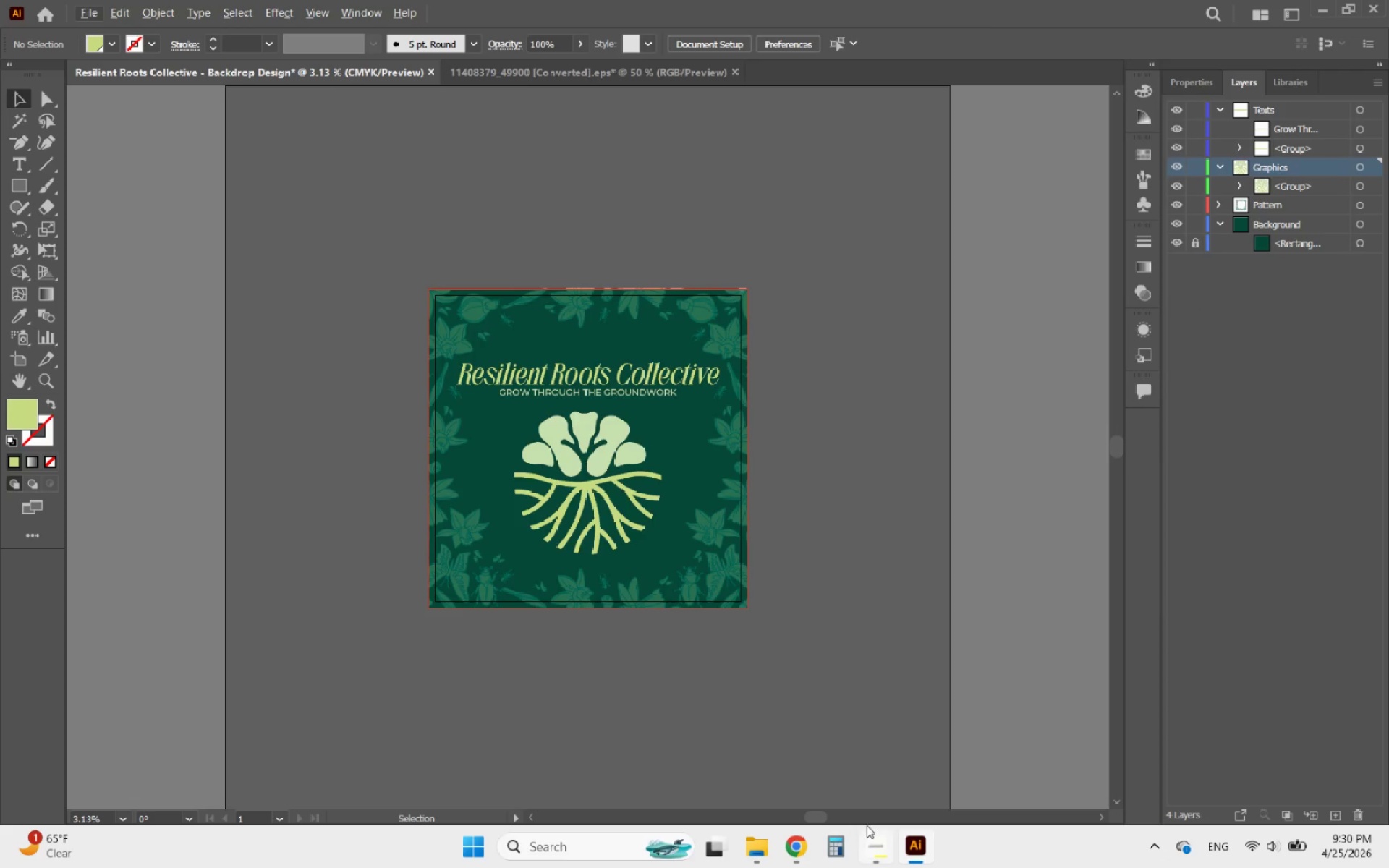 
left_click([877, 851])